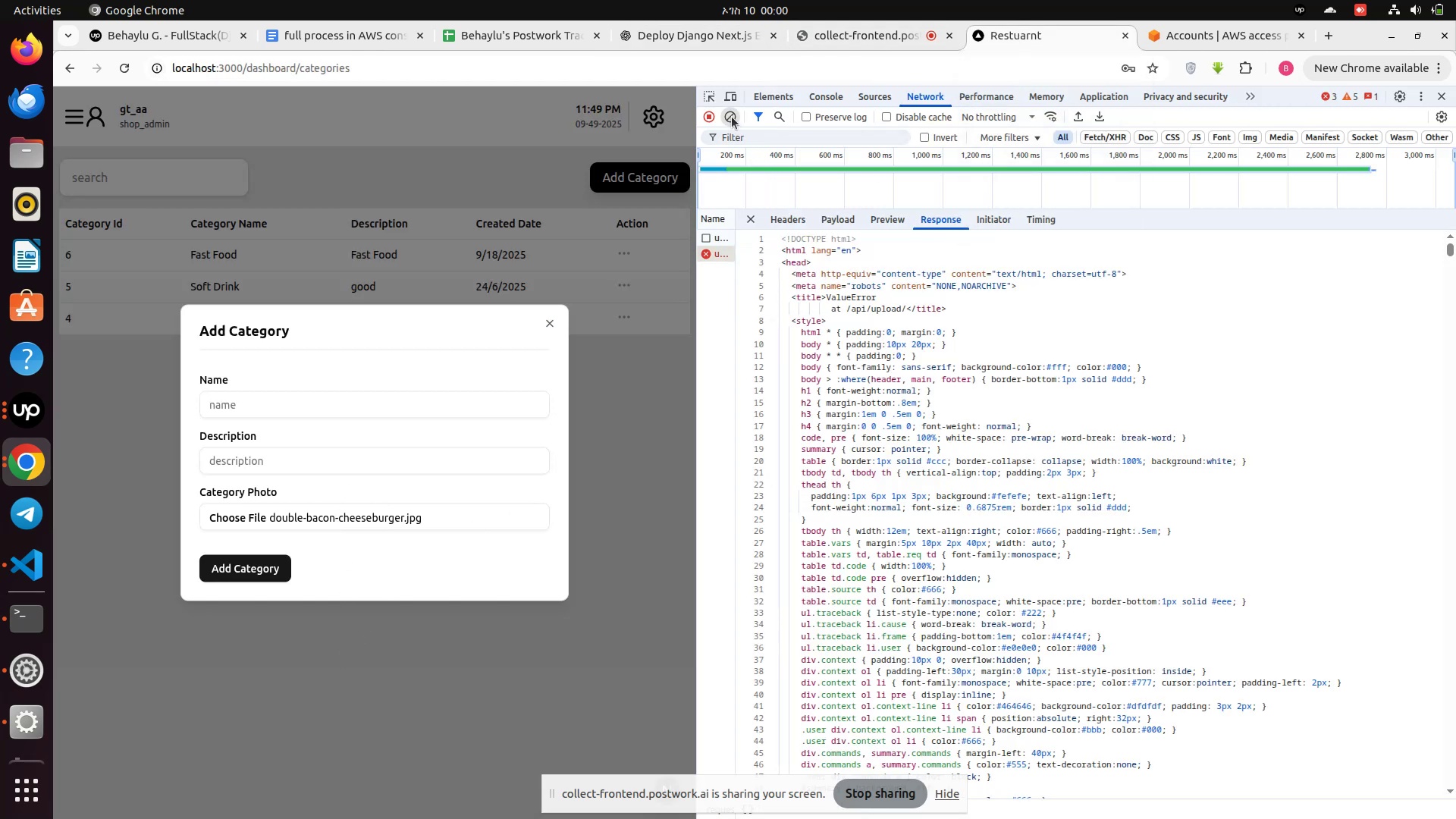 
wait(5.61)
 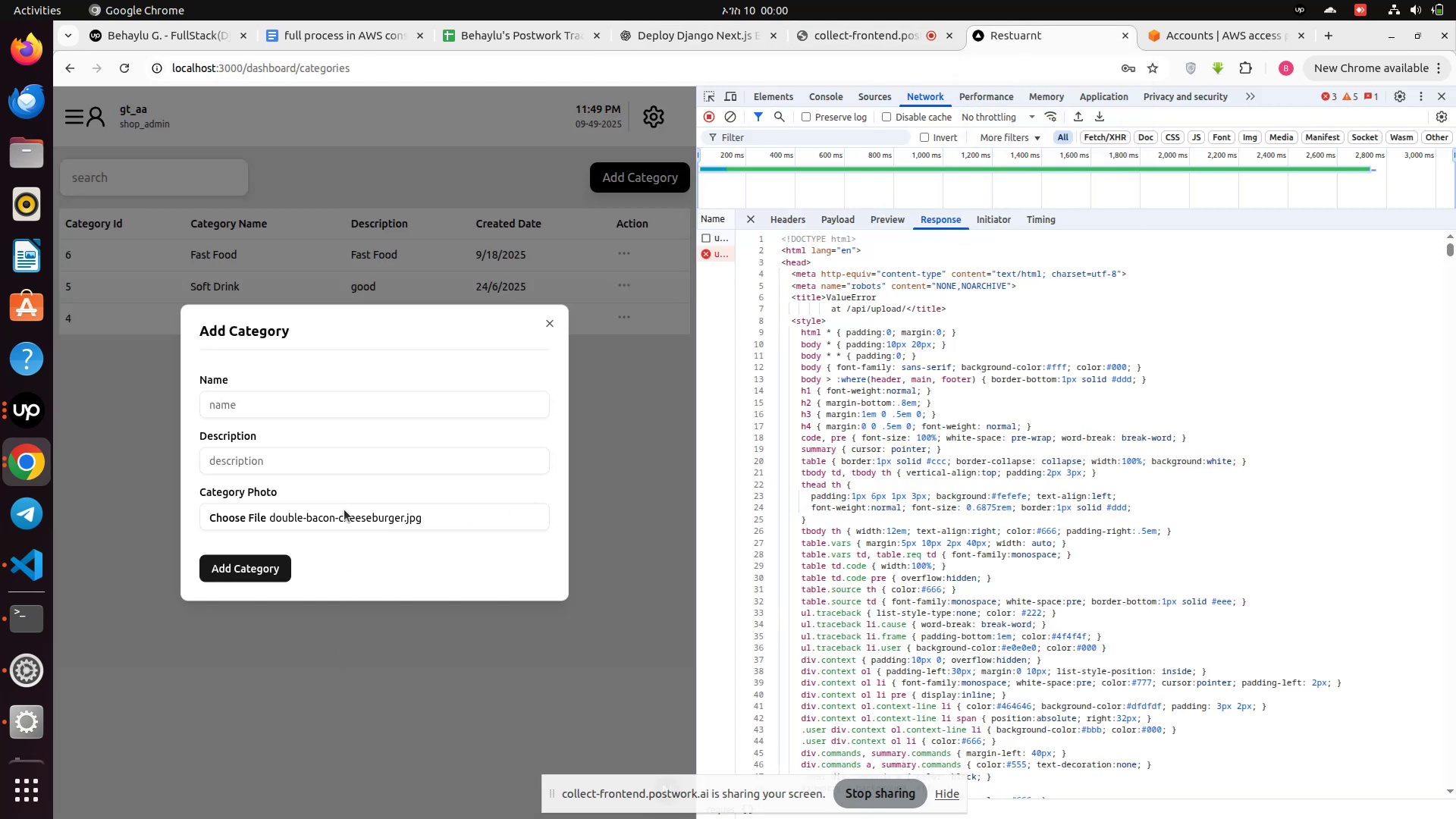 
left_click([302, 503])
 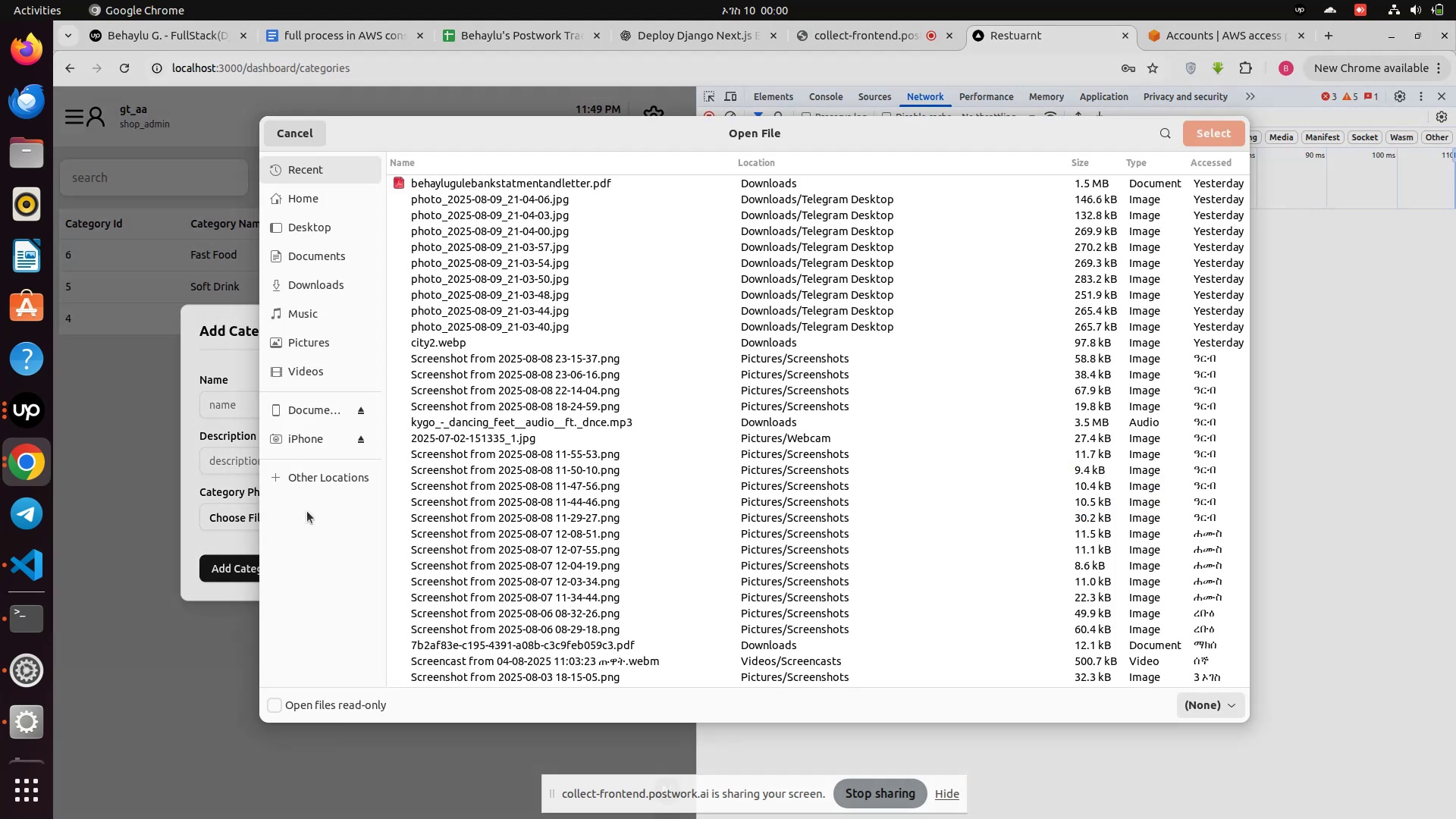 
left_click([307, 511])
 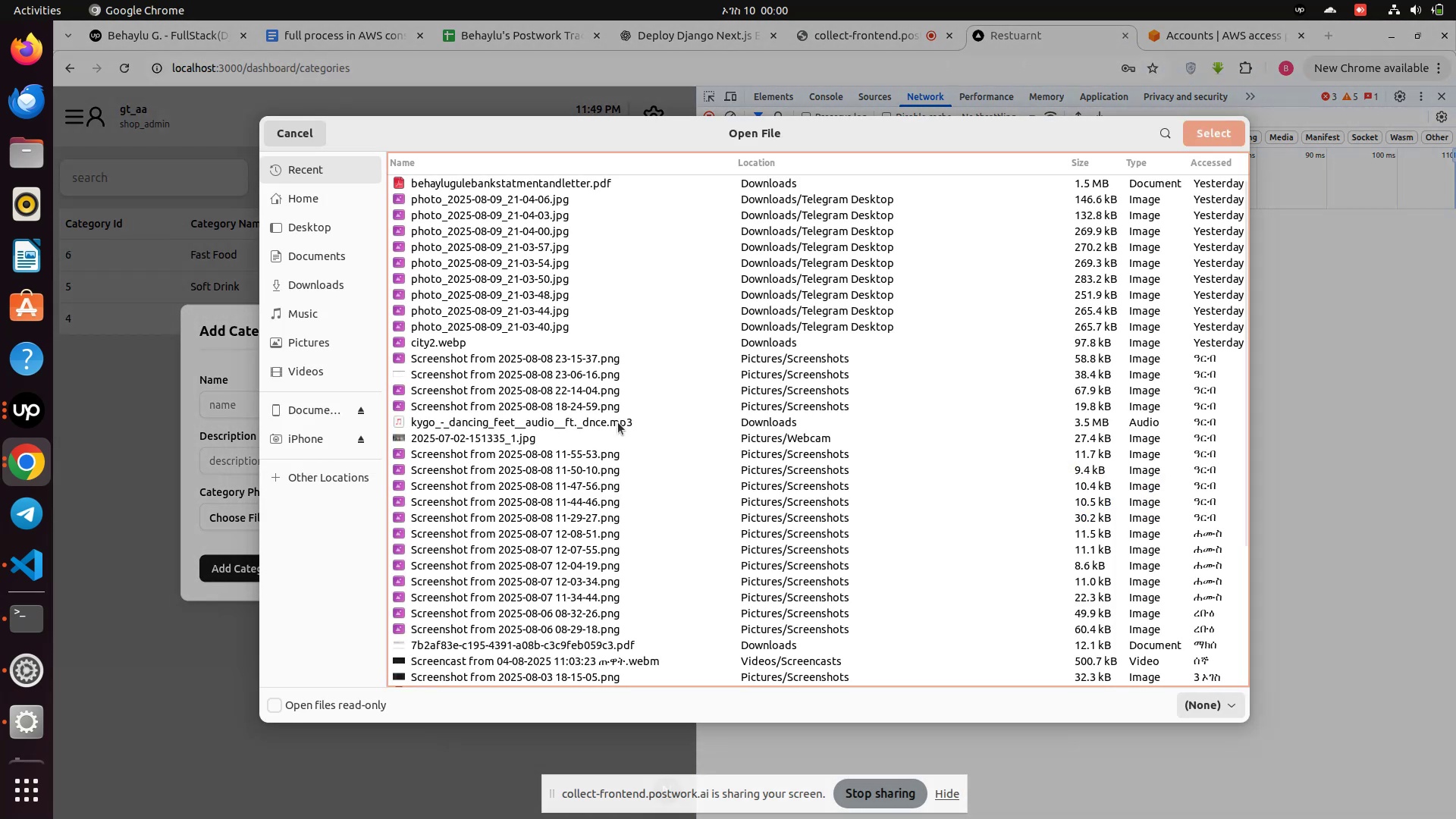 
scroll: coordinate [532, 509], scroll_direction: down, amount: 6.0
 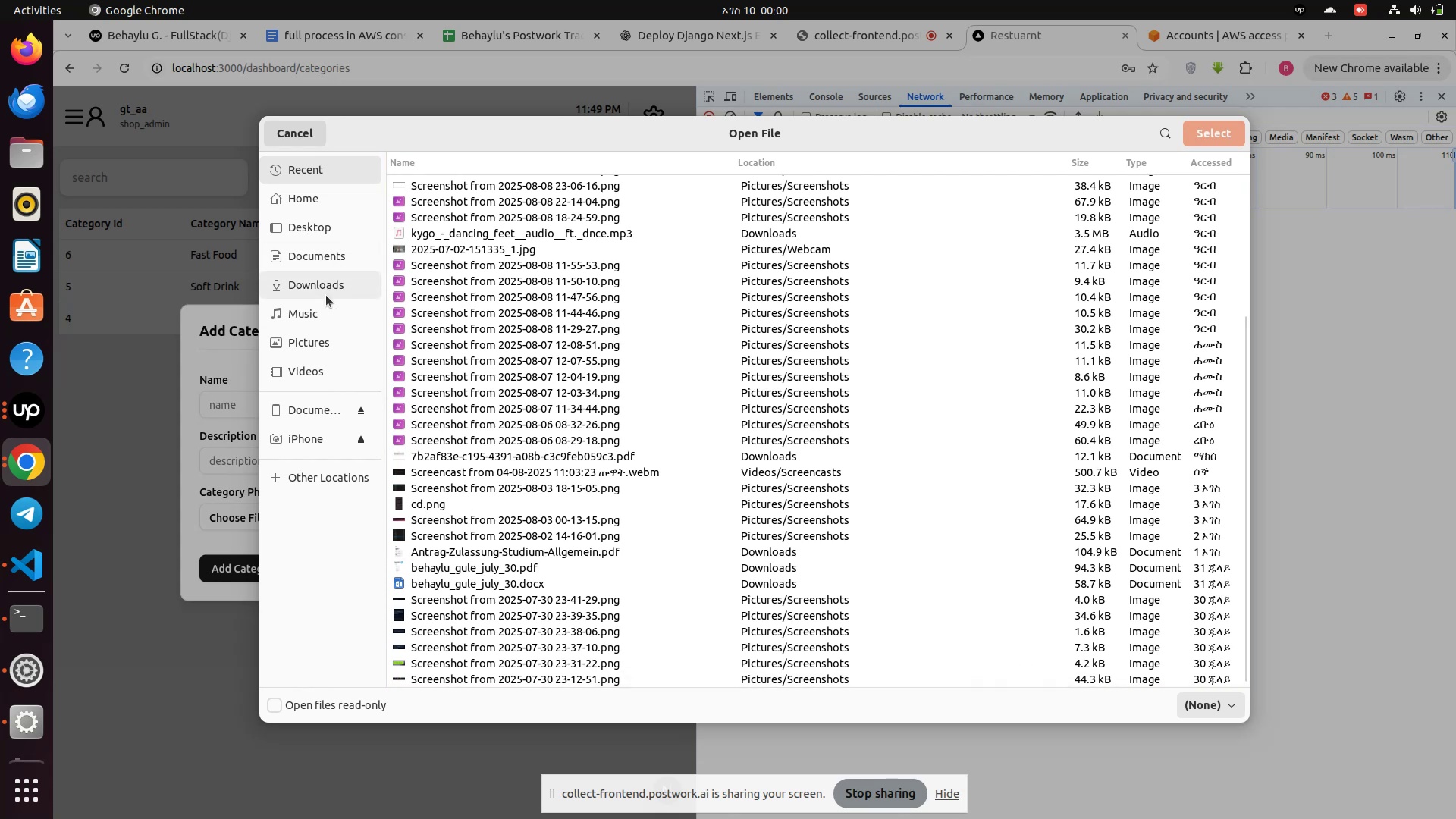 
left_click([326, 288])
 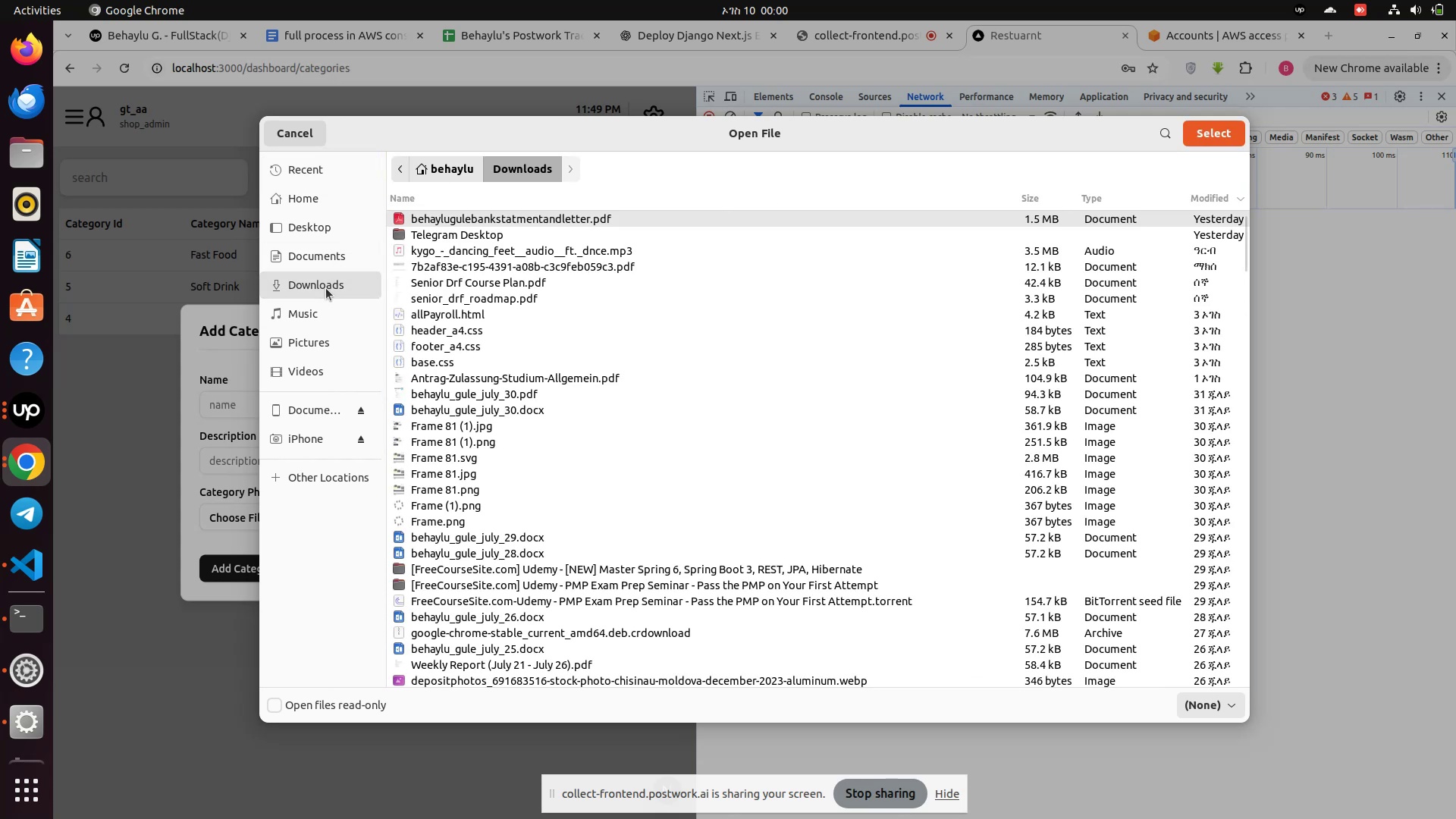 
scroll: coordinate [512, 423], scroll_direction: down, amount: 4.0
 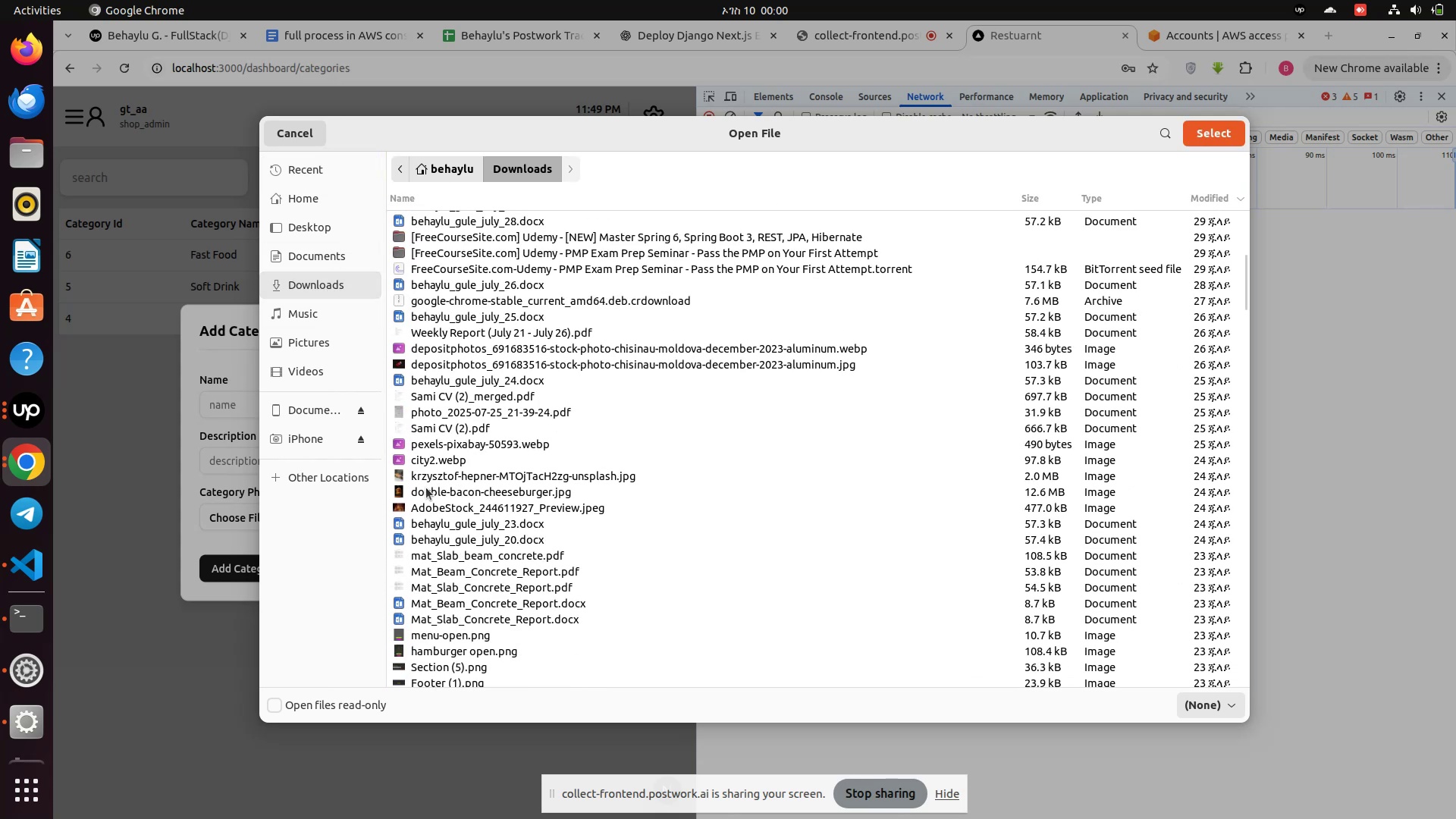 
left_click([426, 488])
 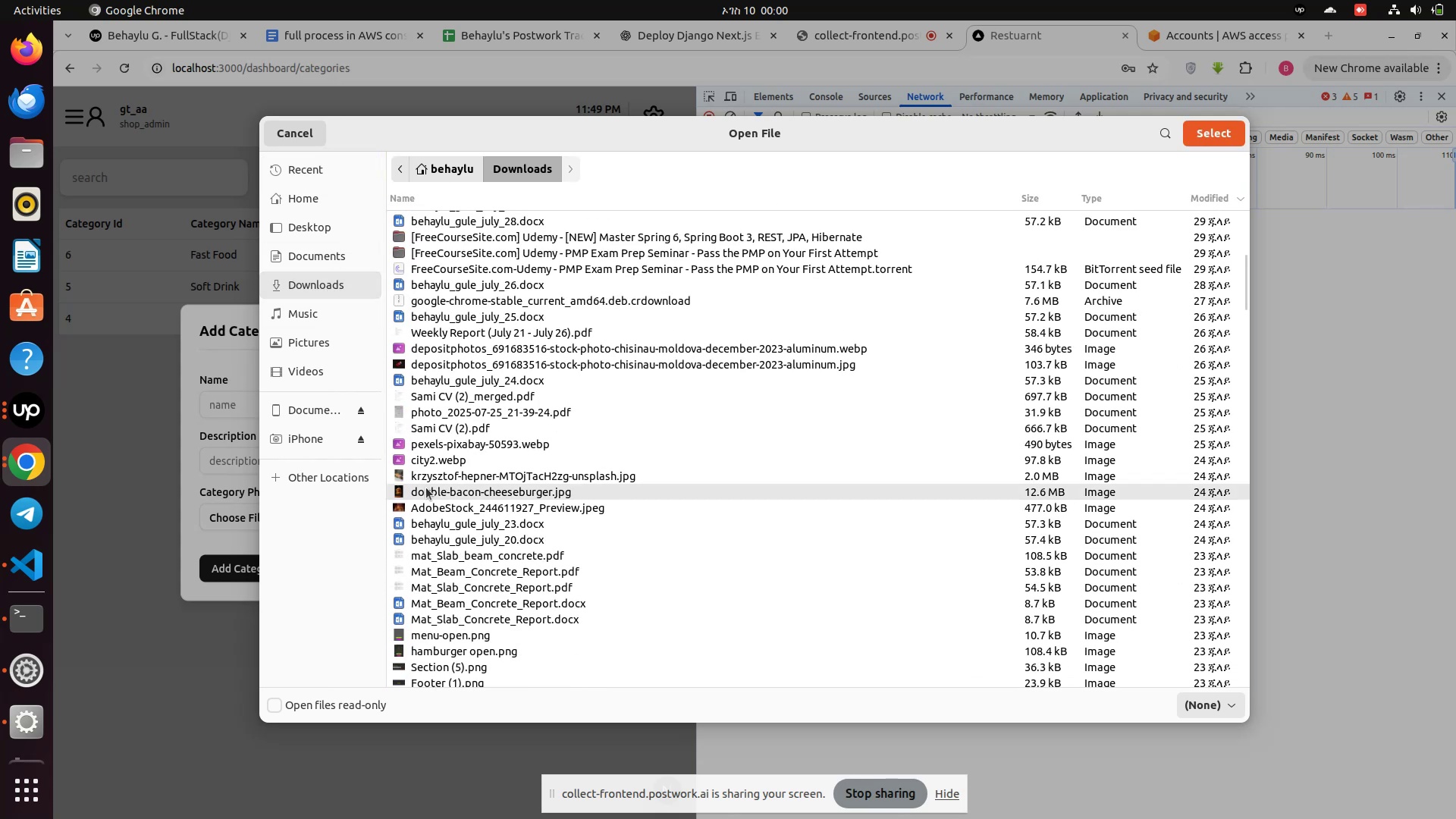 
left_click([426, 488])
 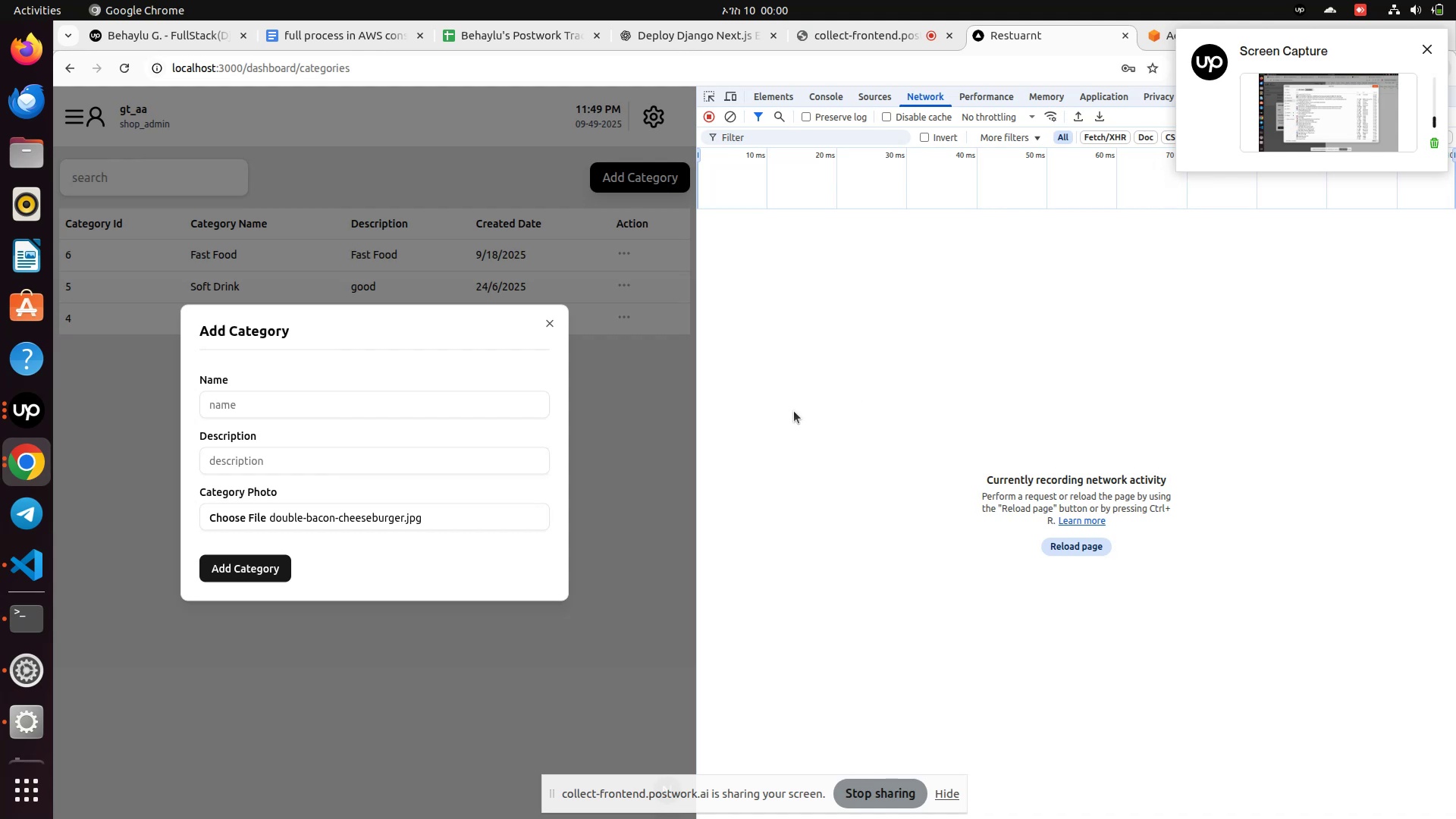 
left_click([415, 510])
 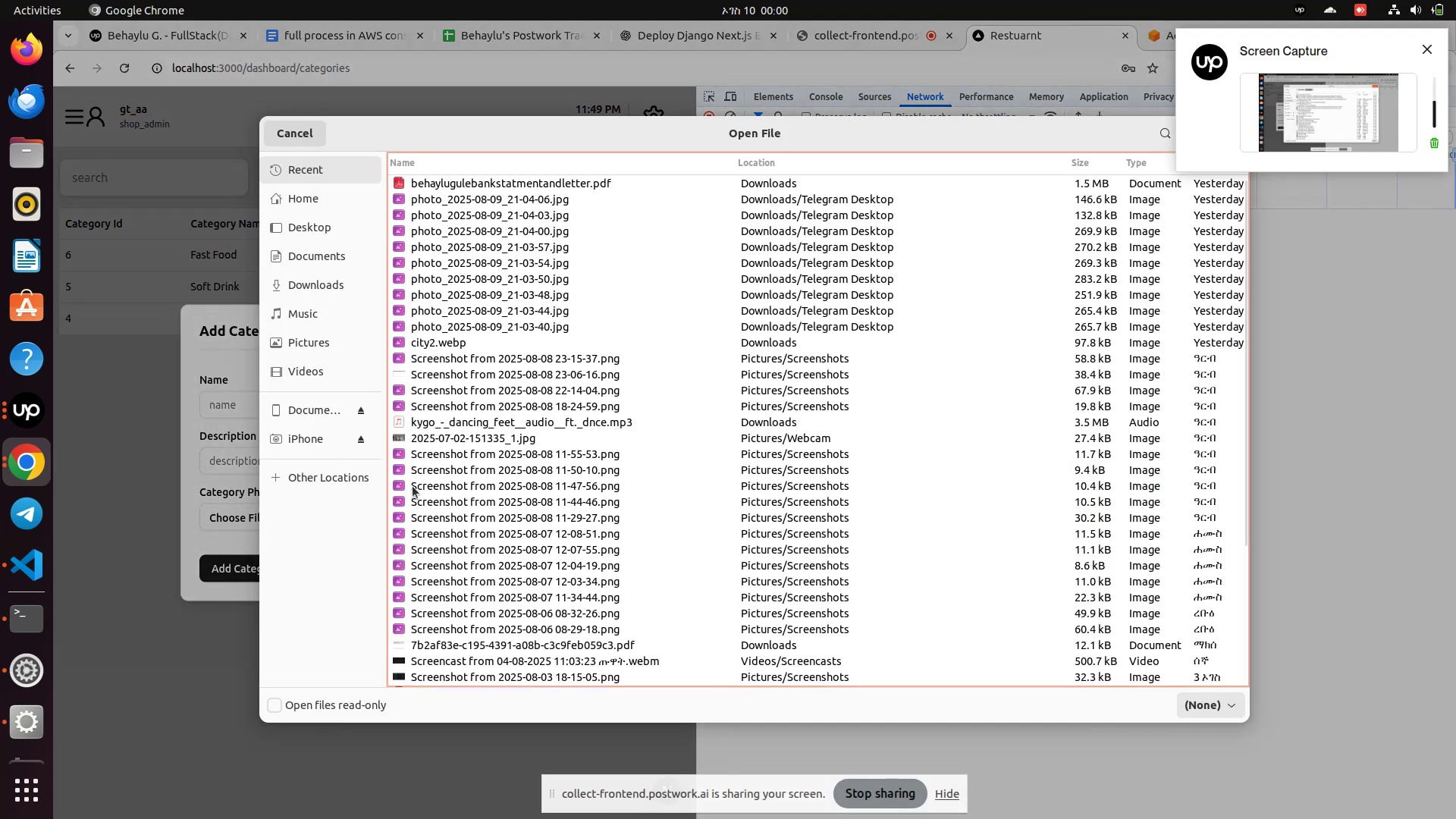 
scroll: coordinate [455, 528], scroll_direction: down, amount: 2.0
 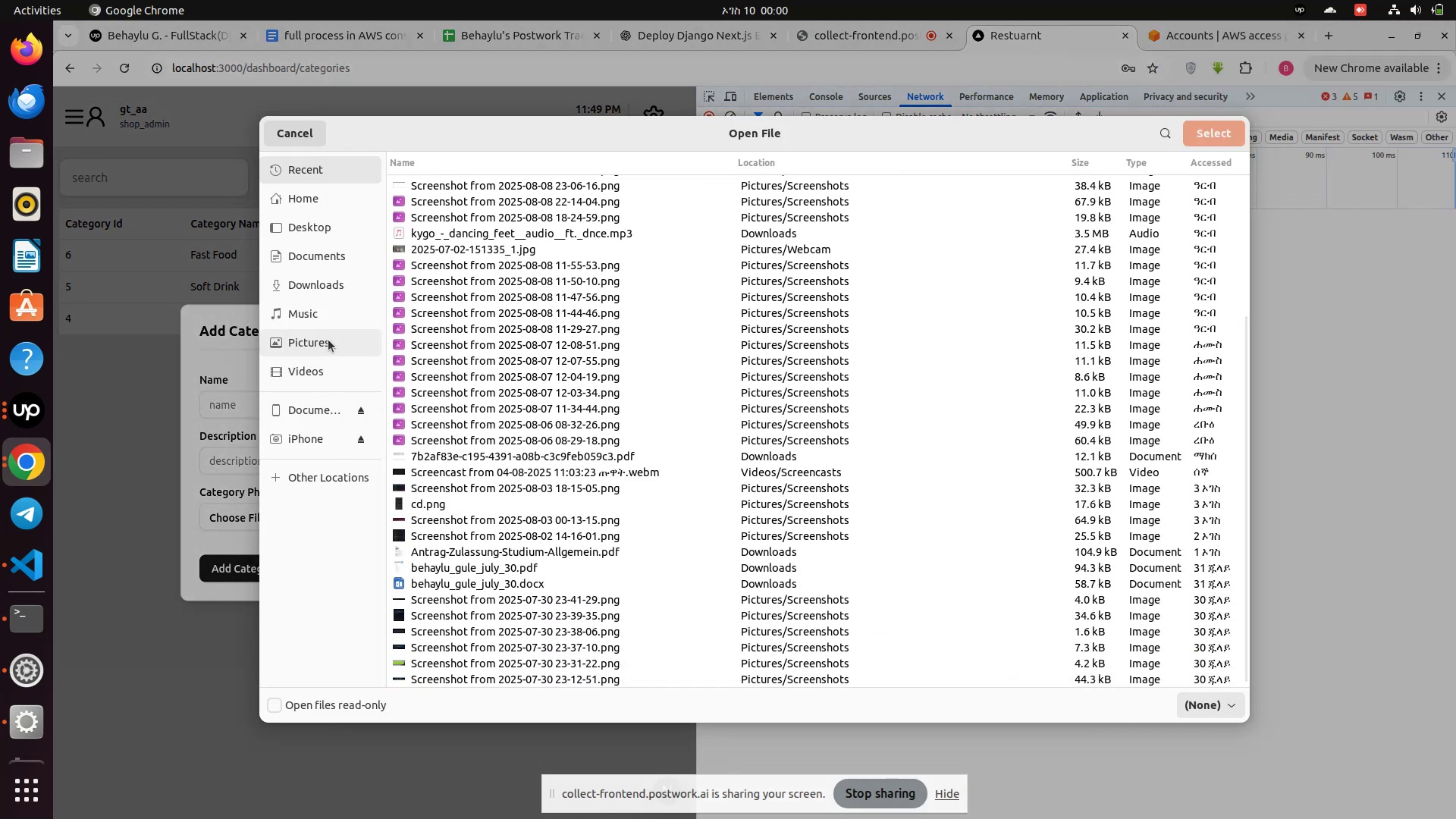 
left_click([325, 290])
 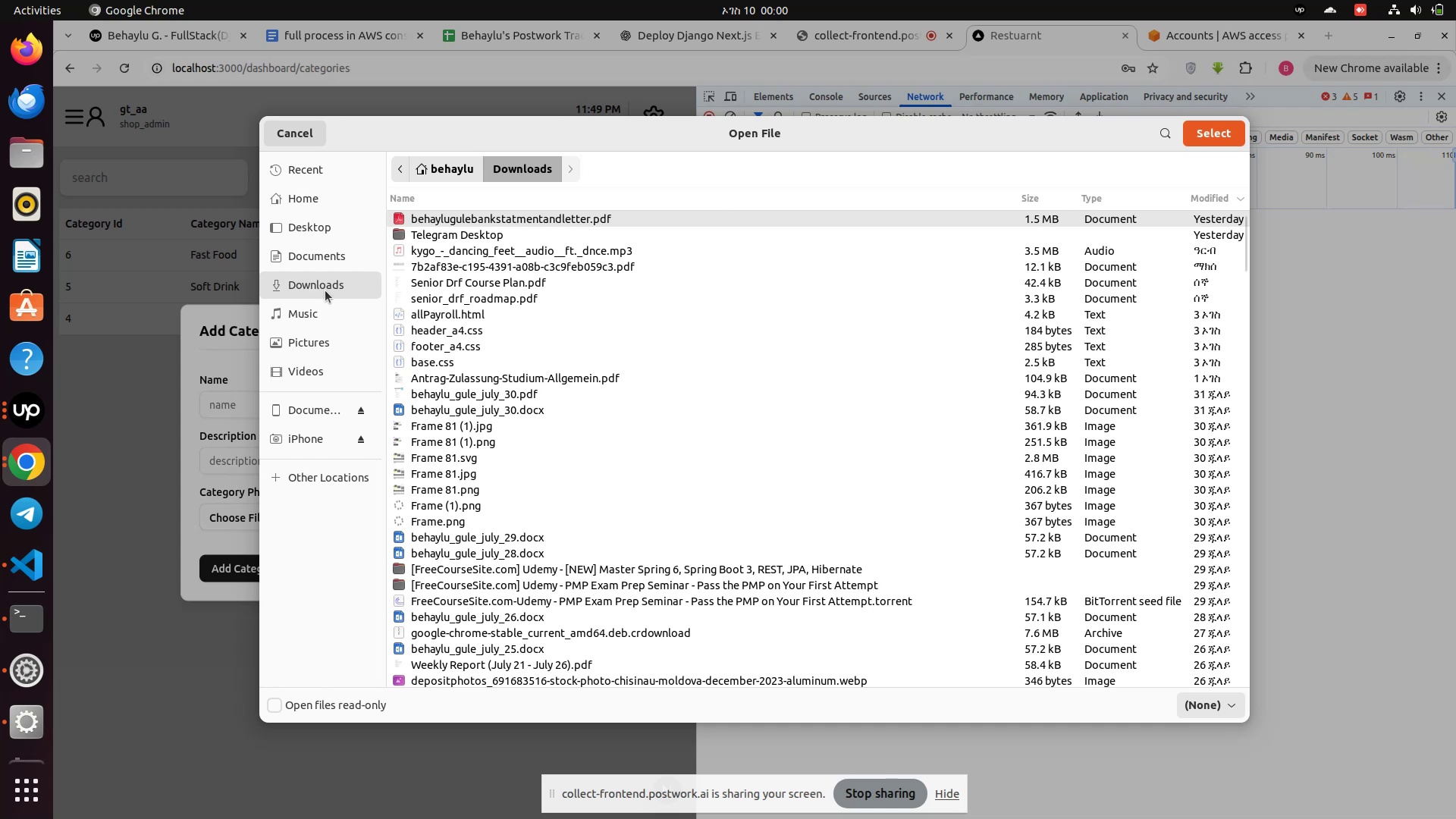 
scroll: coordinate [485, 499], scroll_direction: down, amount: 3.0
 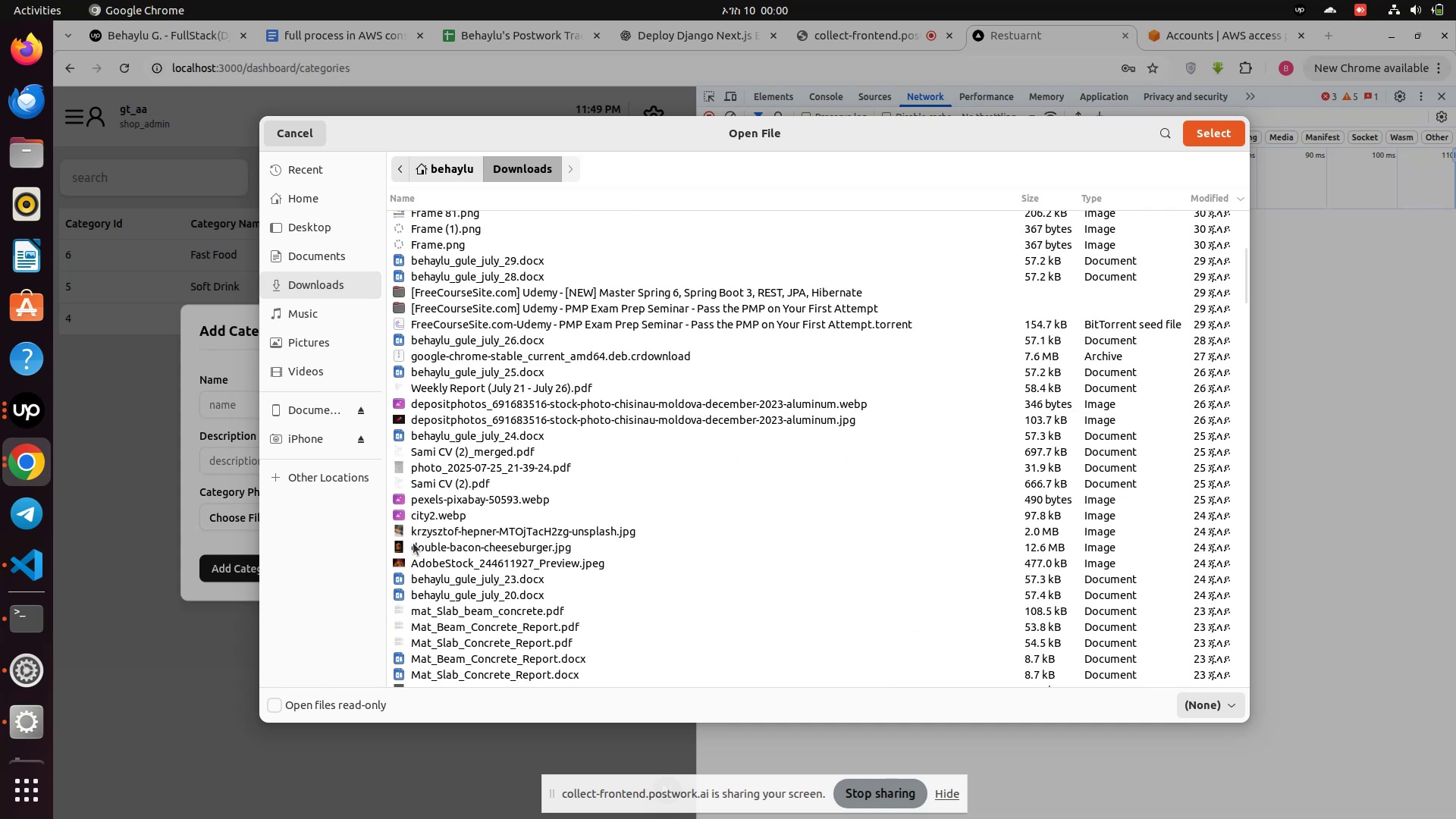 
double_click([413, 533])
 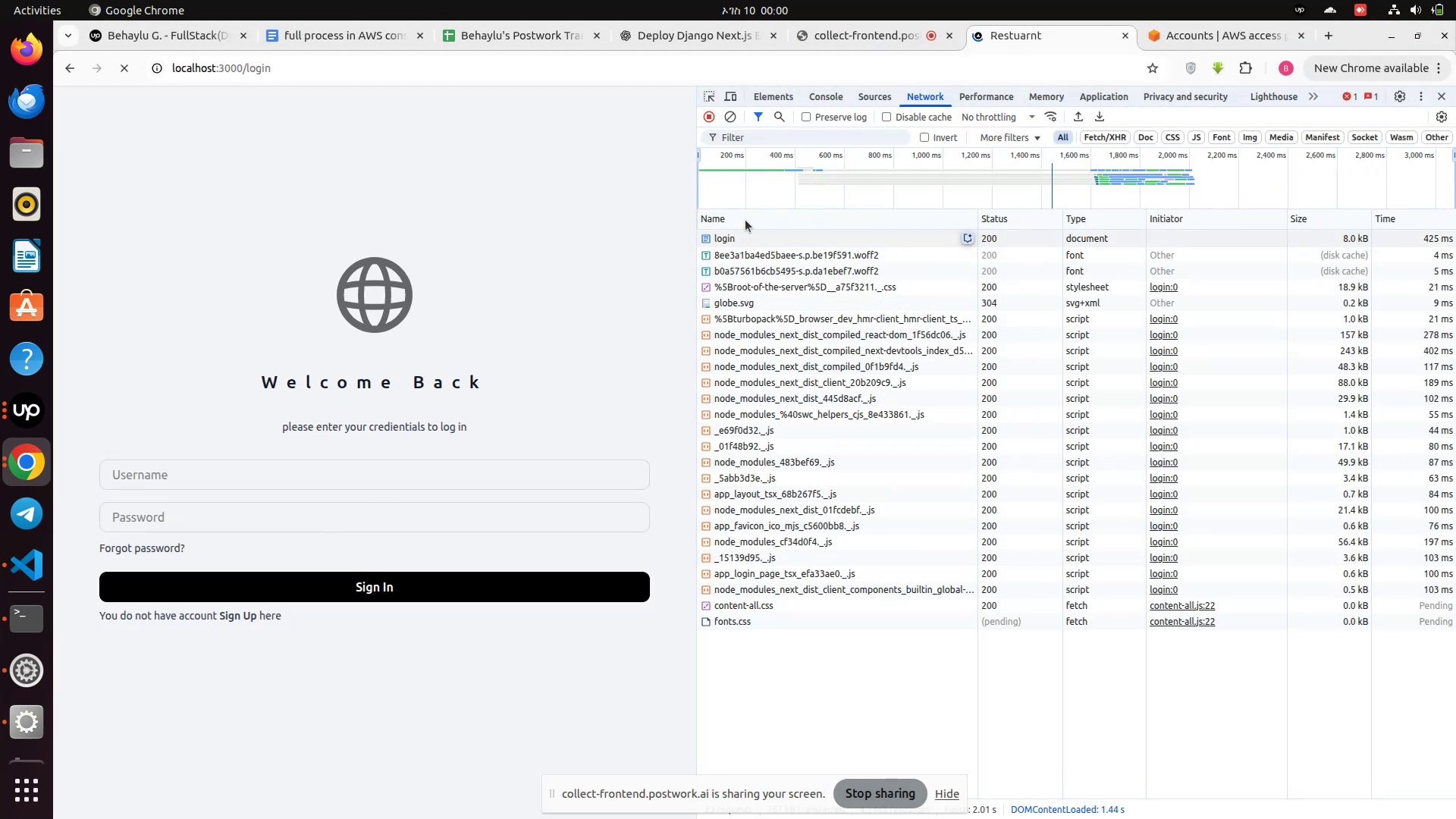 
wait(6.16)
 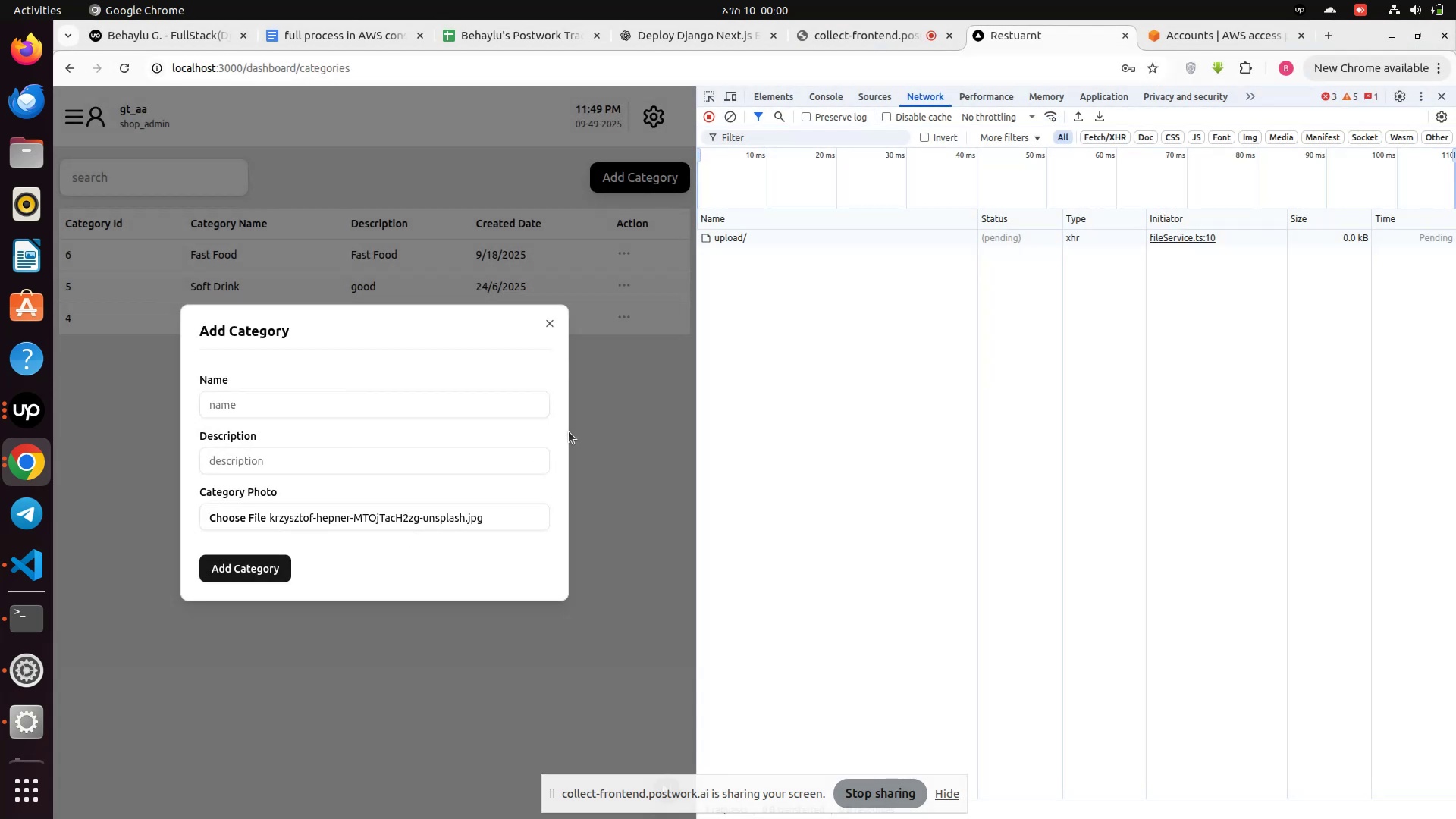 
left_click([237, 477])
 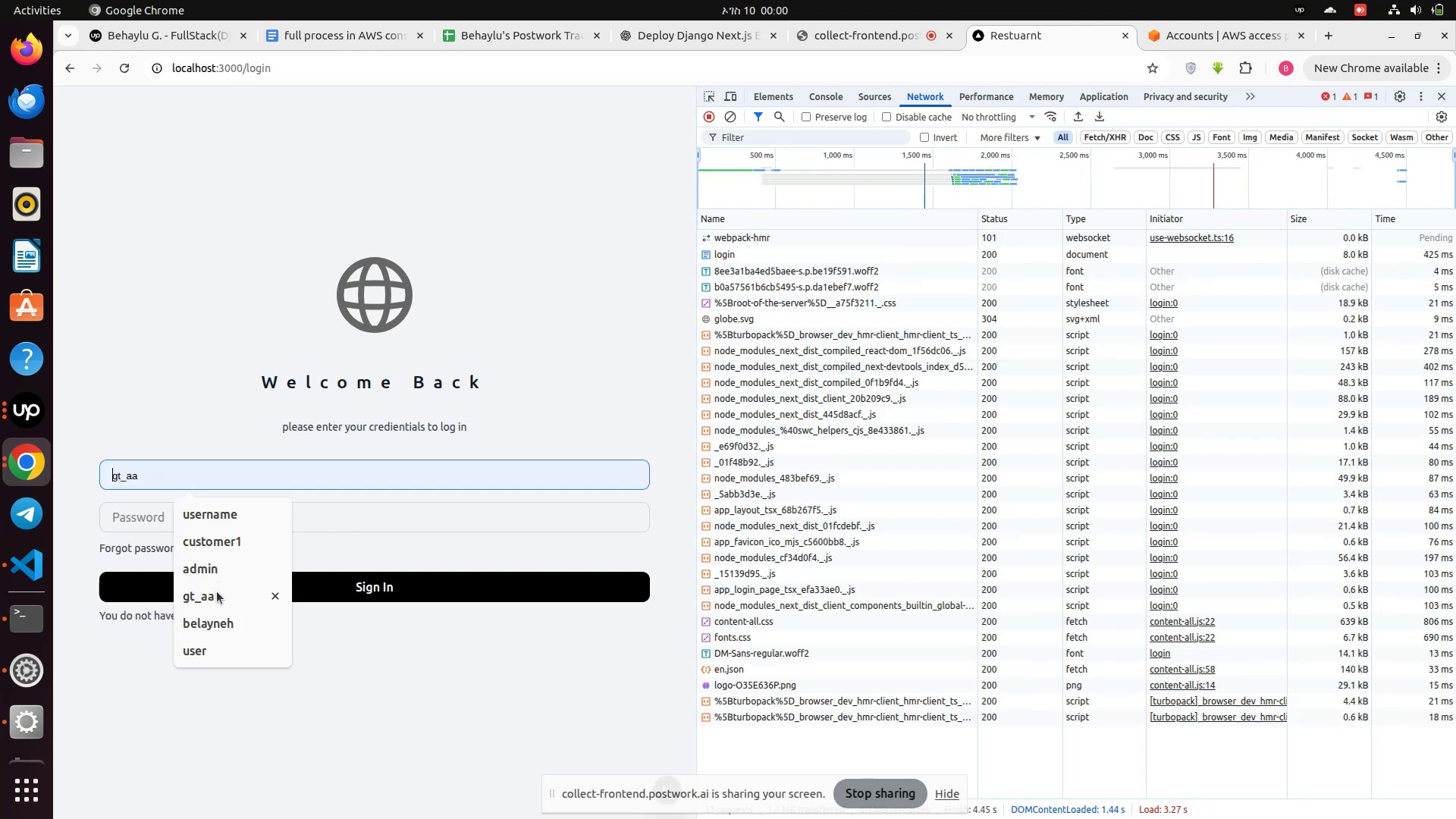 
left_click([217, 594])
 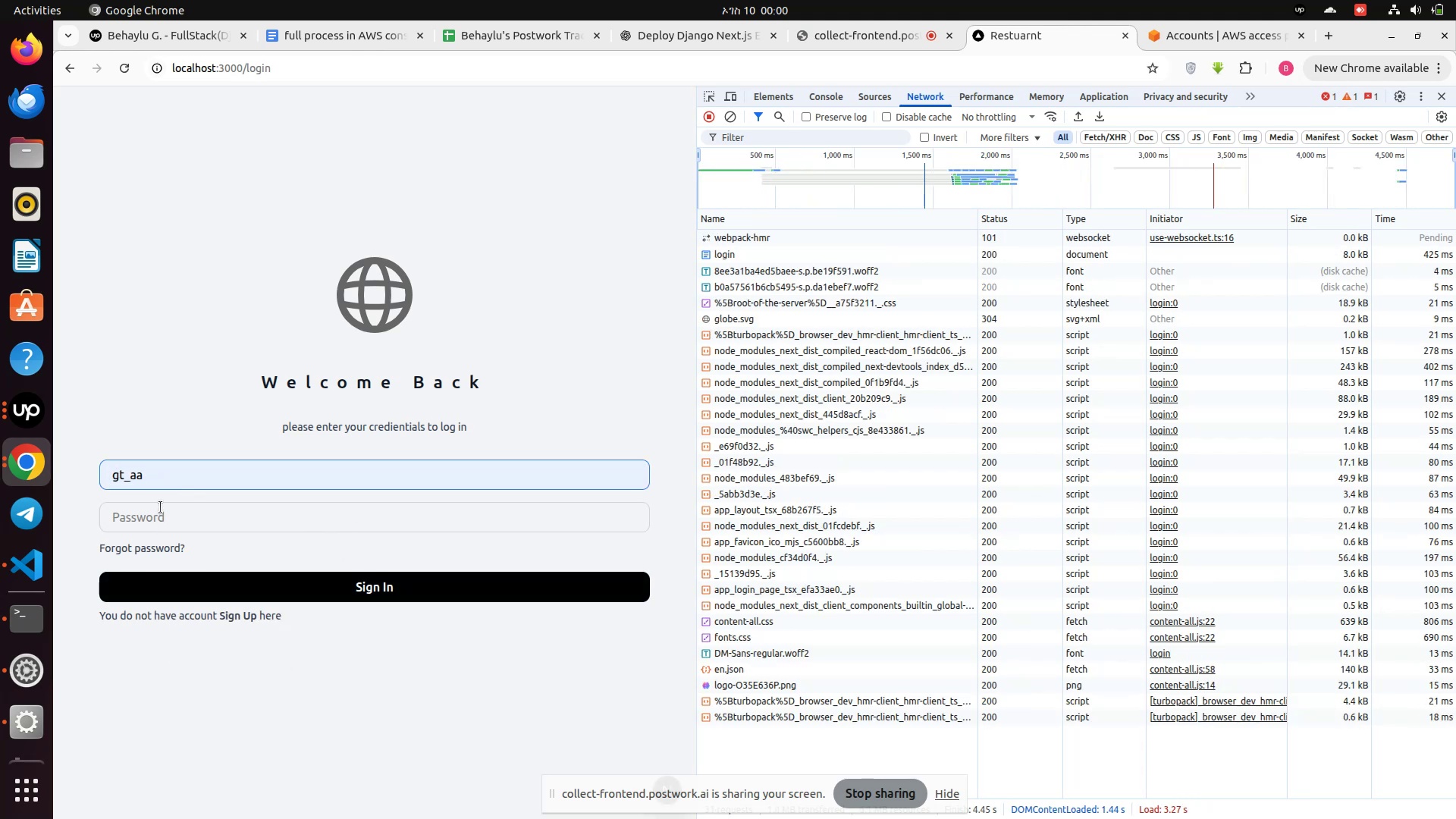 
left_click([162, 505])
 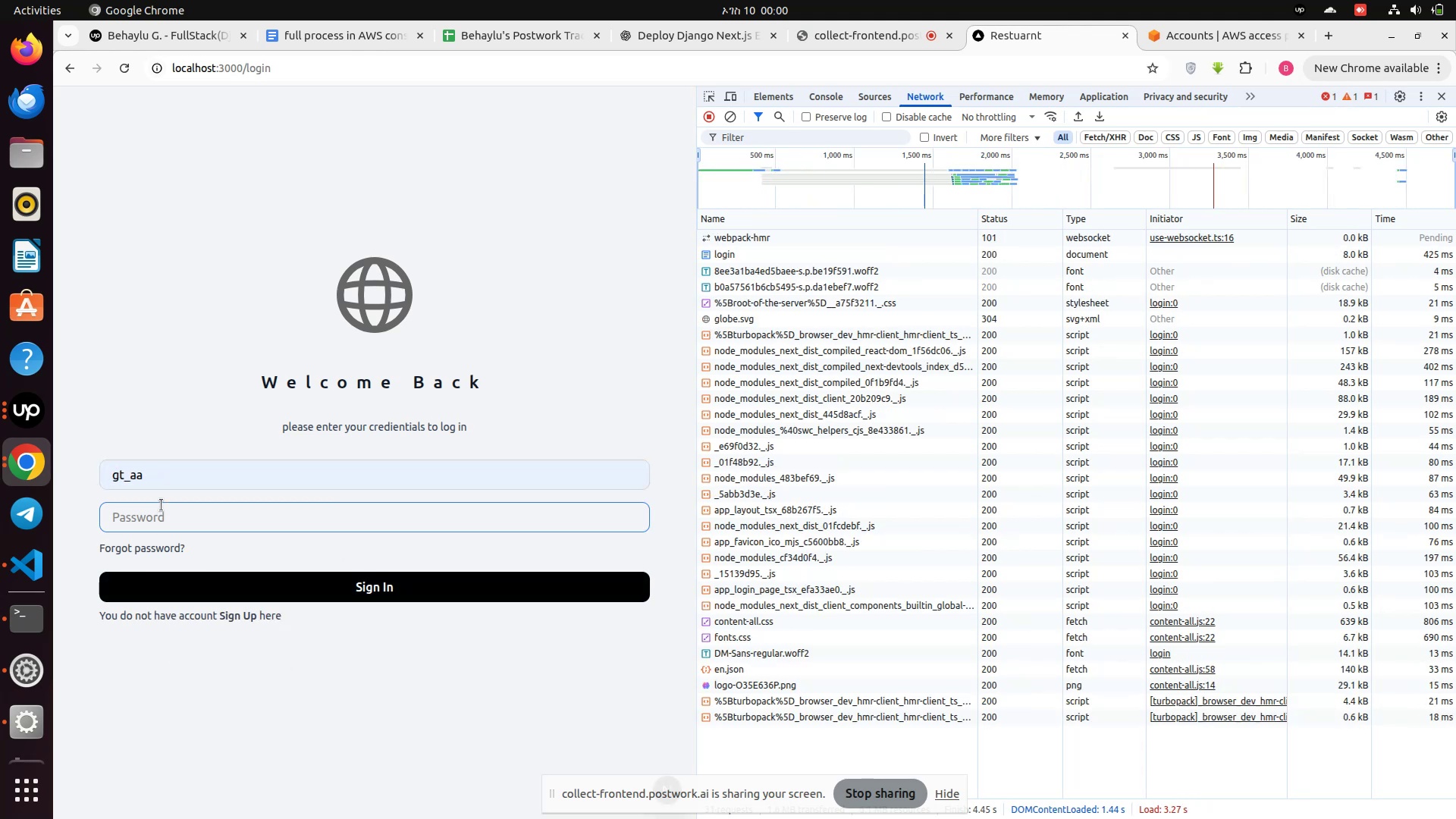 
type(!@QWASZXzxasqw12)
 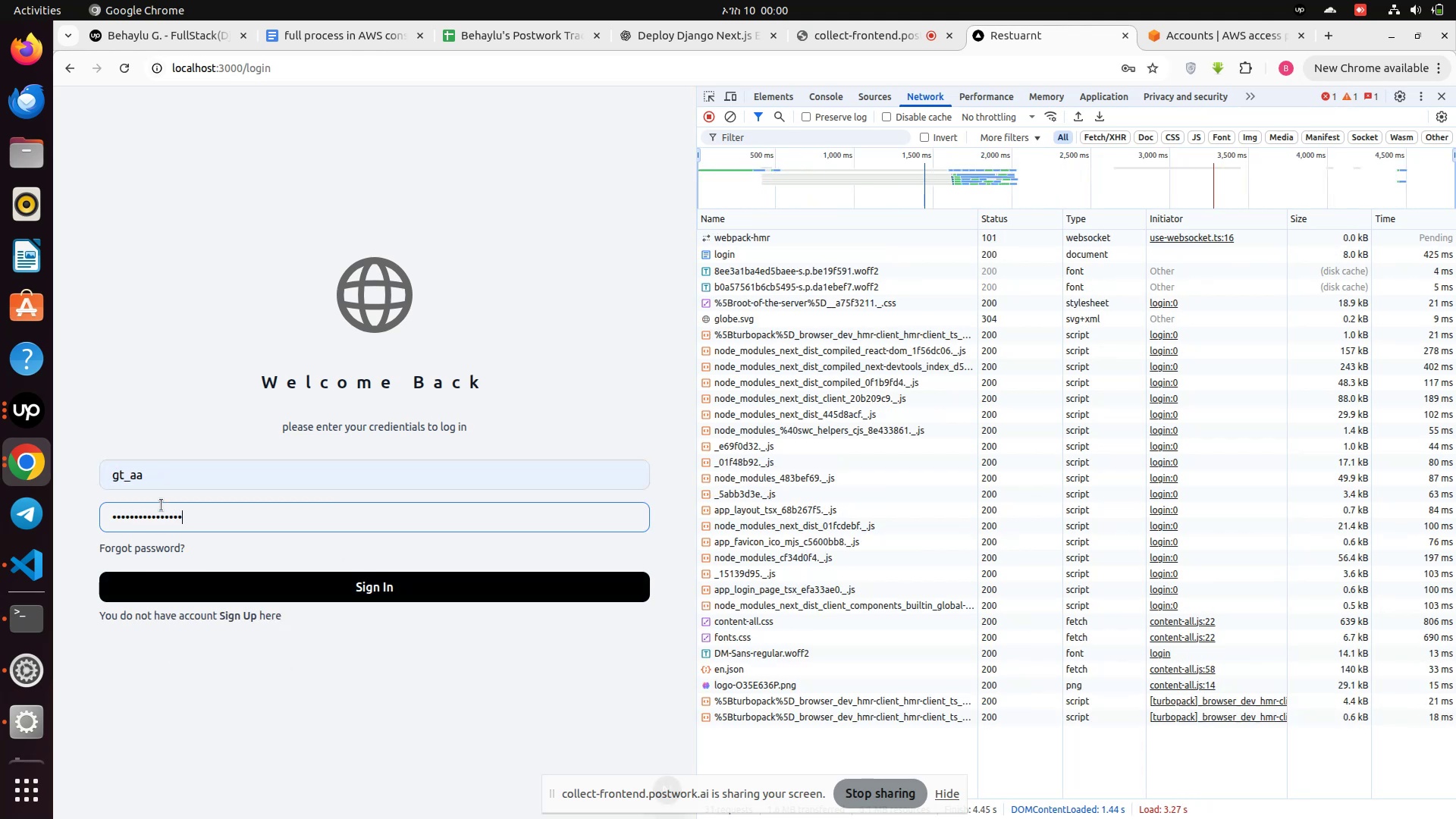 
key(Enter)
 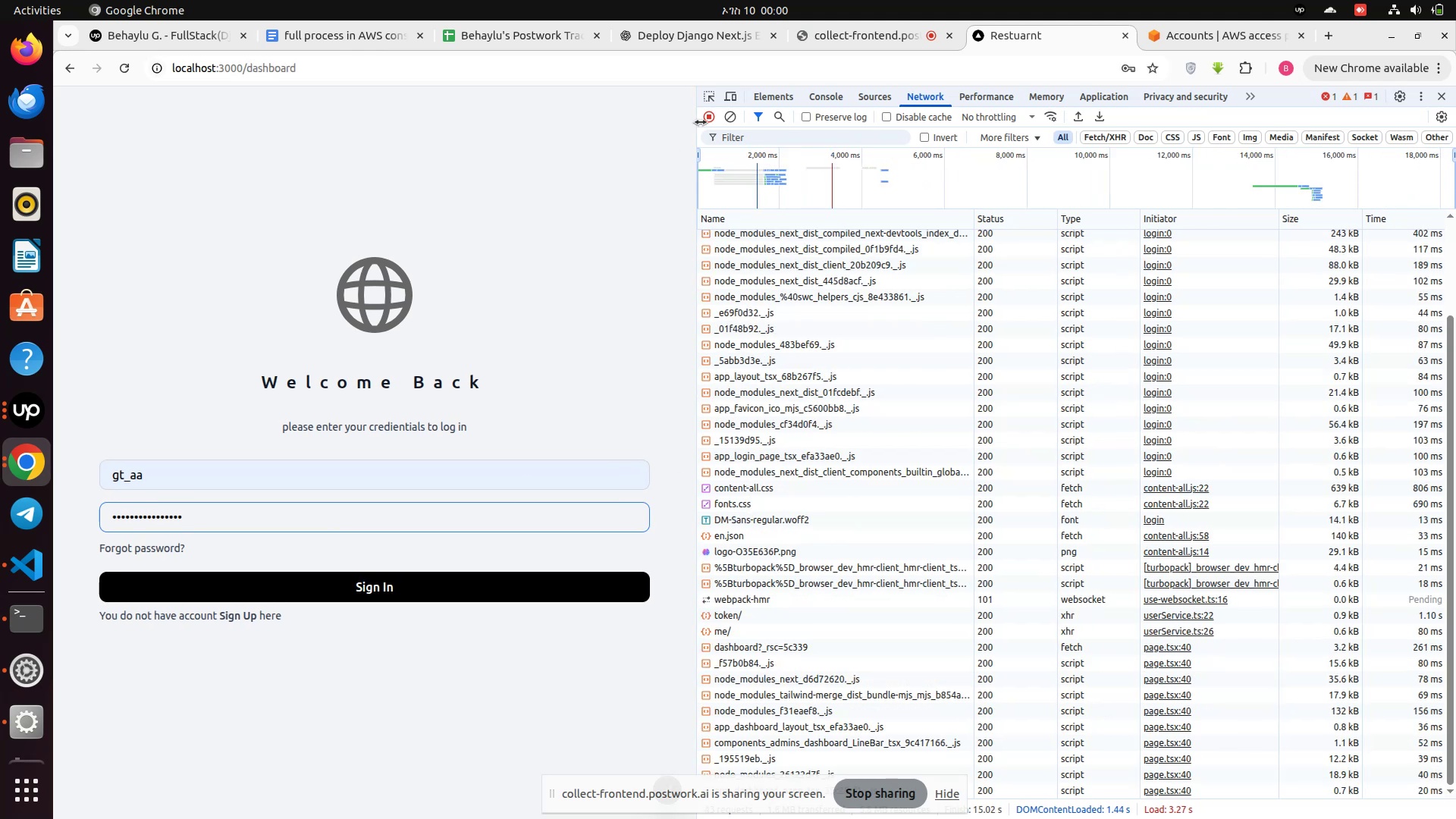 
left_click([730, 117])
 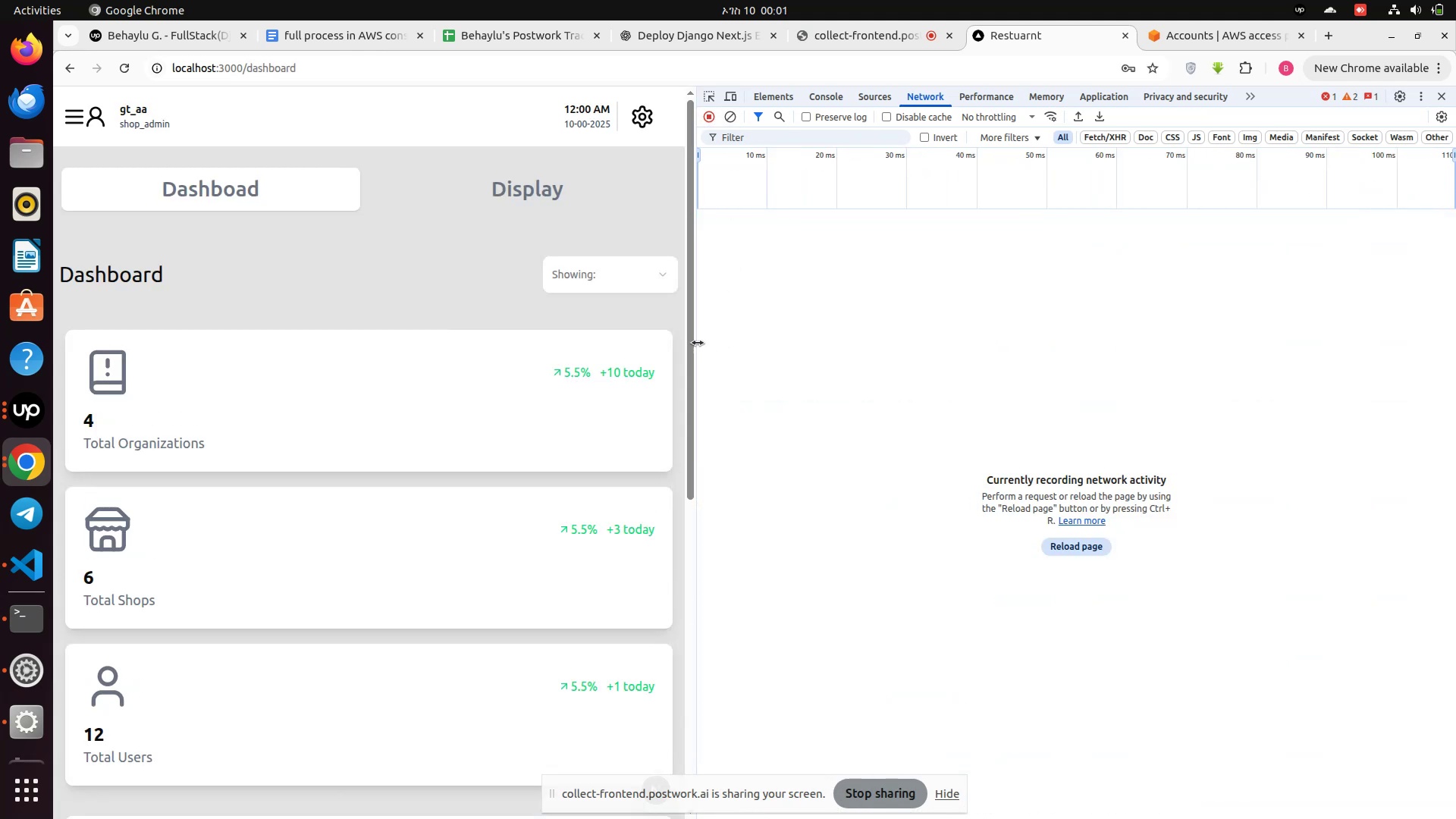 
left_click_drag(start_coordinate=[697, 341], to_coordinate=[1073, 364])
 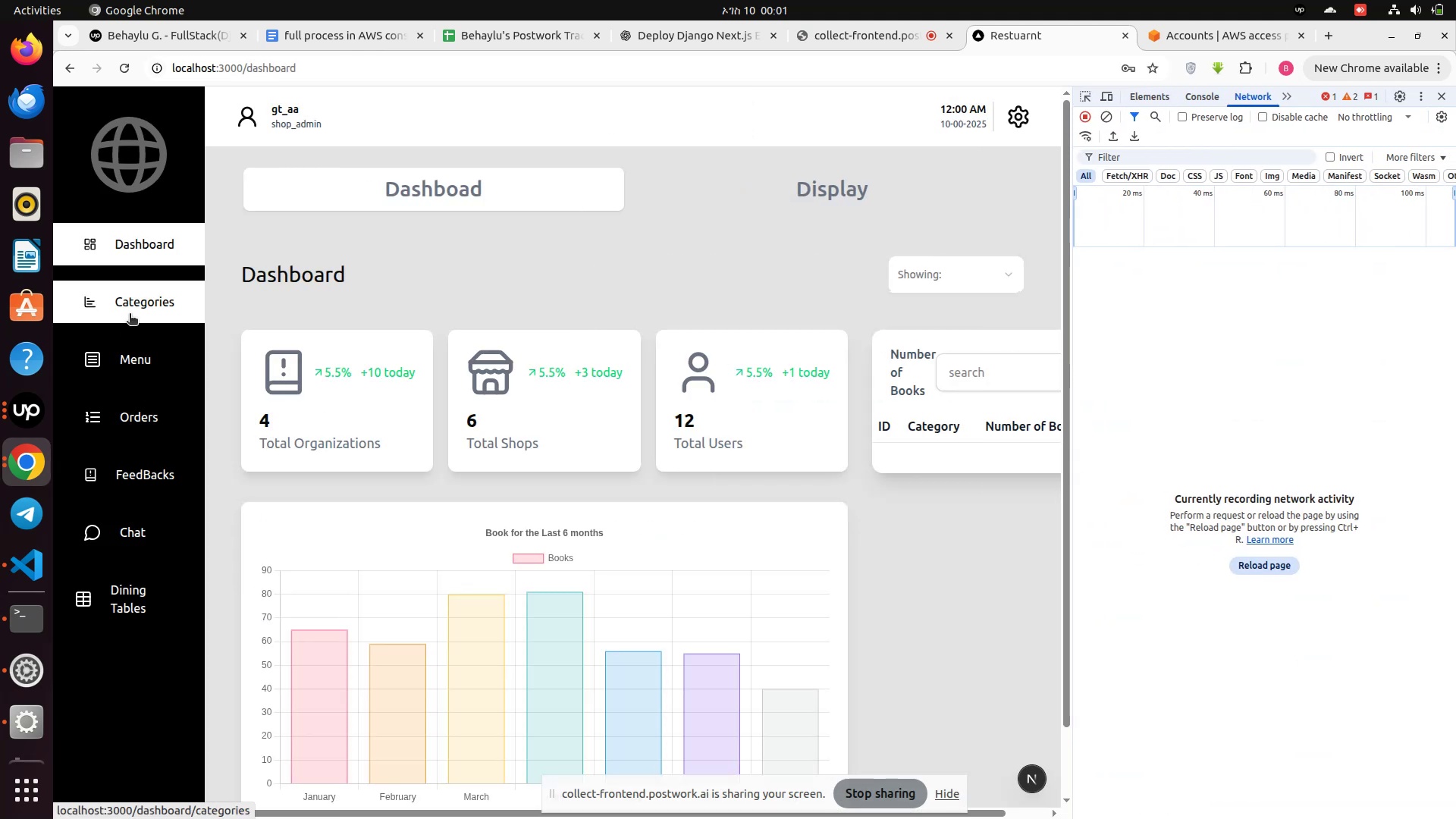 
left_click([130, 315])
 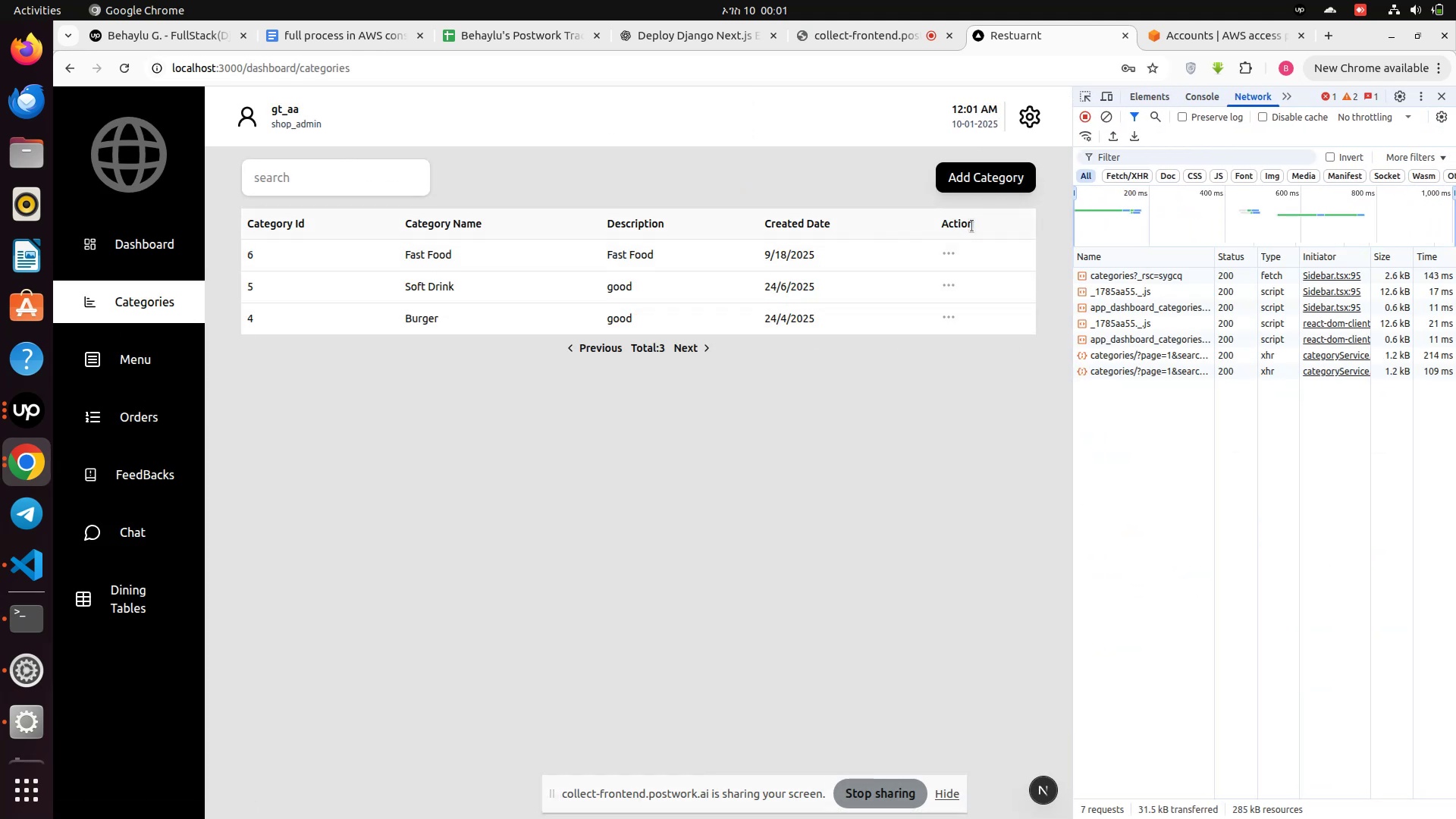 
left_click([984, 177])
 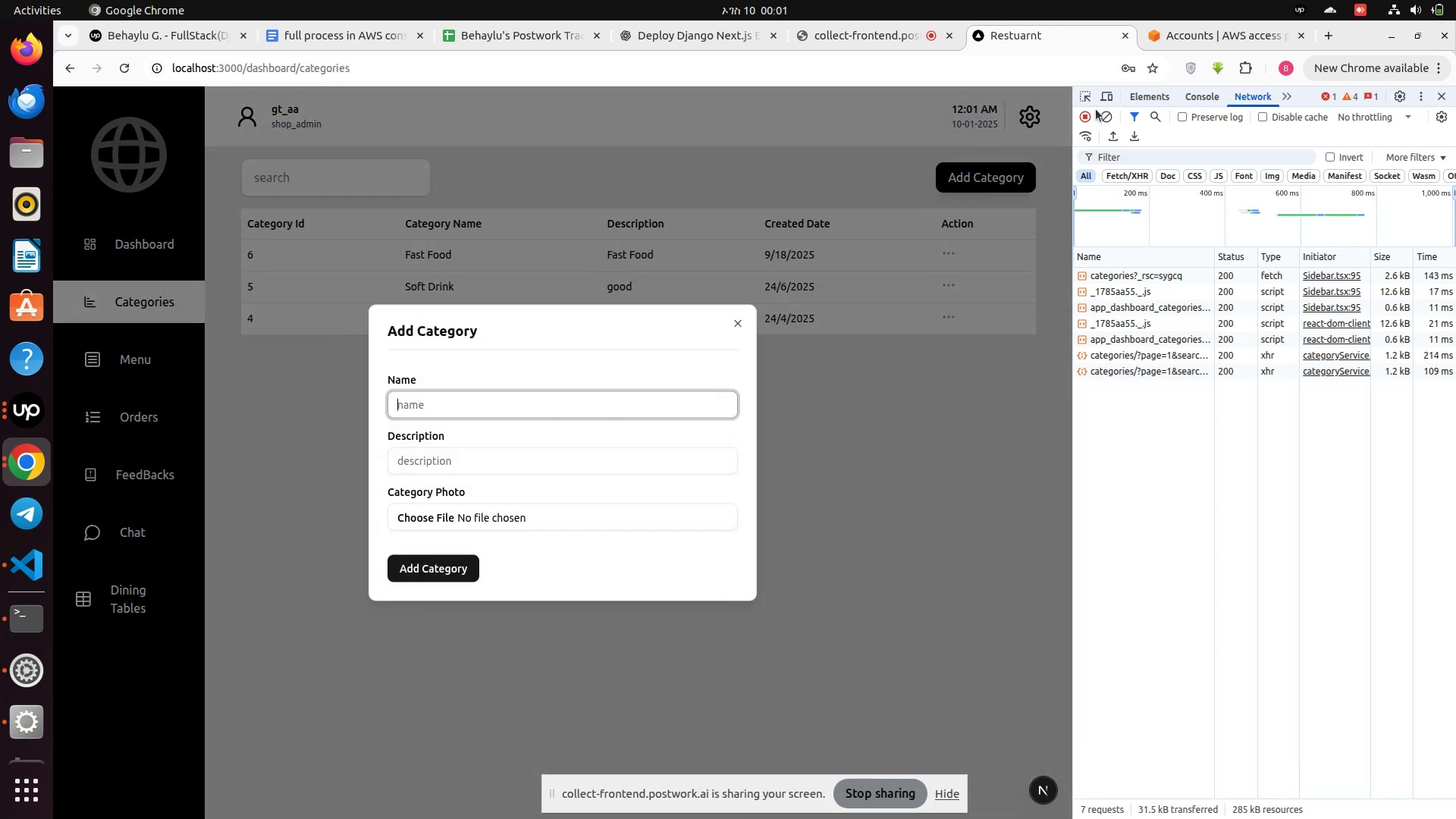 
left_click([1102, 112])
 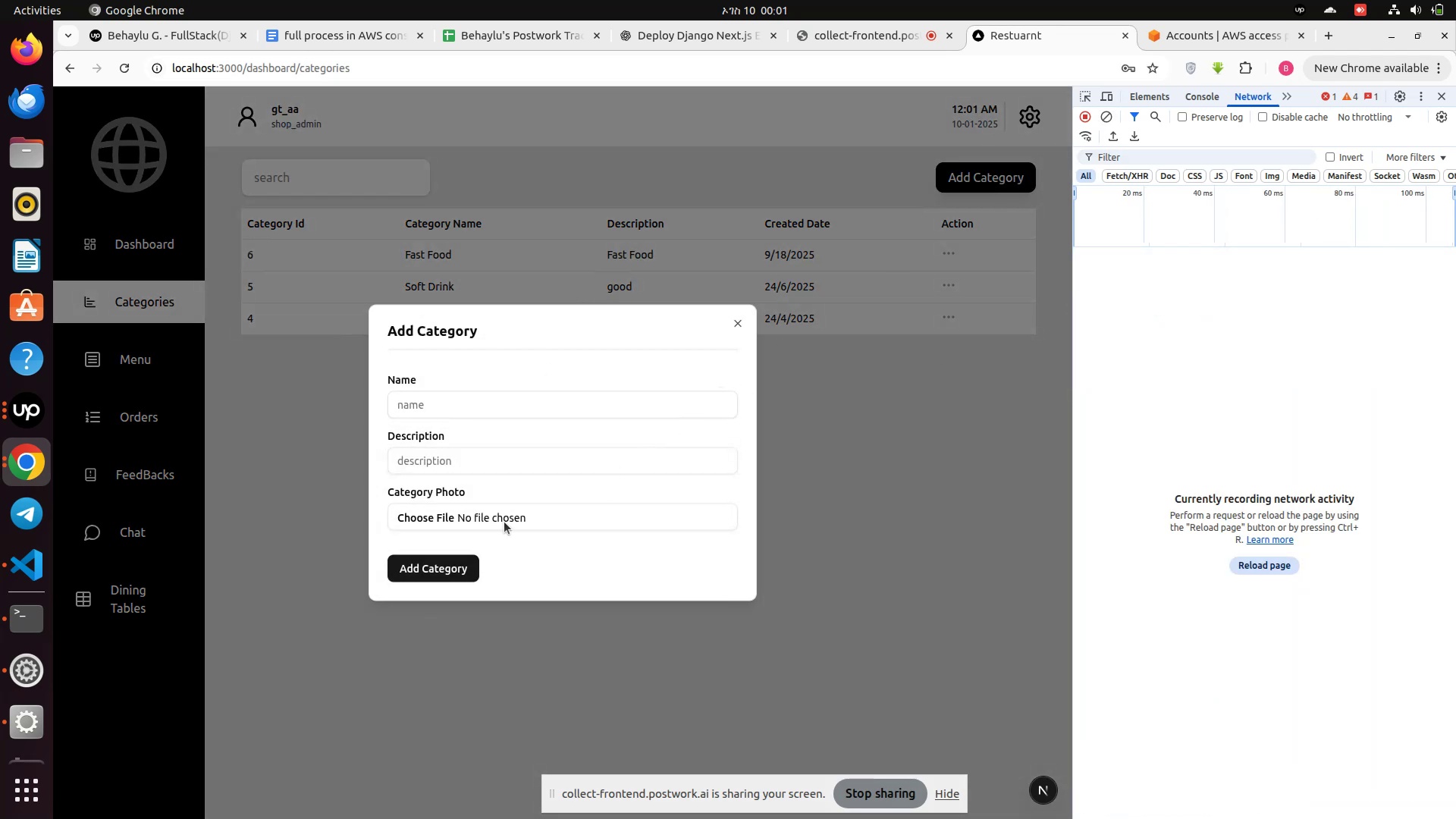 
left_click([504, 521])
 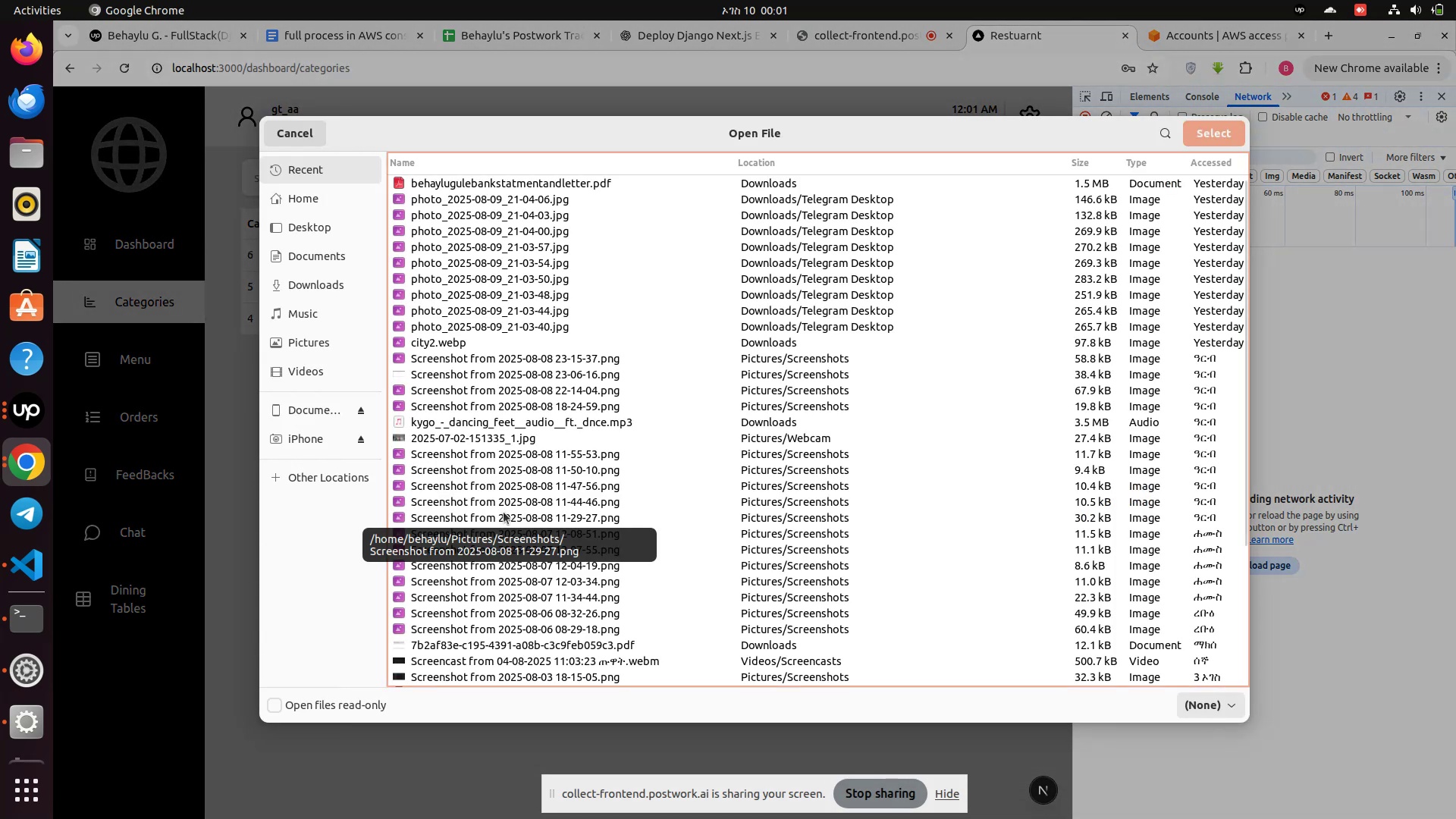 
scroll: coordinate [504, 512], scroll_direction: down, amount: 3.0
 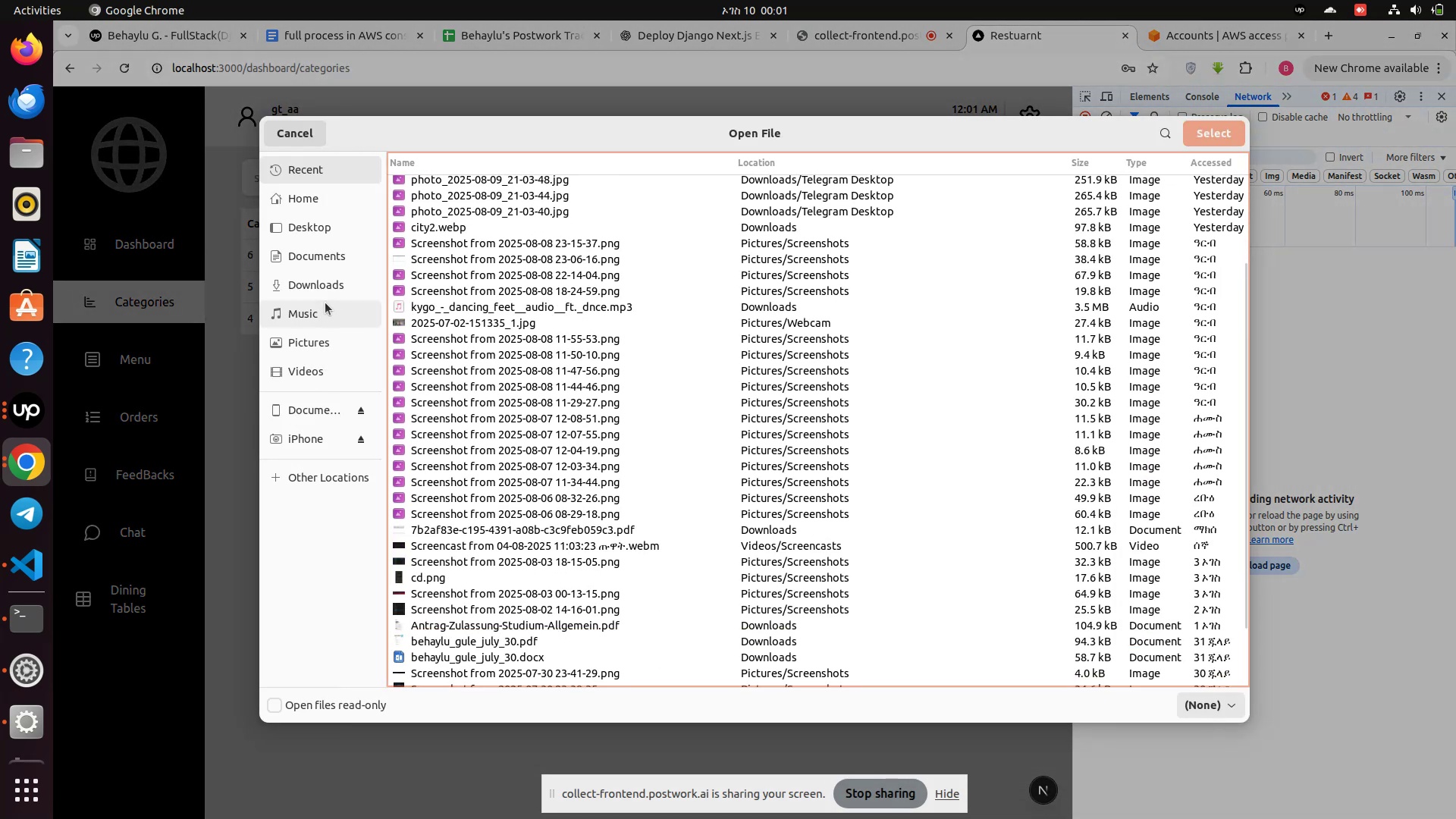 
left_click([329, 287])
 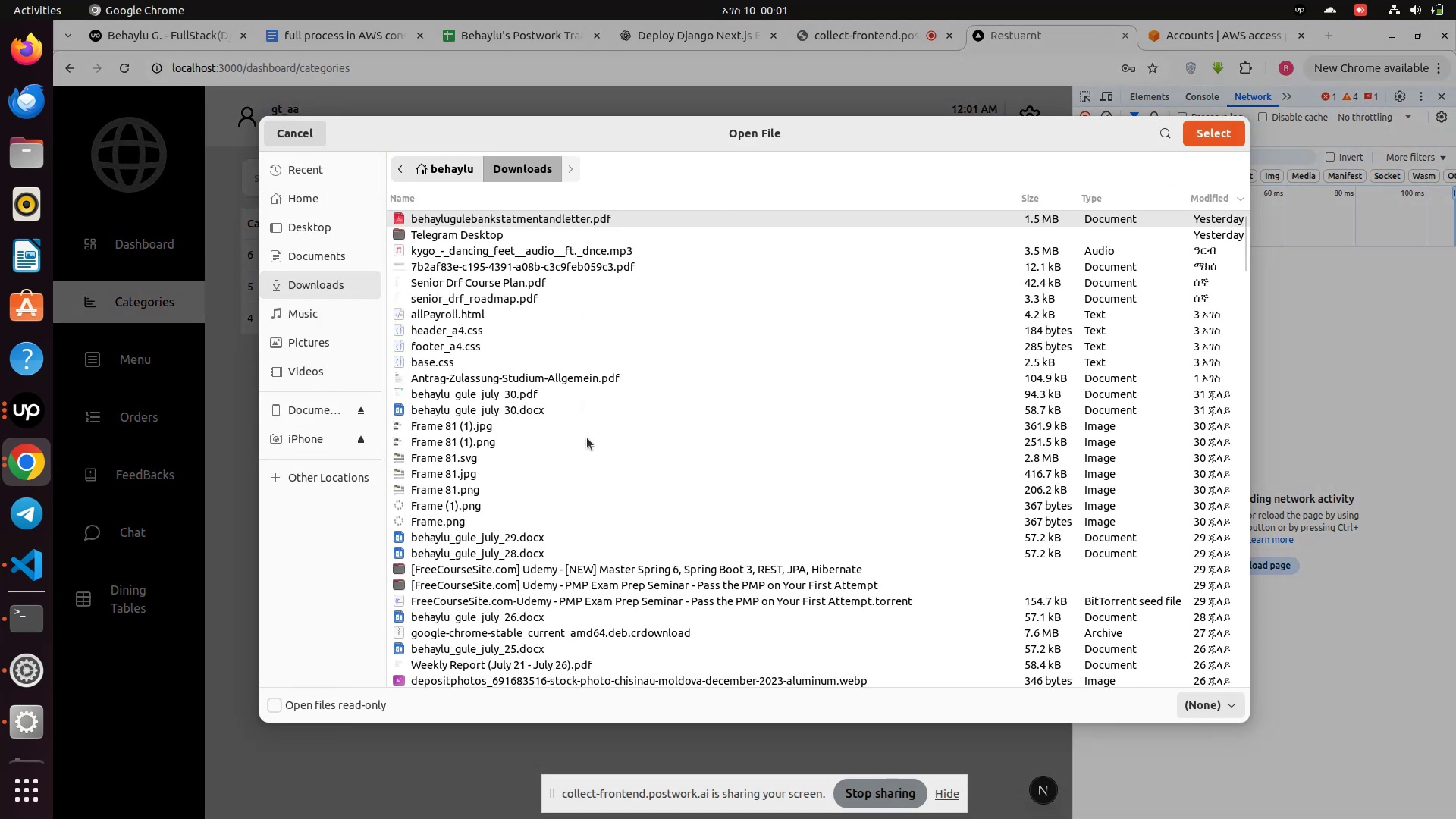 
scroll: coordinate [587, 438], scroll_direction: down, amount: 4.0
 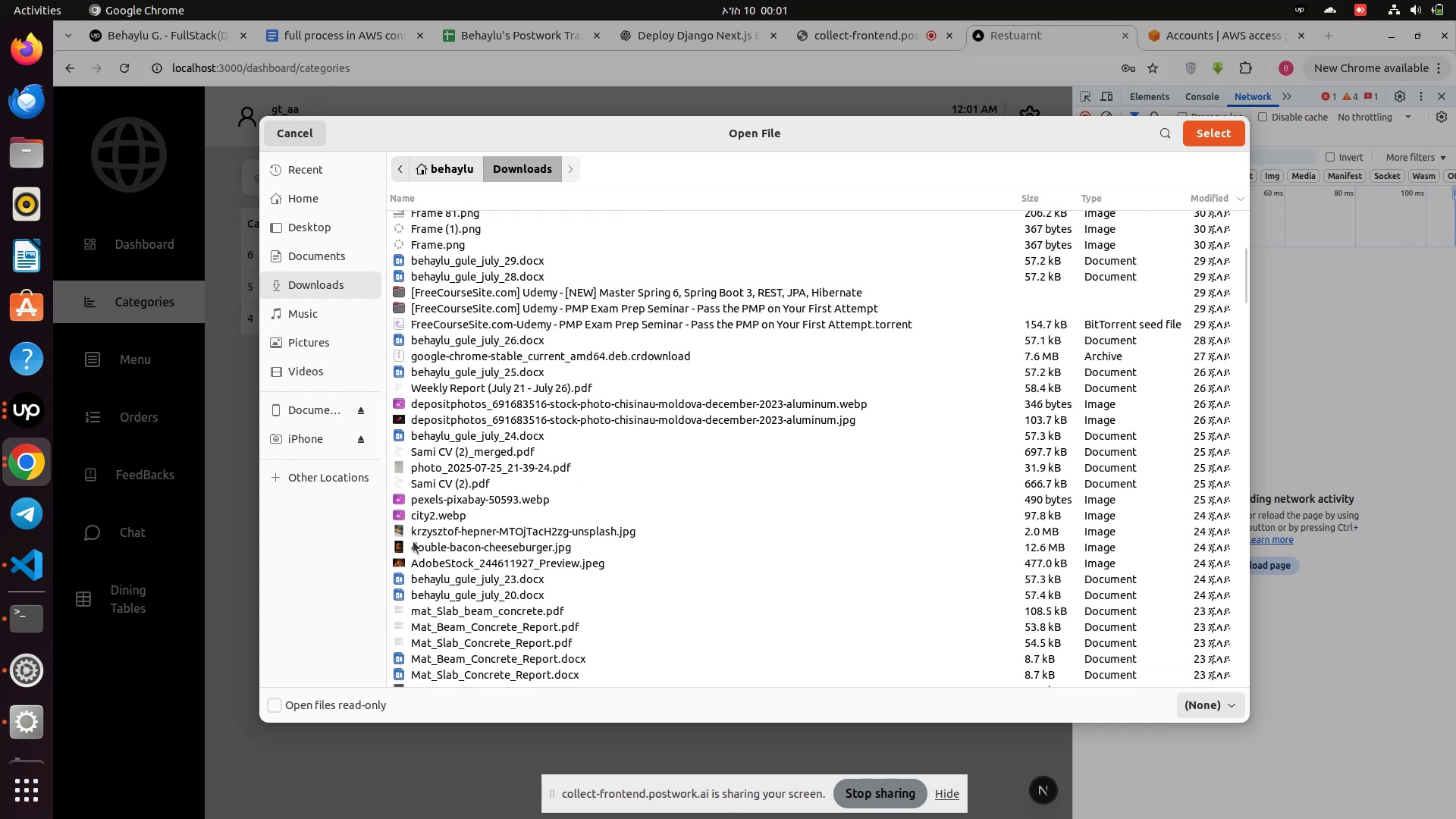 
left_click([413, 541])
 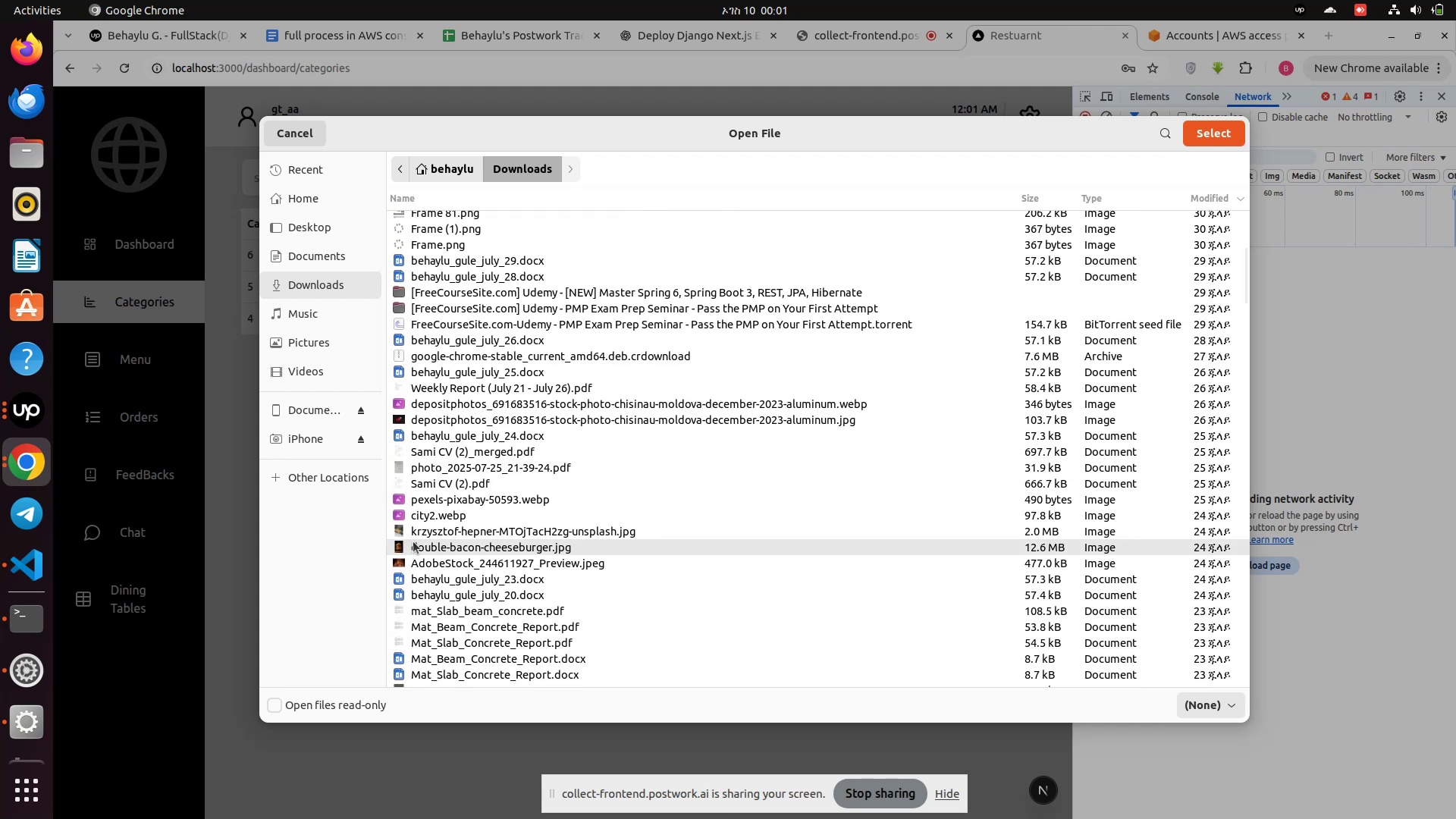 
left_click([413, 541])
 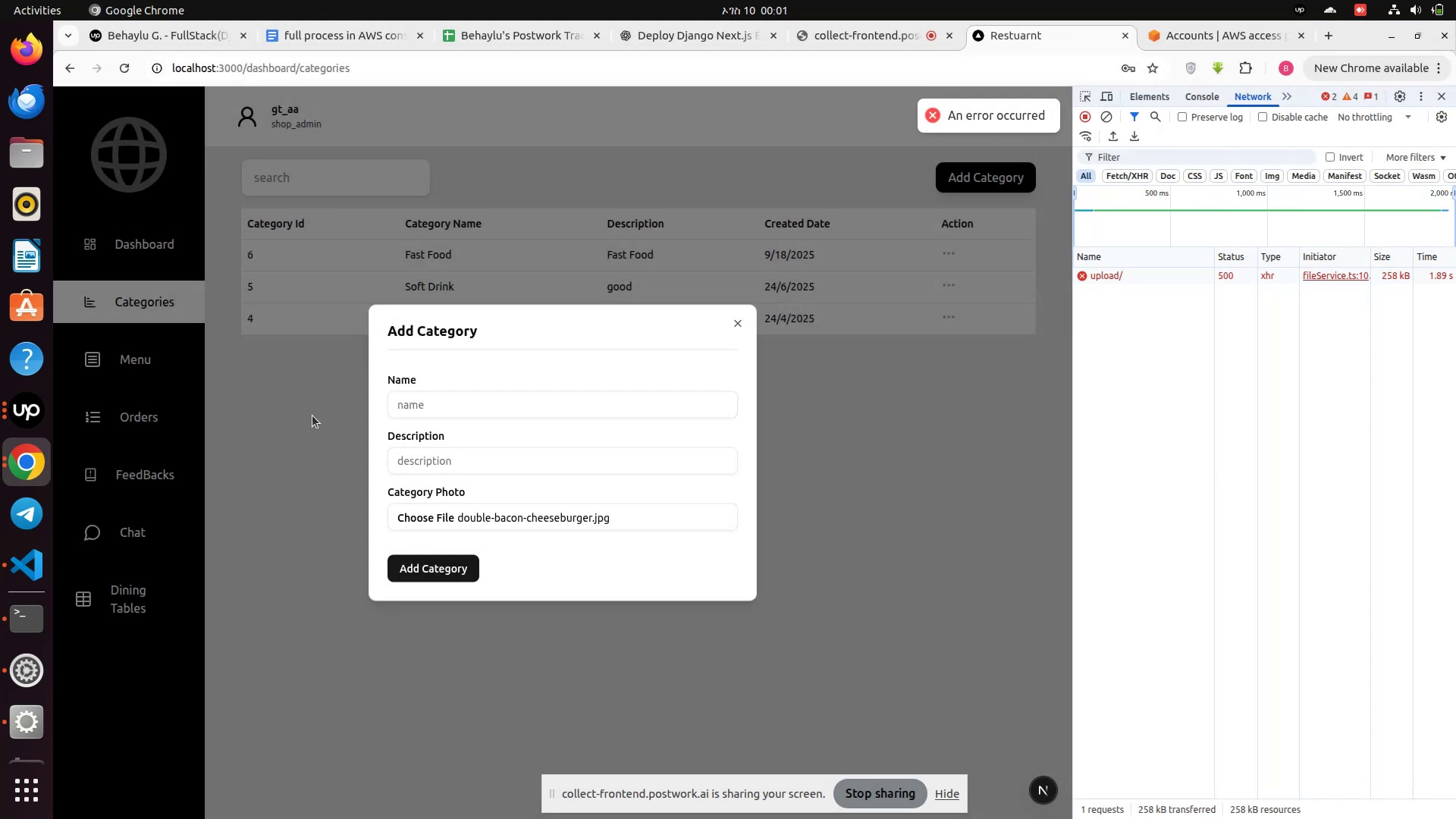 
wait(5.76)
 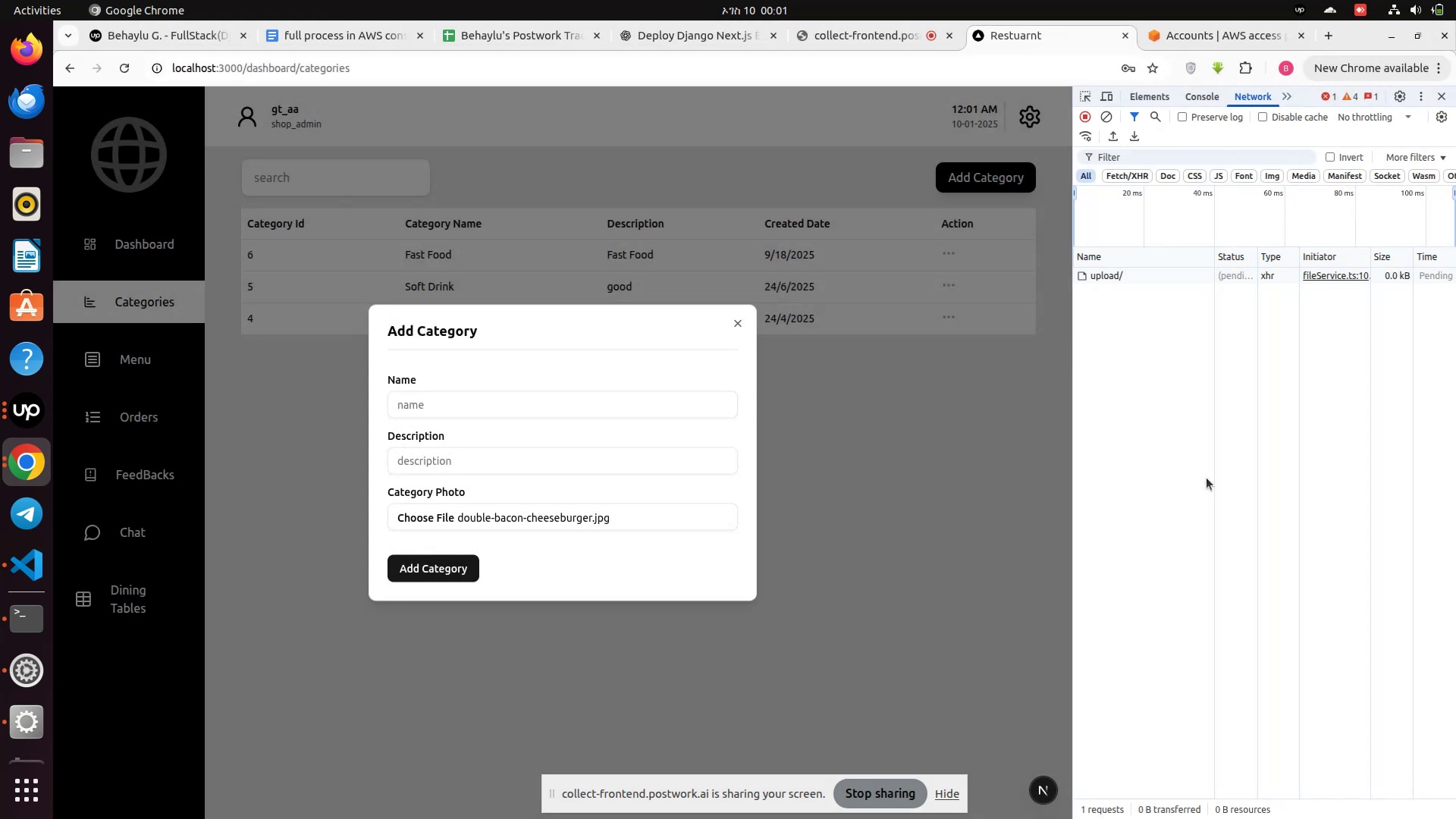 
left_click([29, 619])
 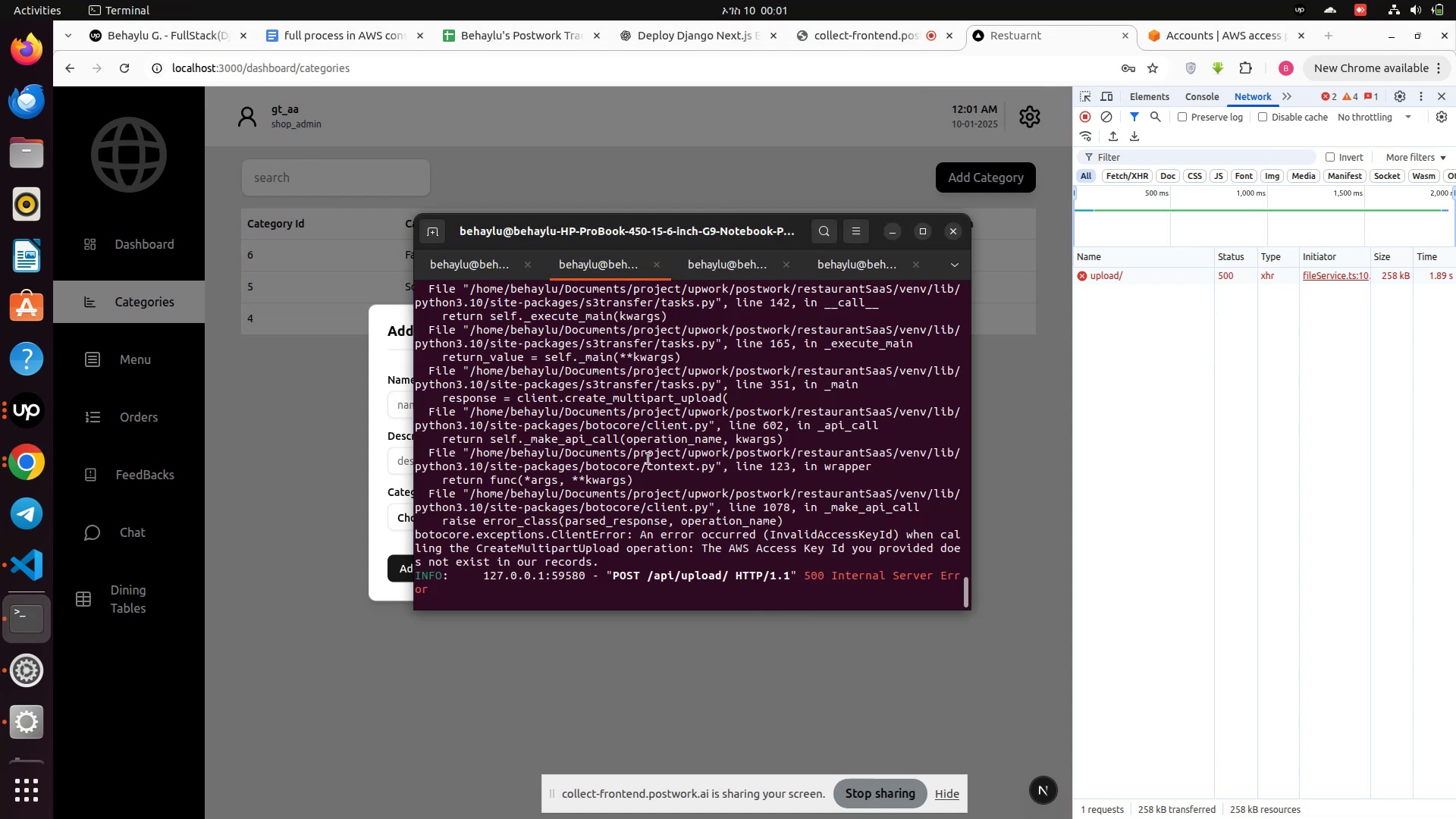 
wait(10.97)
 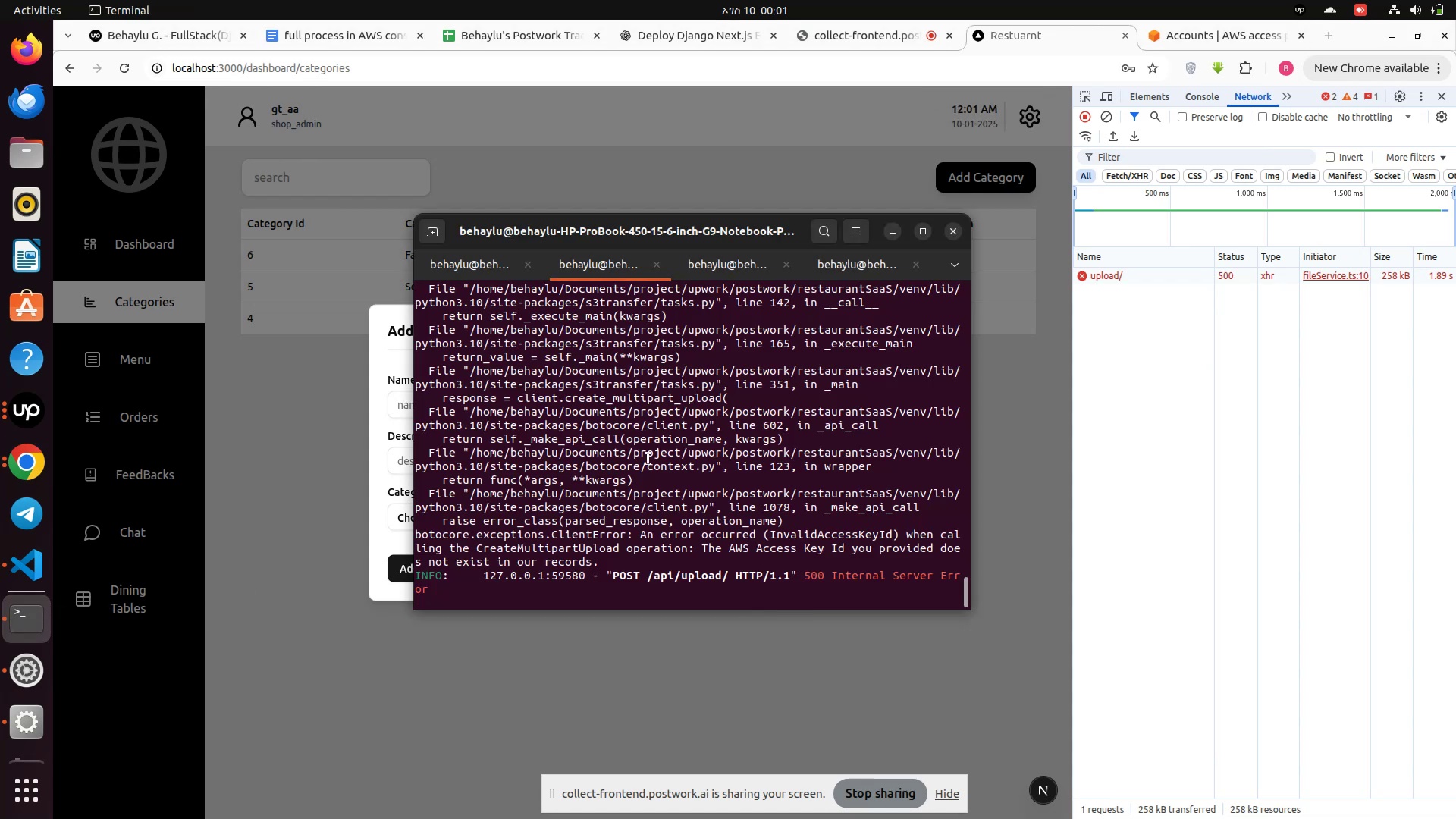 
left_click([1178, 42])
 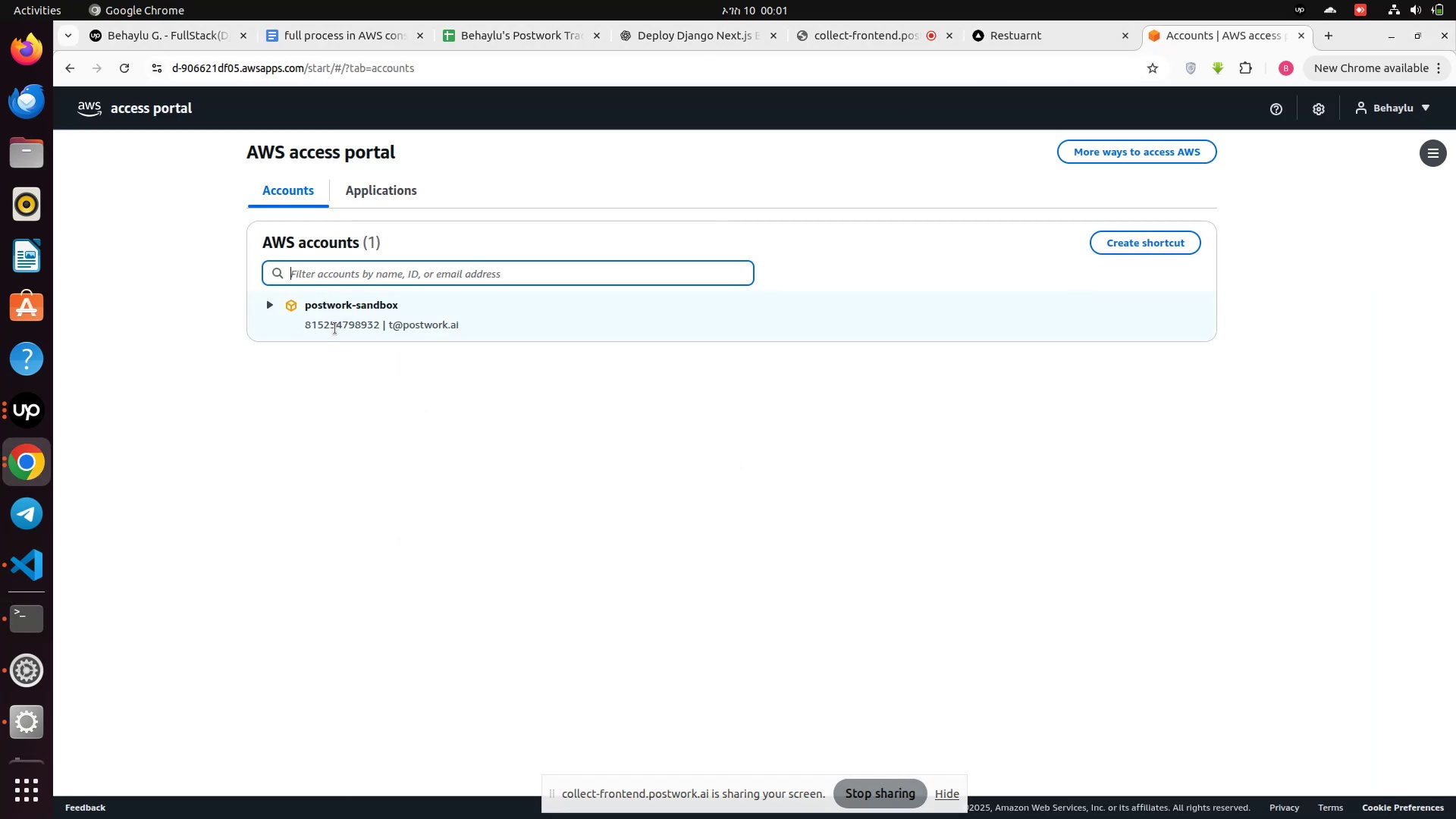 
left_click([329, 309])
 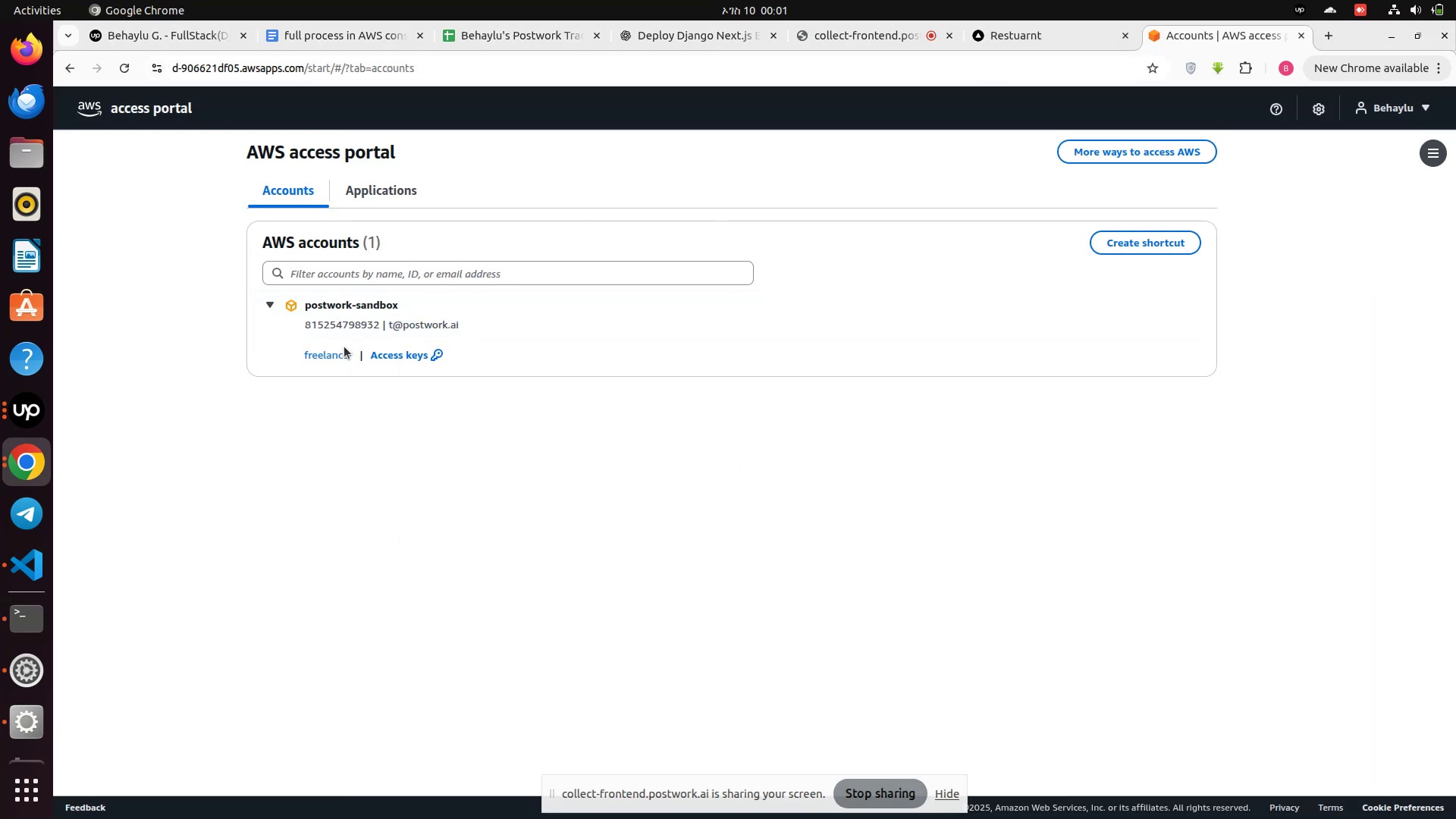 
left_click([326, 360])
 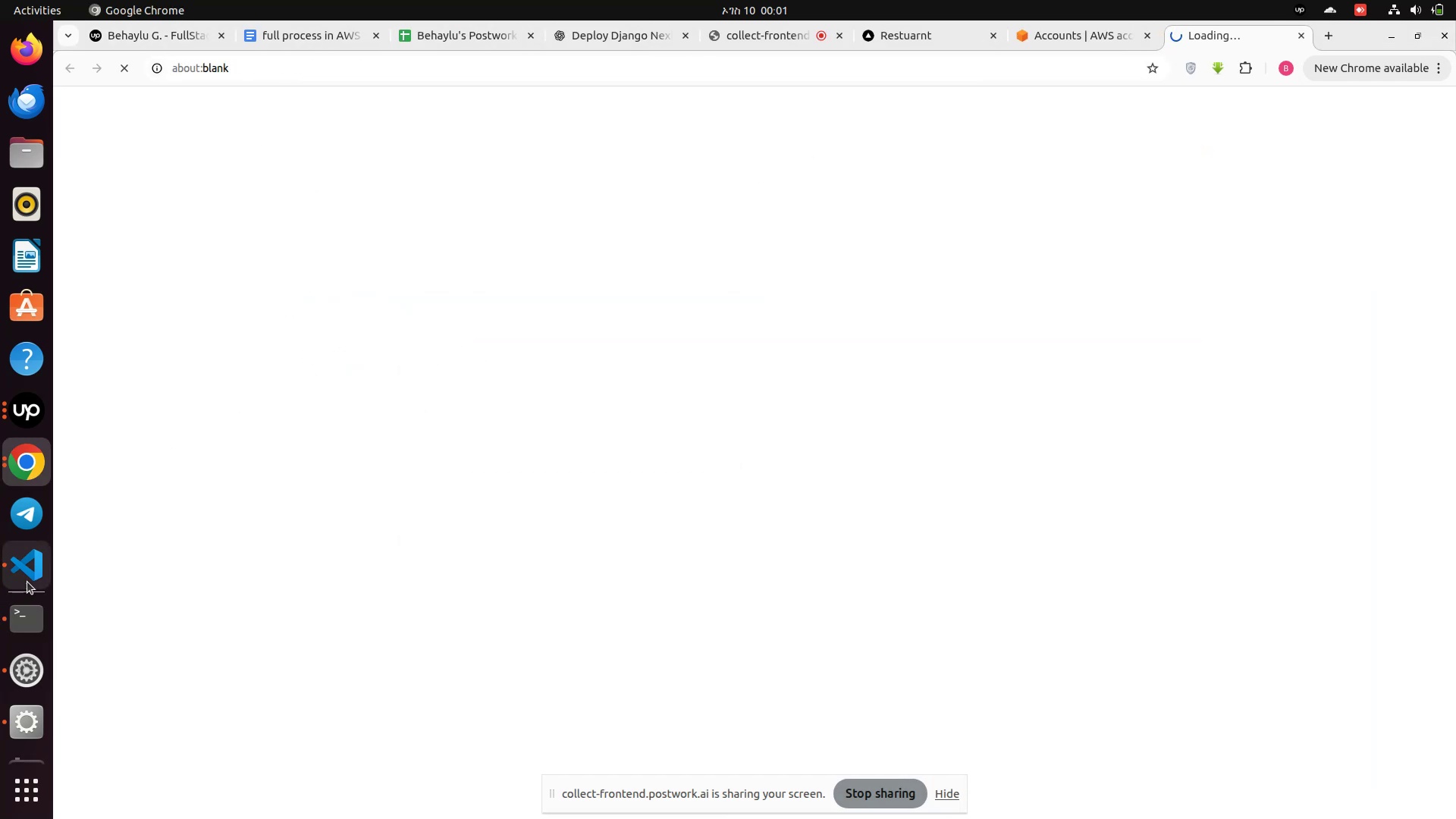 
left_click([33, 573])
 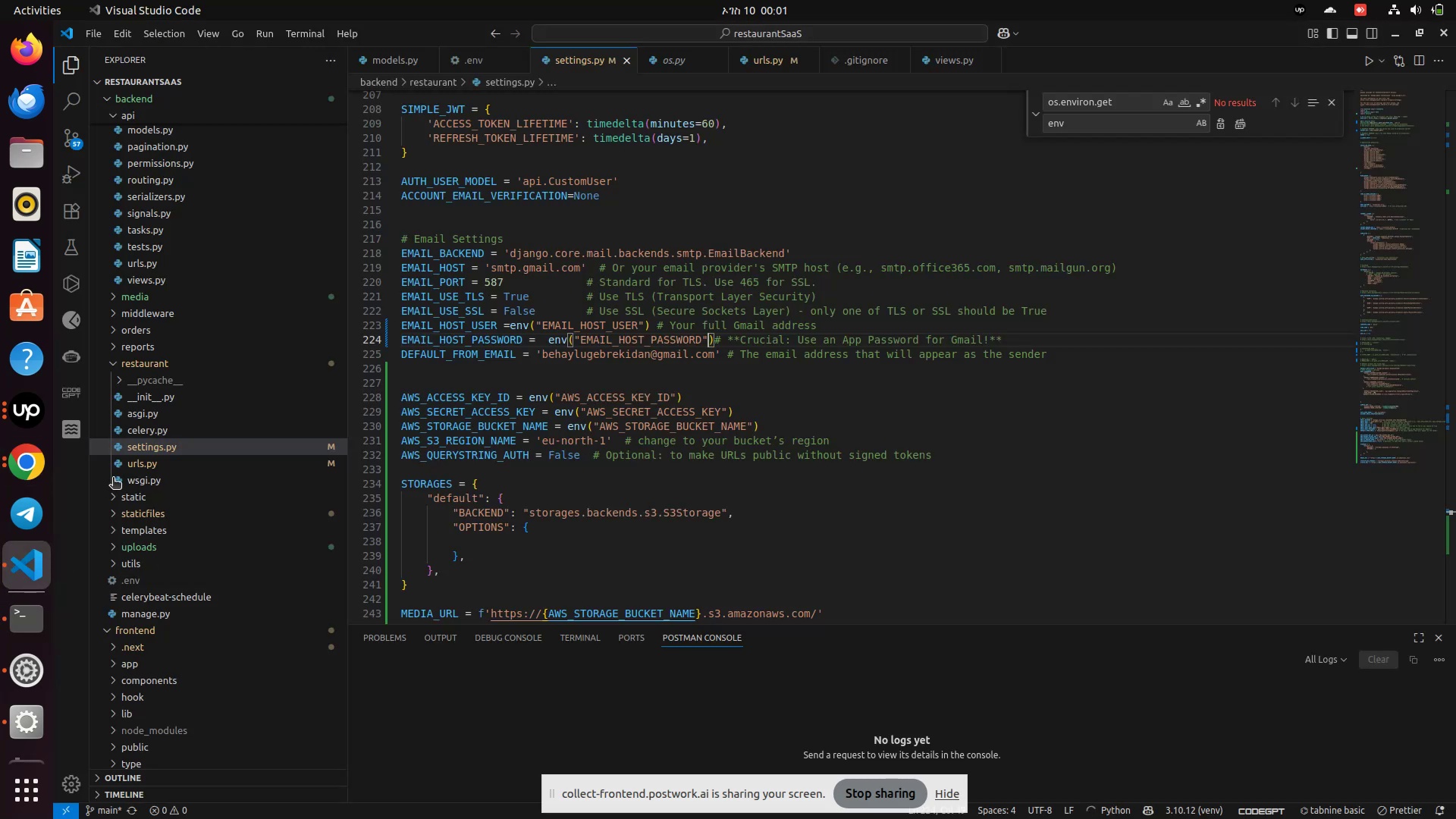 
mouse_move([161, 480])
 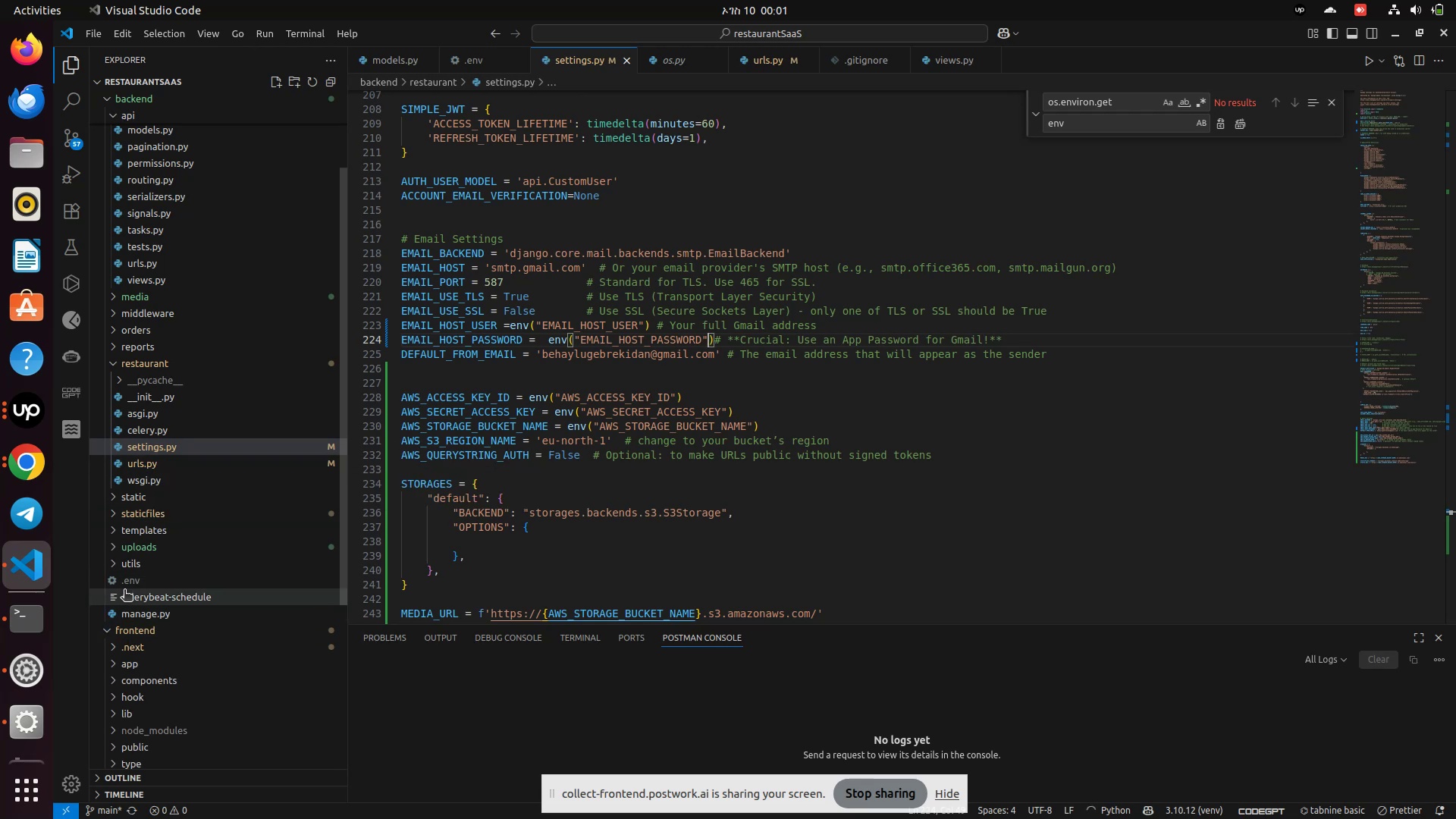 
left_click([124, 585])
 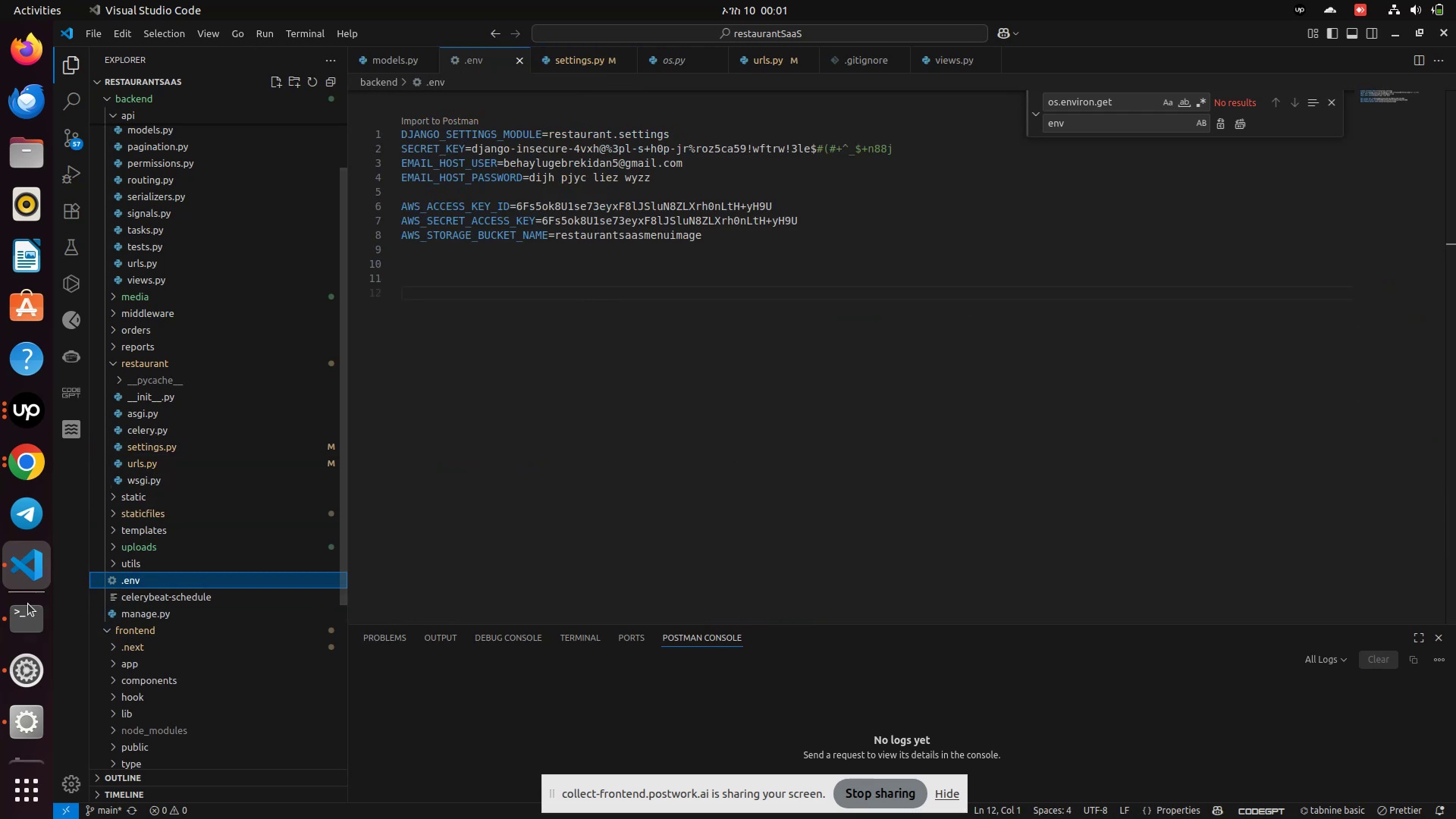 
wait(5.16)
 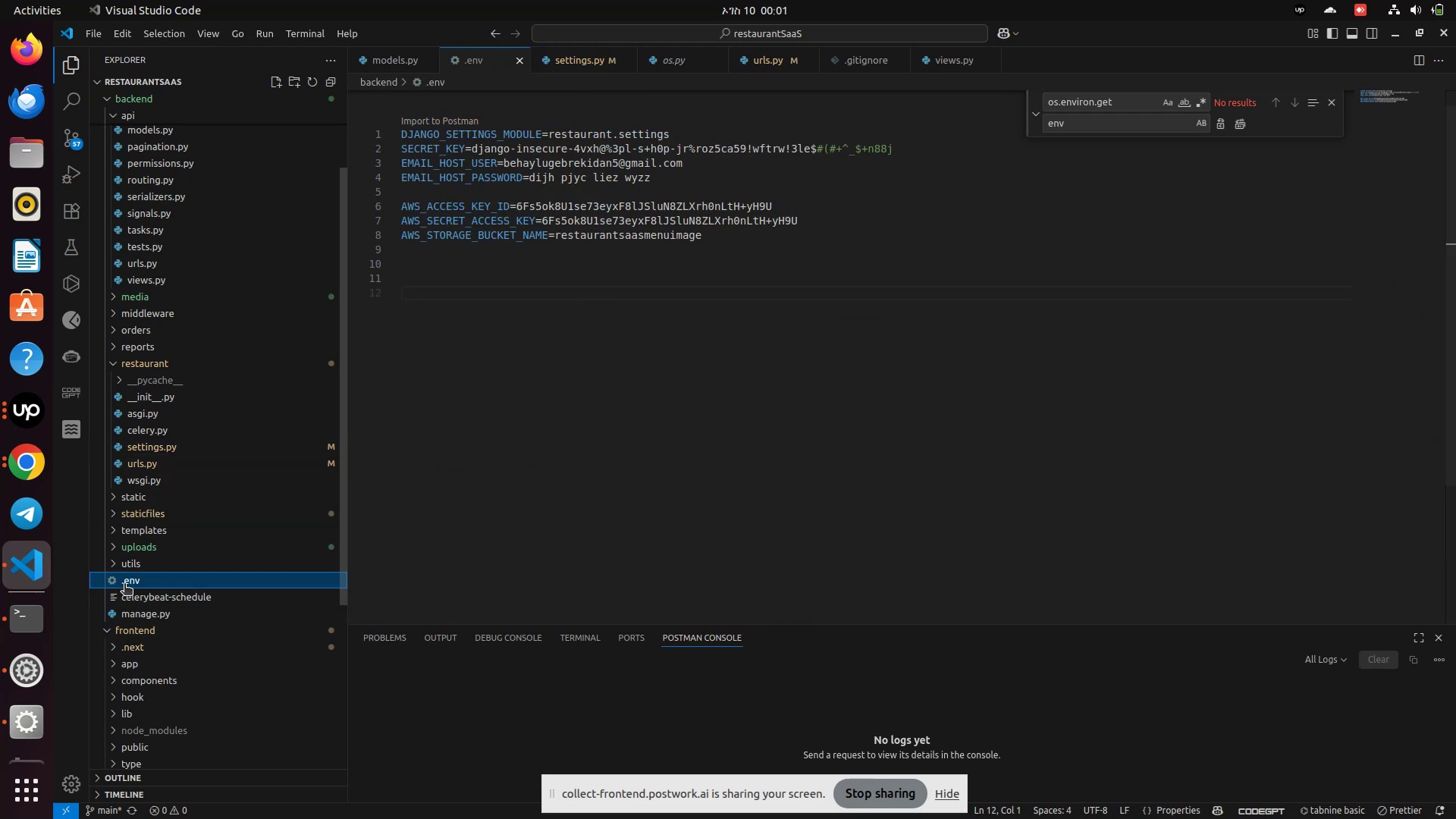 
left_click([27, 473])
 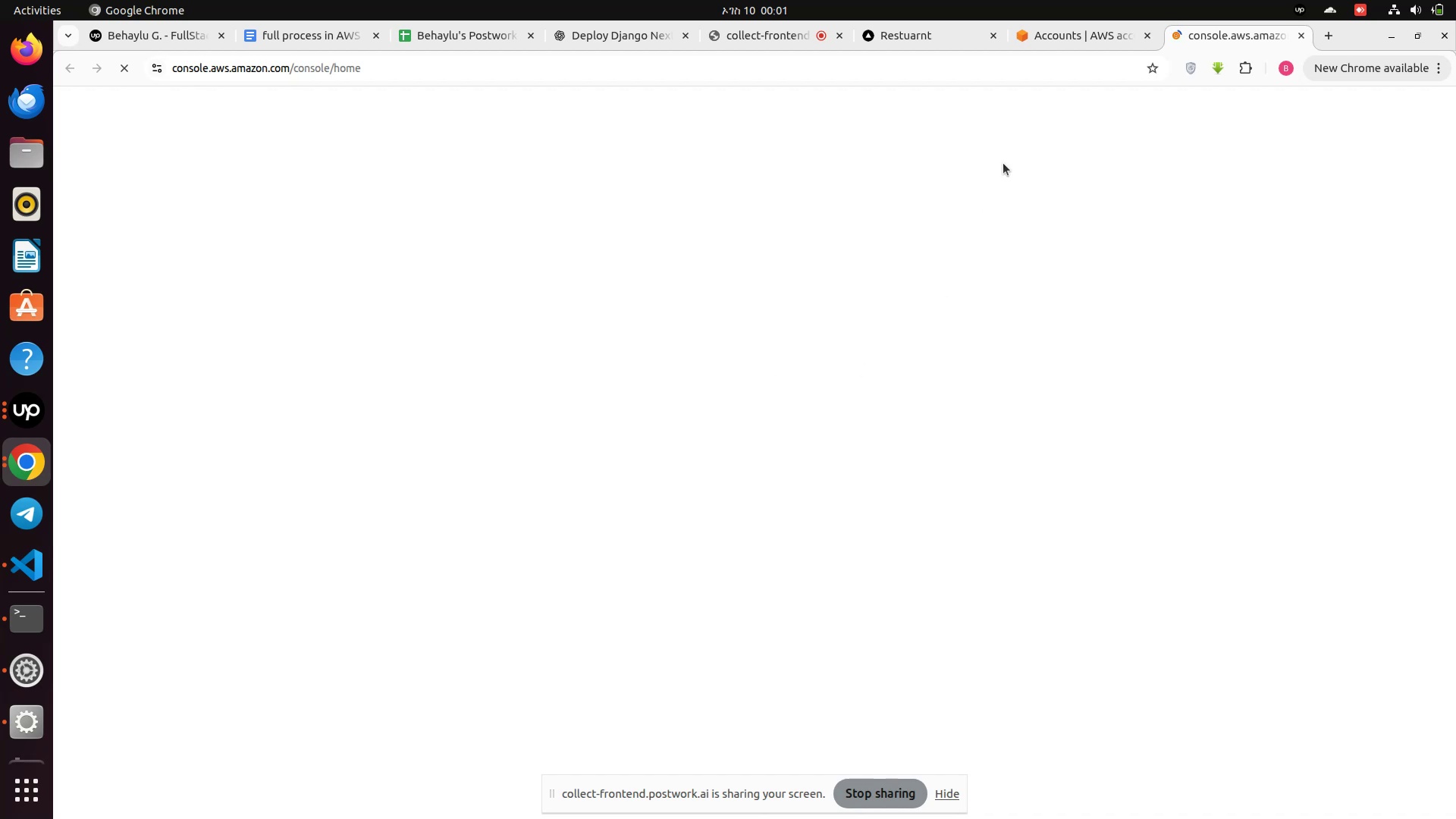 
left_click([1064, 36])
 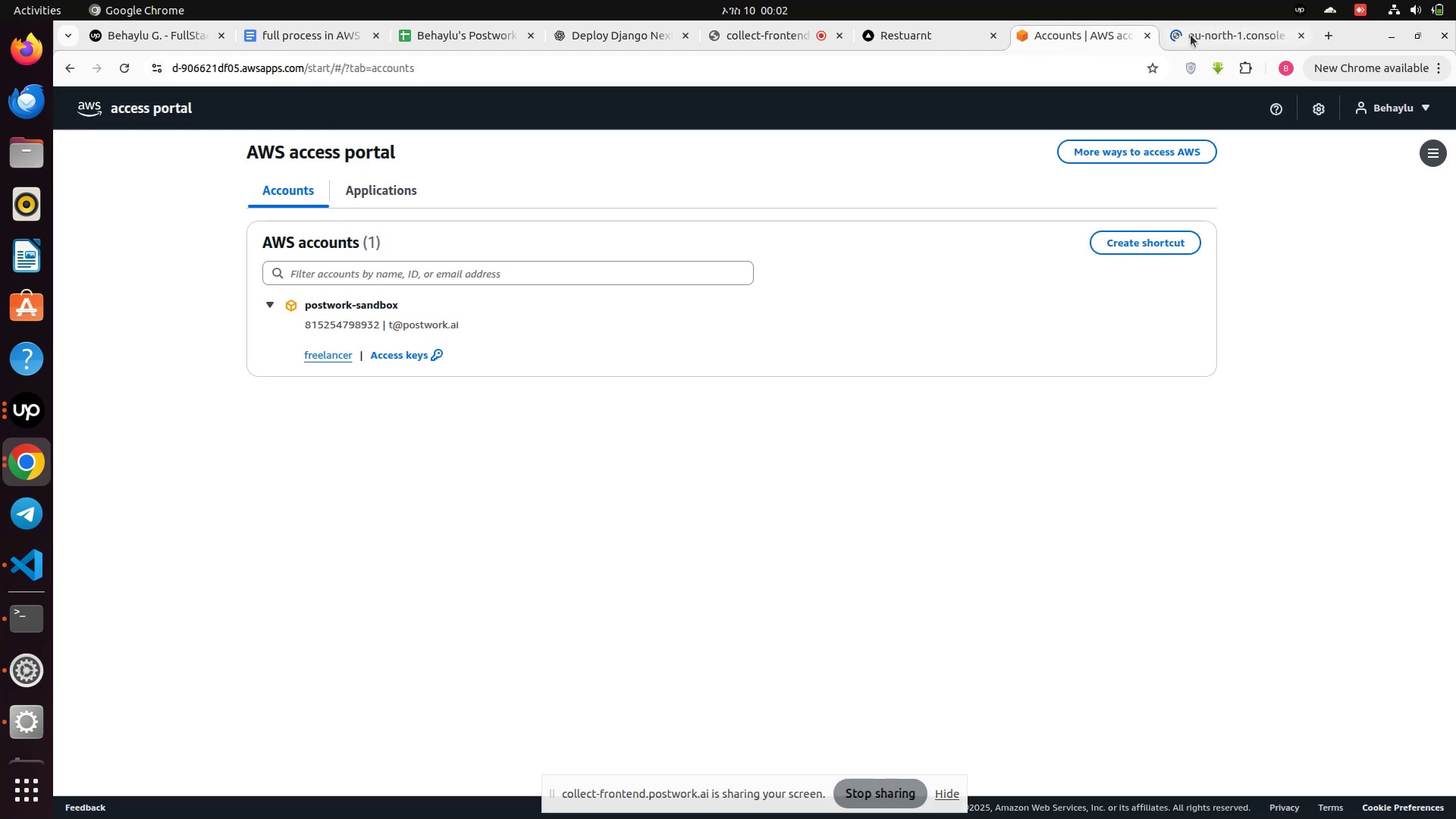 
left_click([1191, 35])
 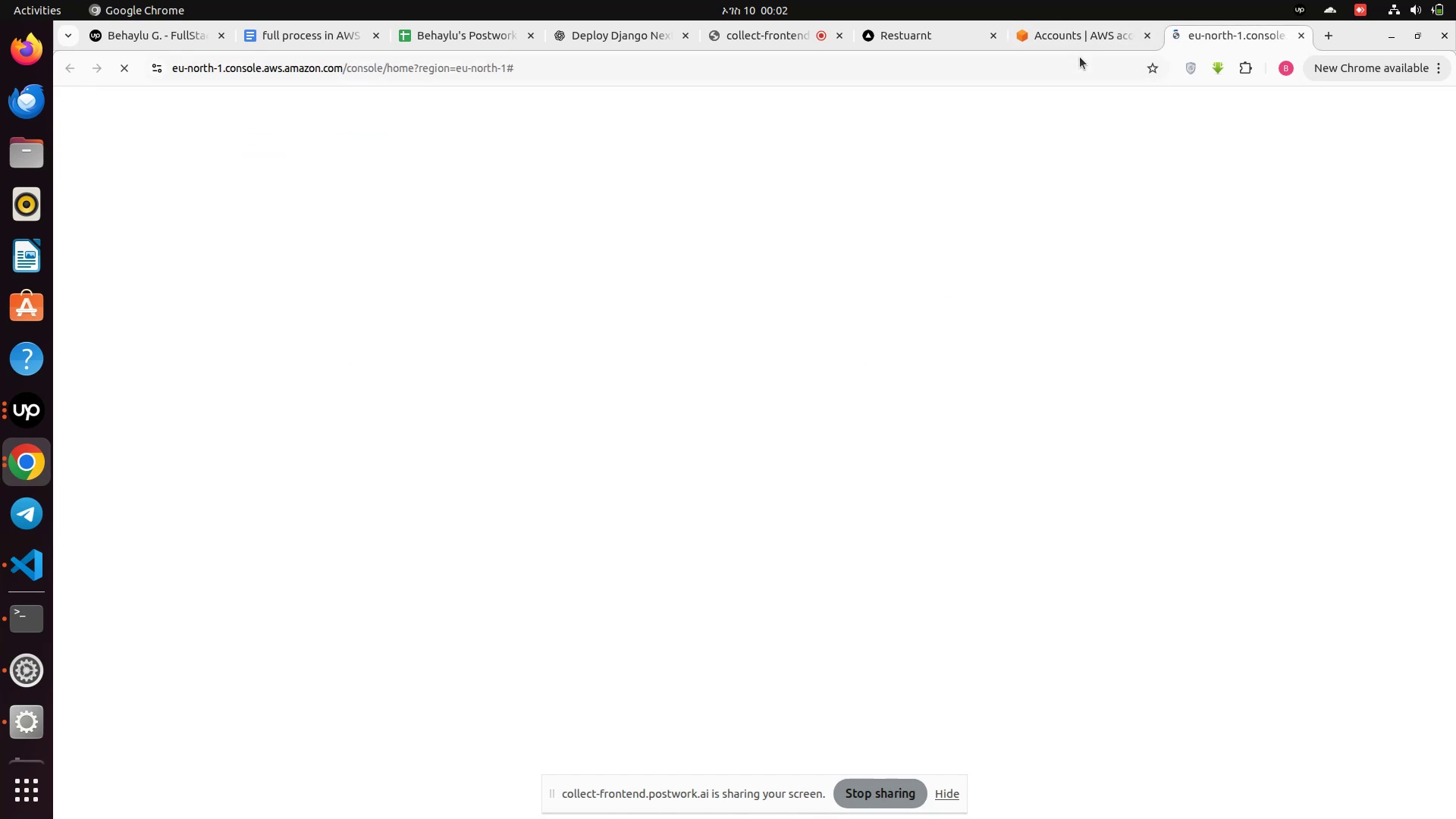 
mouse_move([1069, 57])
 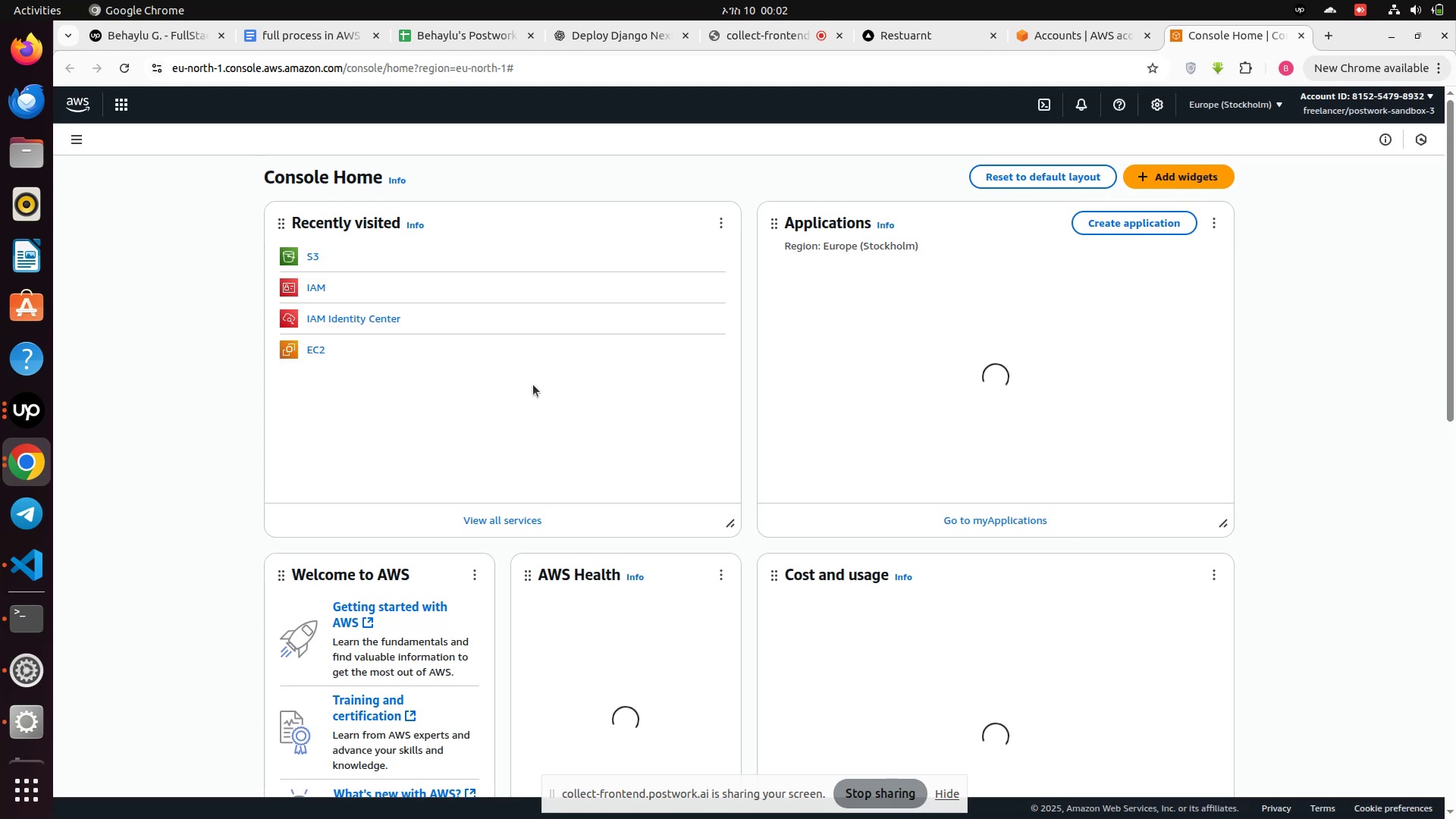 
wait(7.08)
 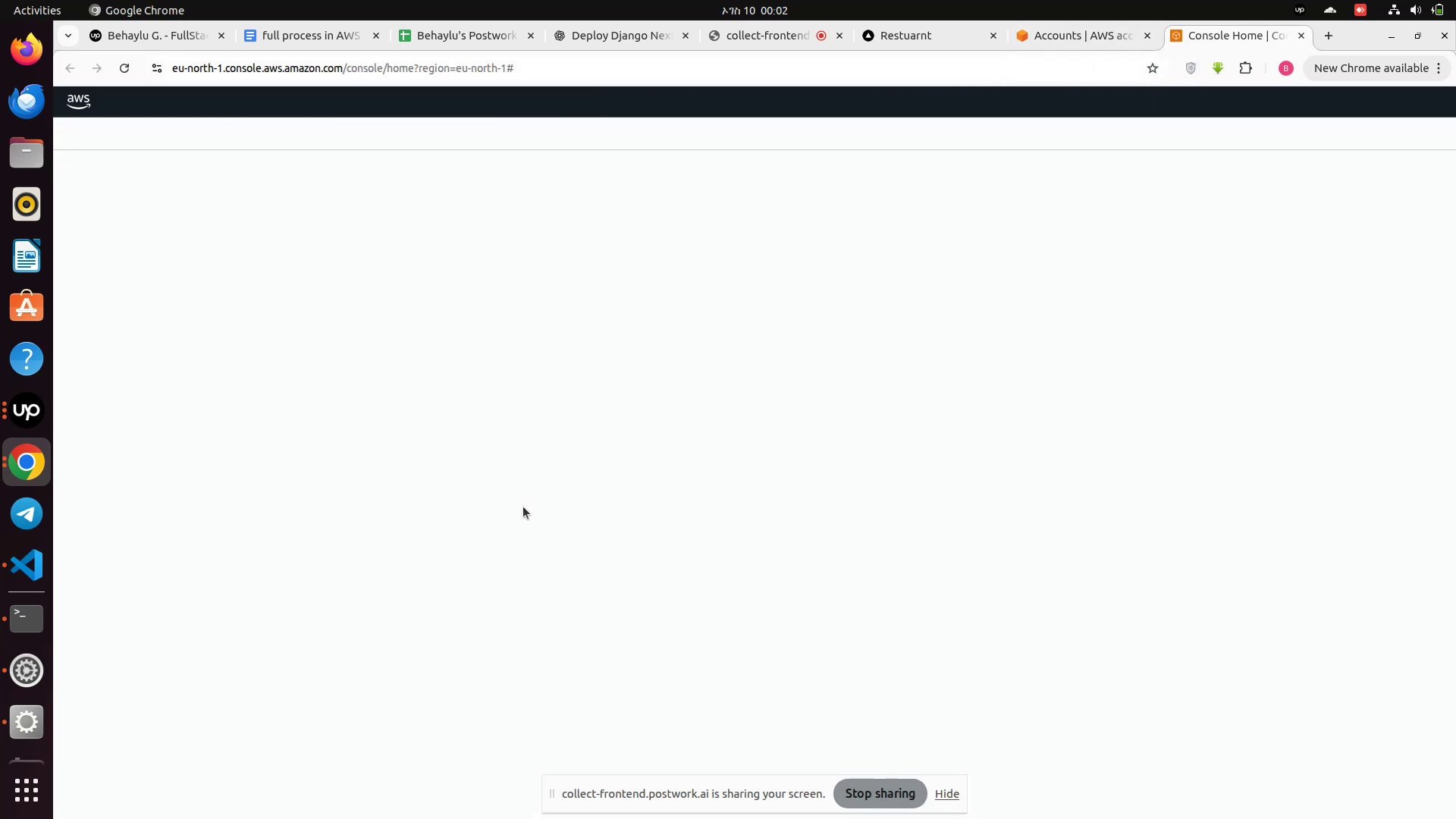 
left_click([317, 284])
 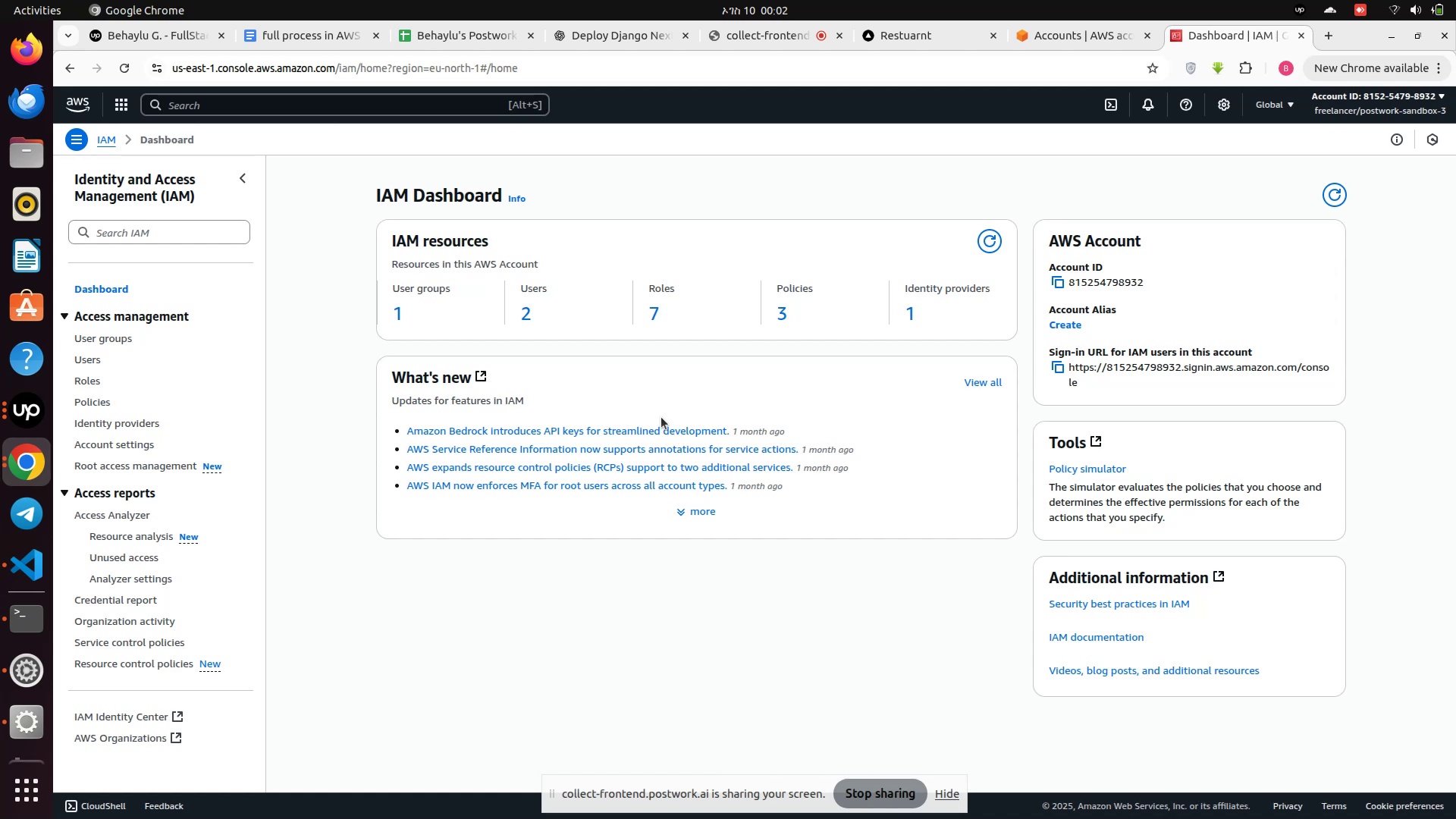 
wait(20.97)
 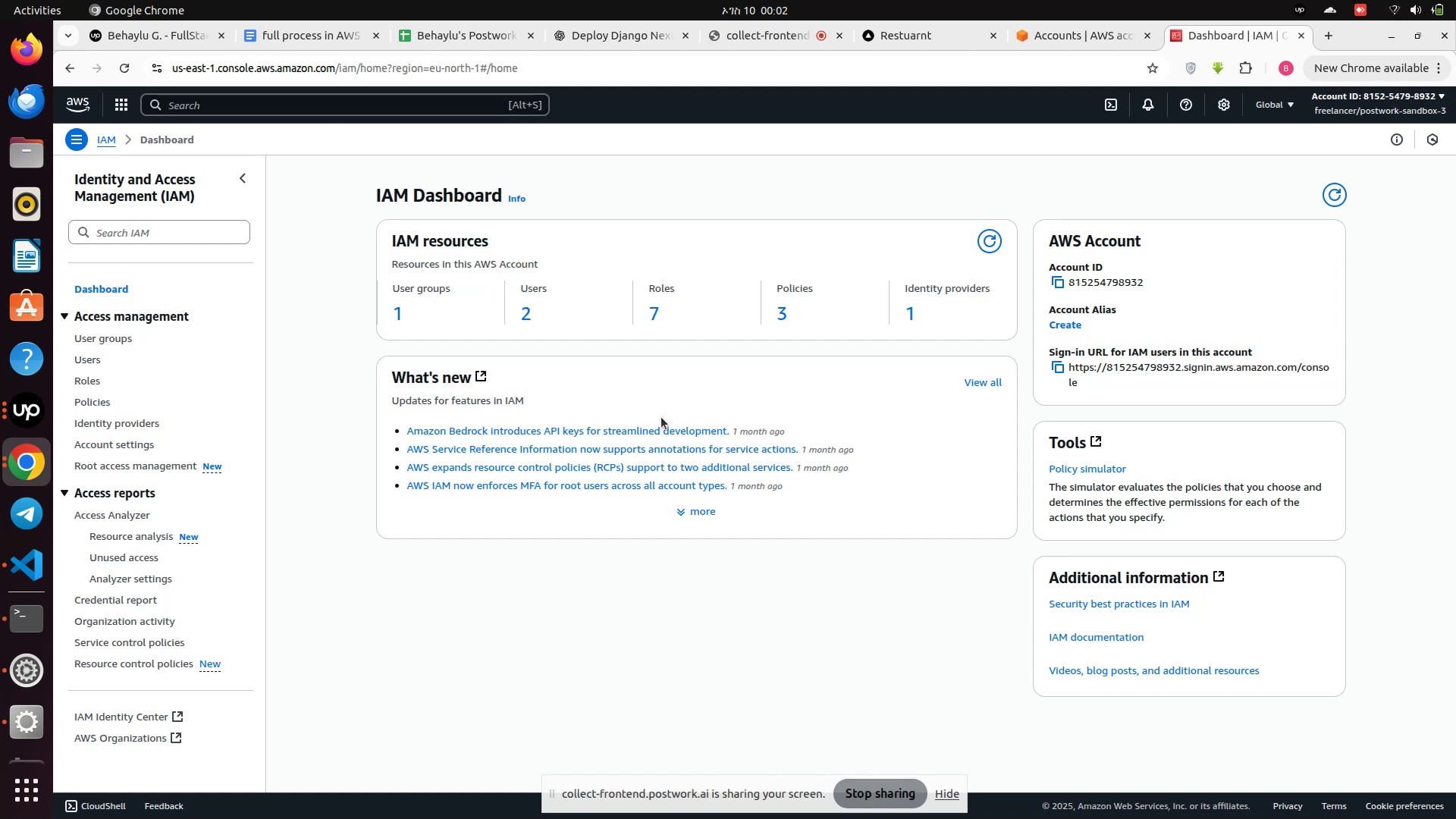 
left_click([85, 362])
 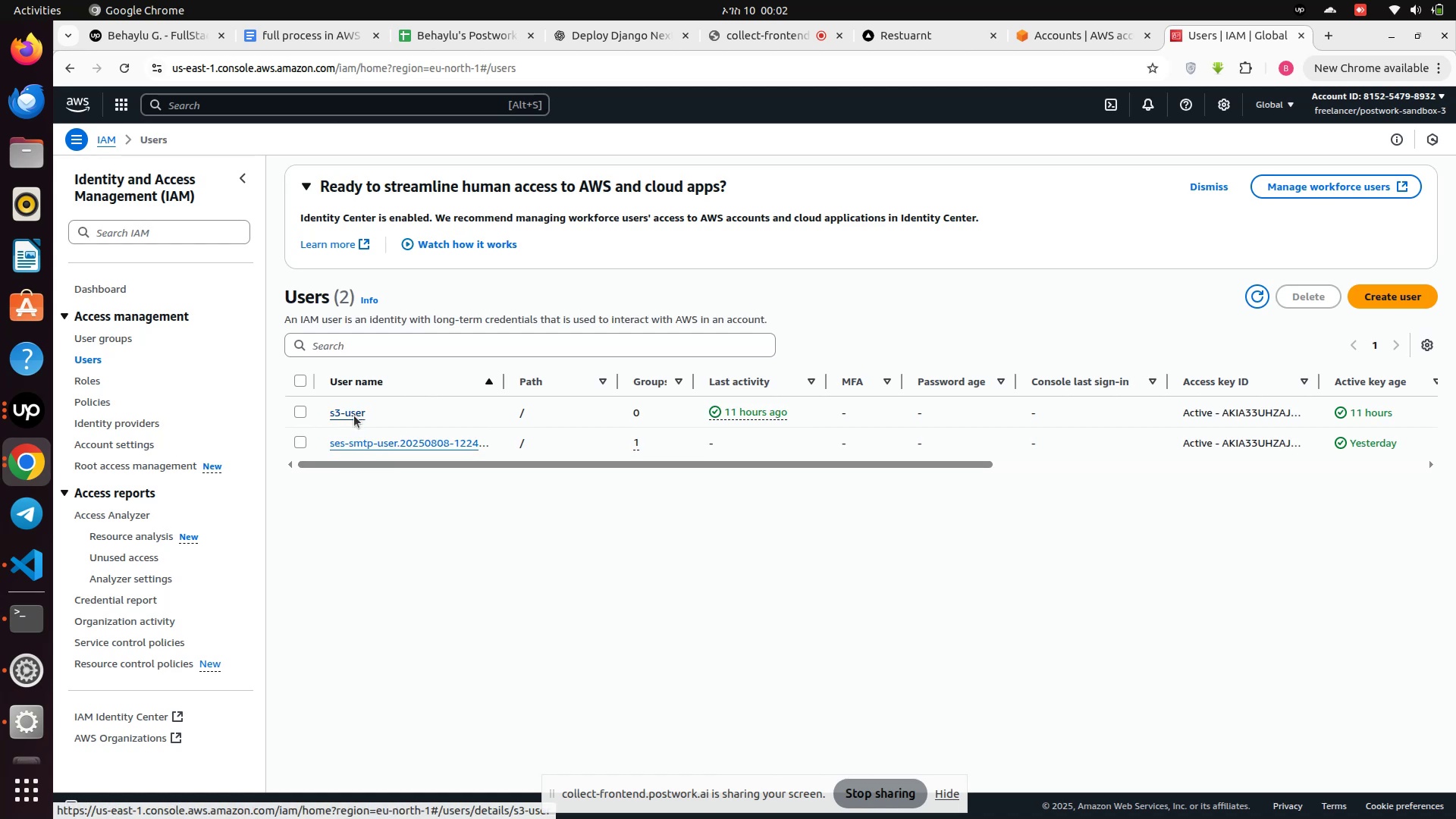 
wait(13.75)
 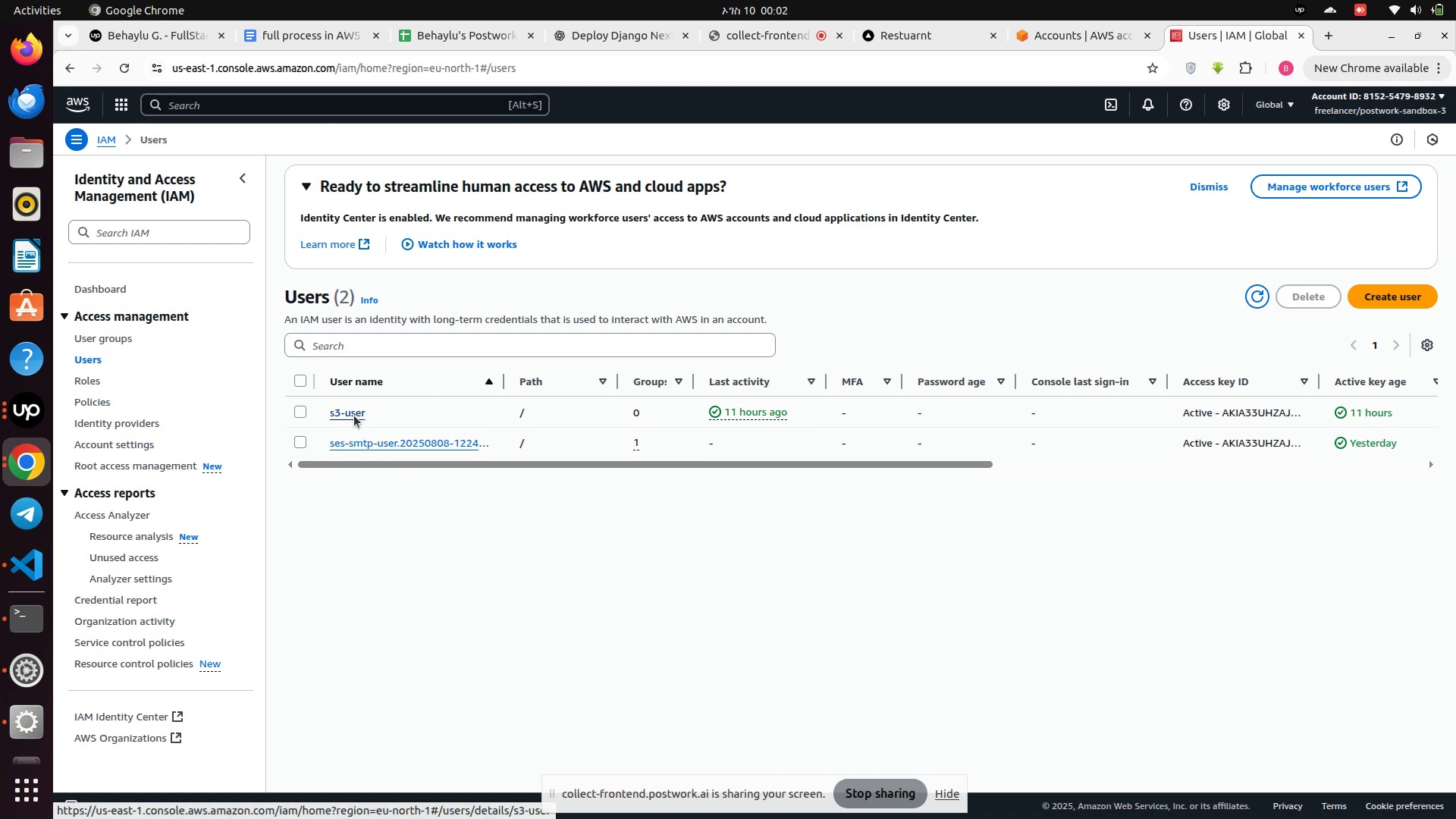 
left_click([369, 440])
 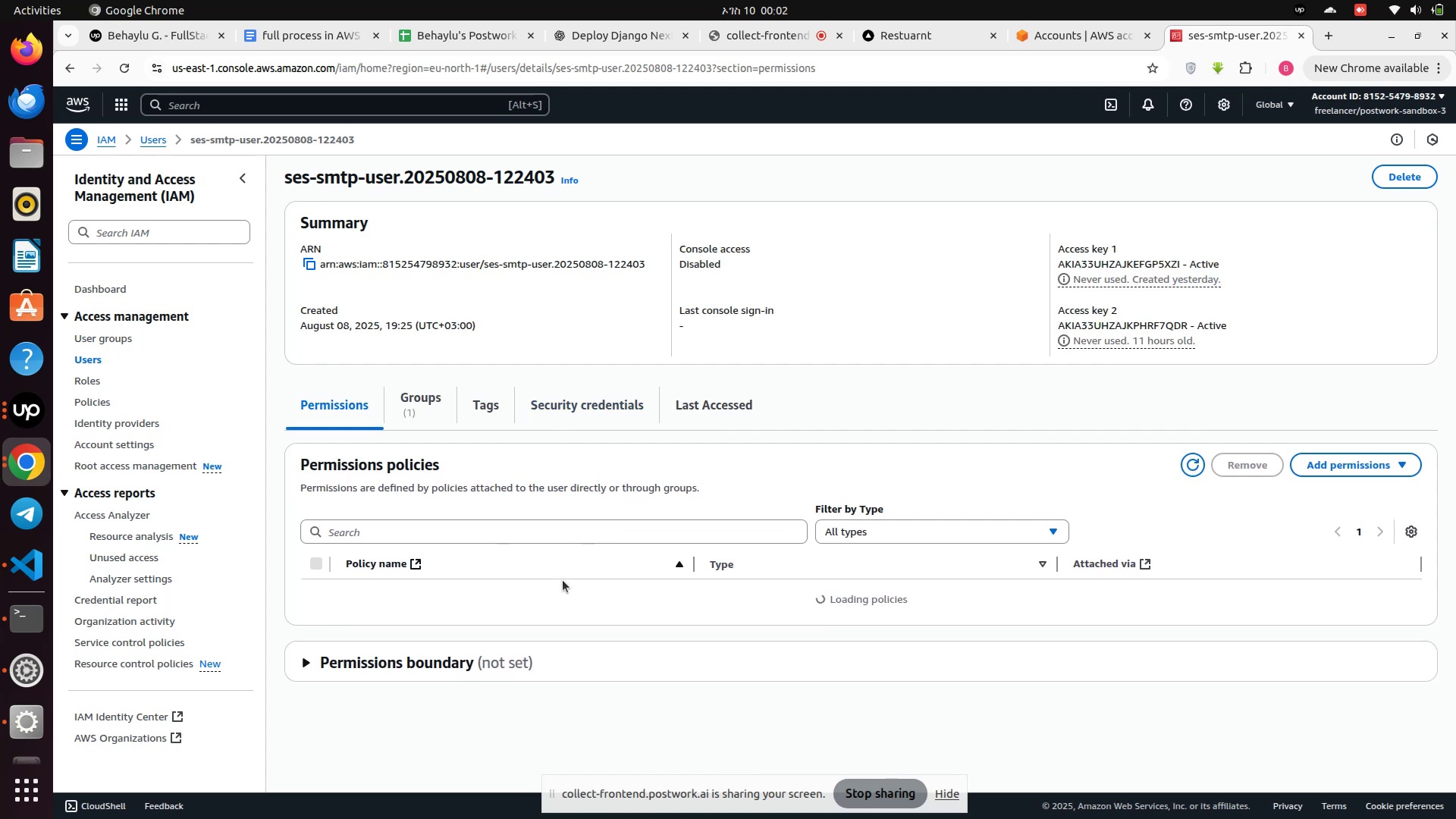 
scroll: coordinate [648, 575], scroll_direction: down, amount: 1.0
 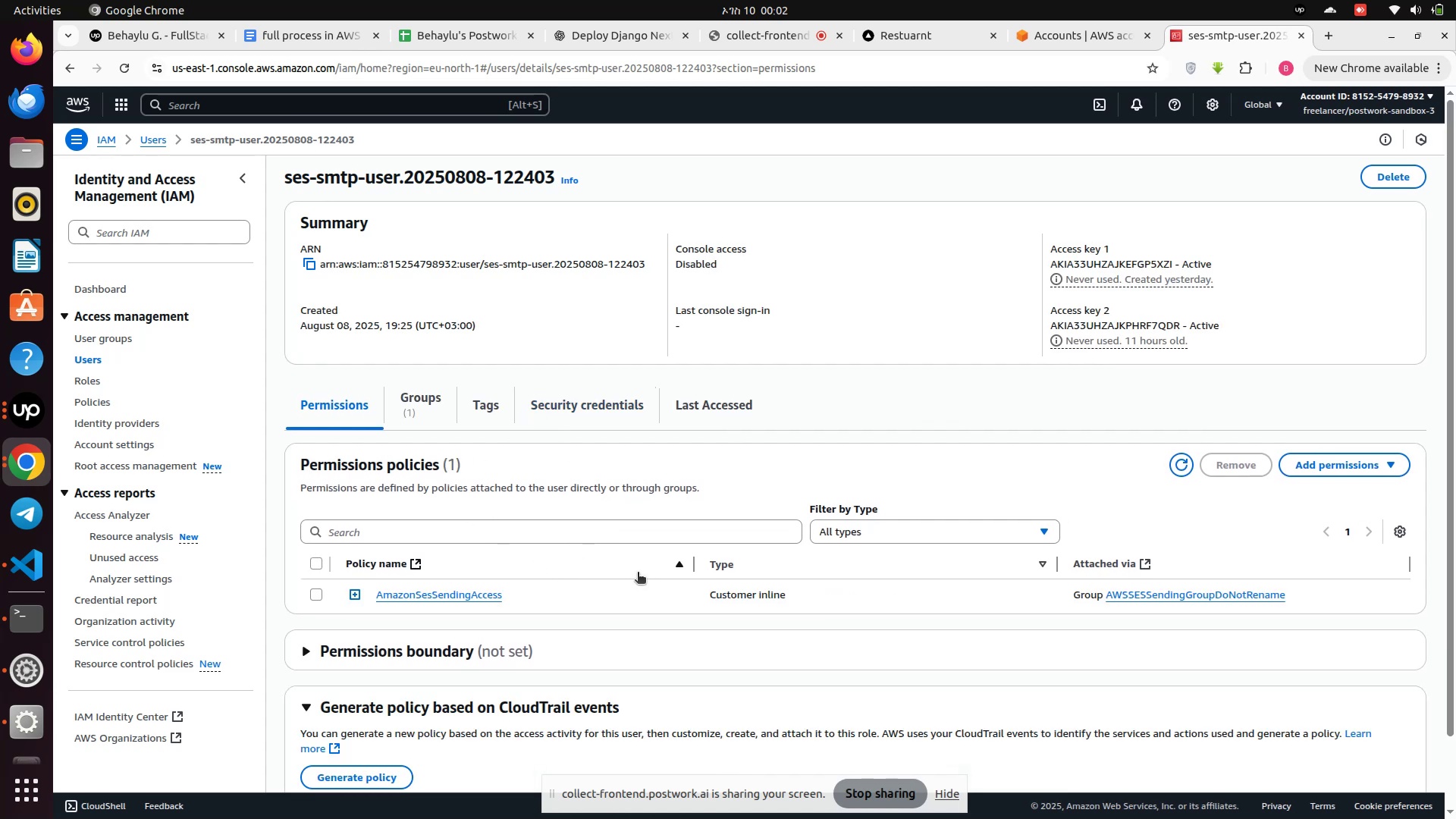 
wait(9.68)
 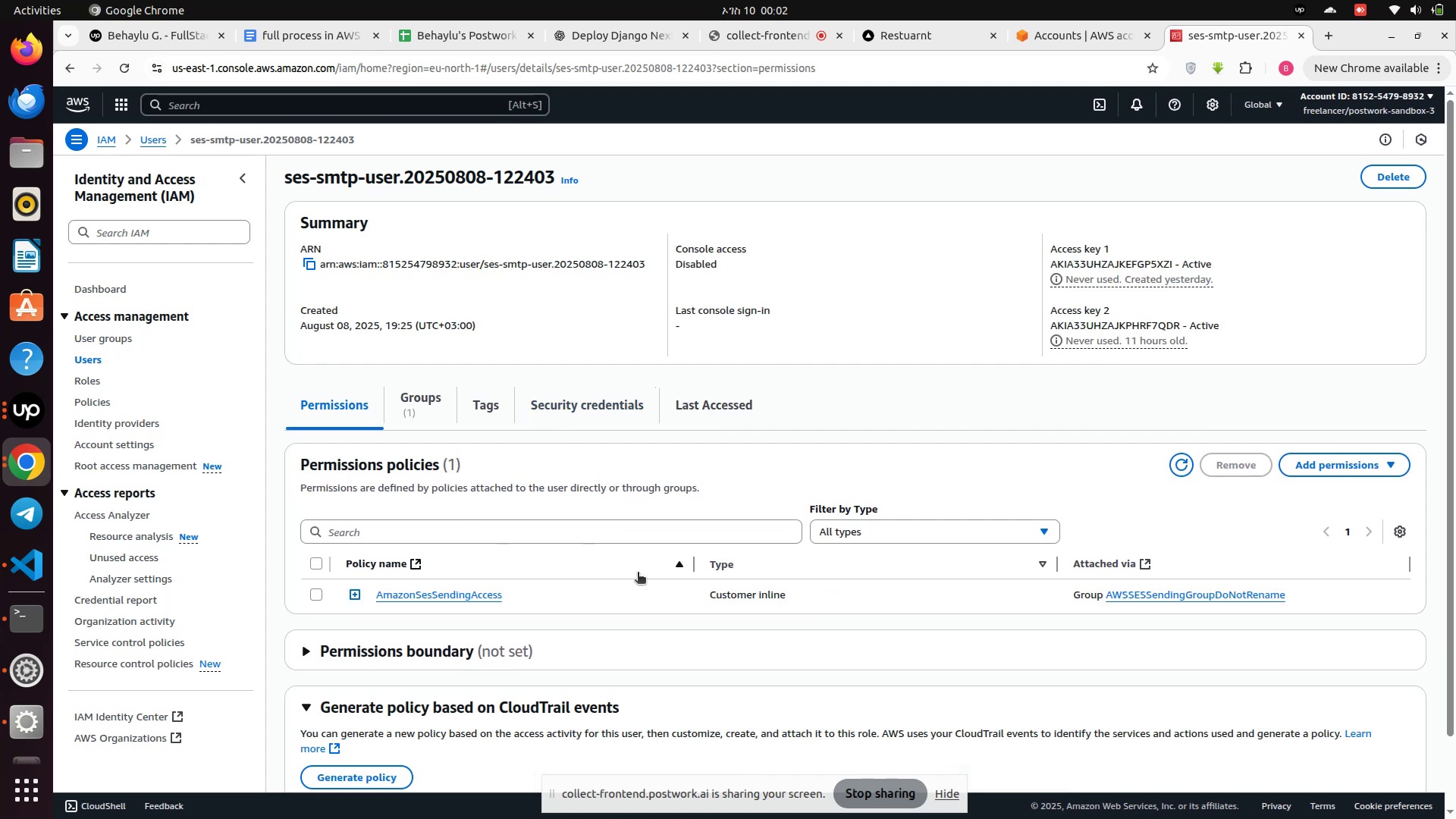 
scroll: coordinate [406, 354], scroll_direction: down, amount: 2.0
 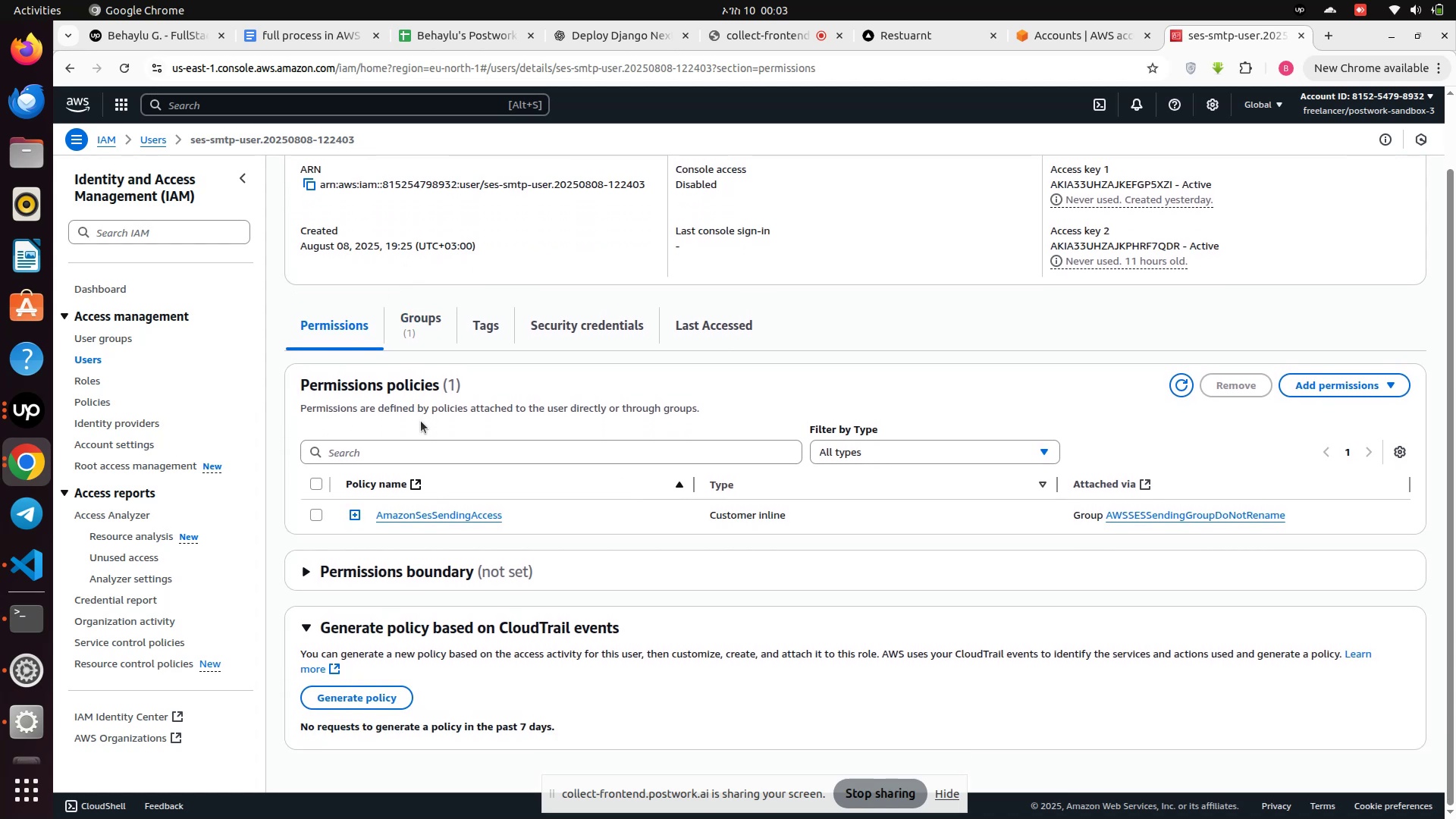 
scroll: coordinate [421, 421], scroll_direction: none, amount: 0.0
 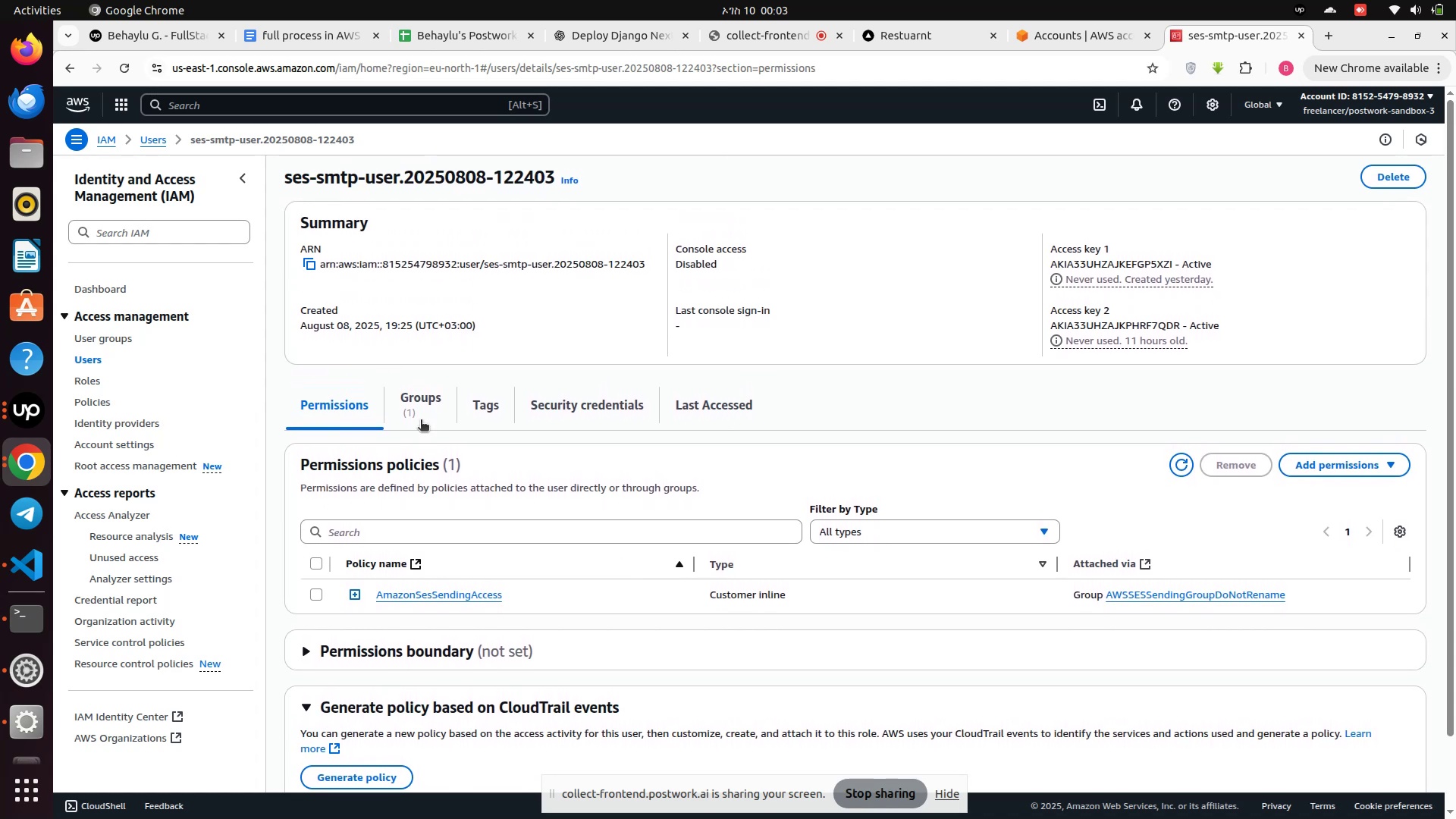 
scroll: coordinate [421, 421], scroll_direction: up, amount: 3.0
 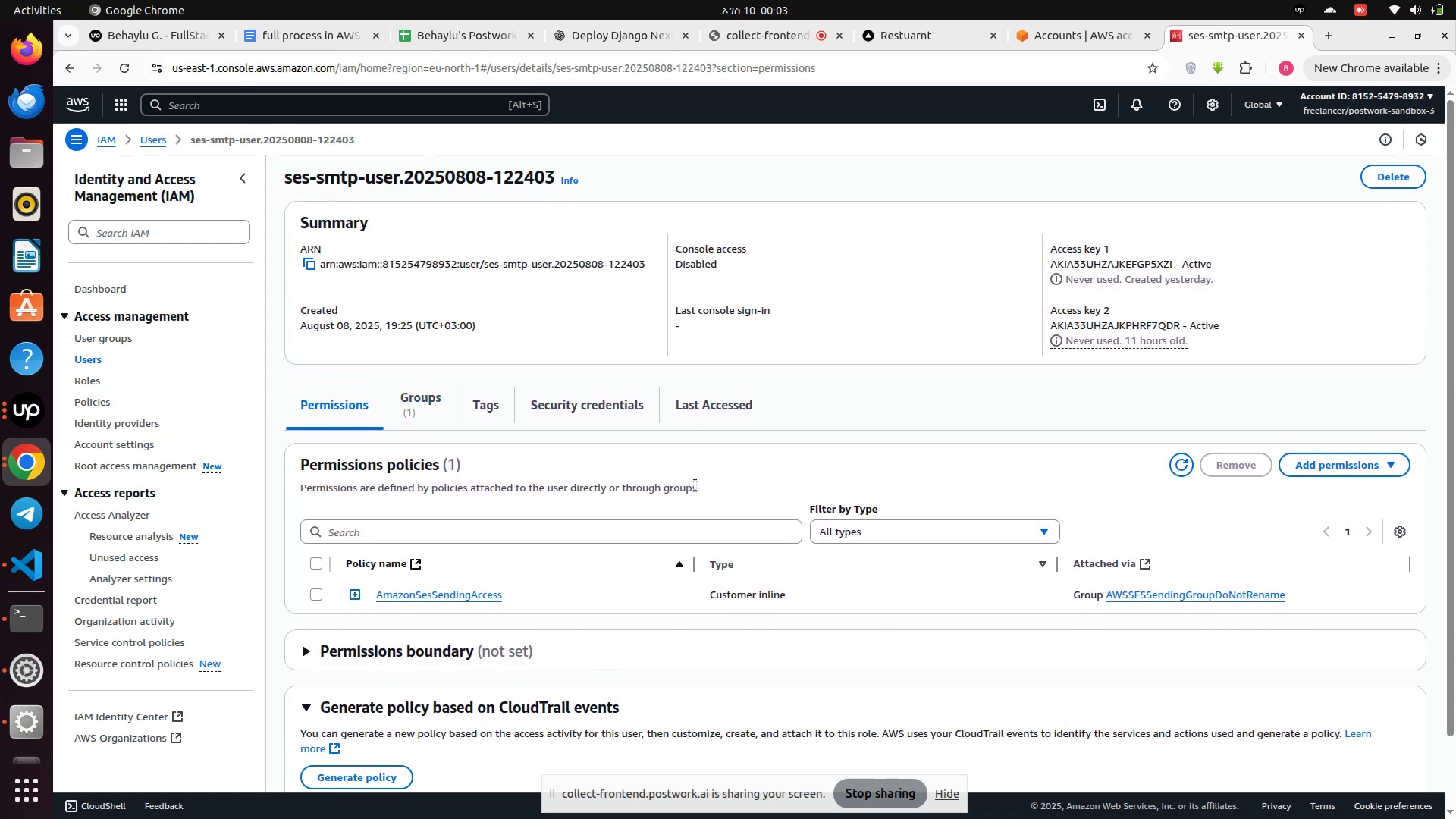 
wait(8.32)
 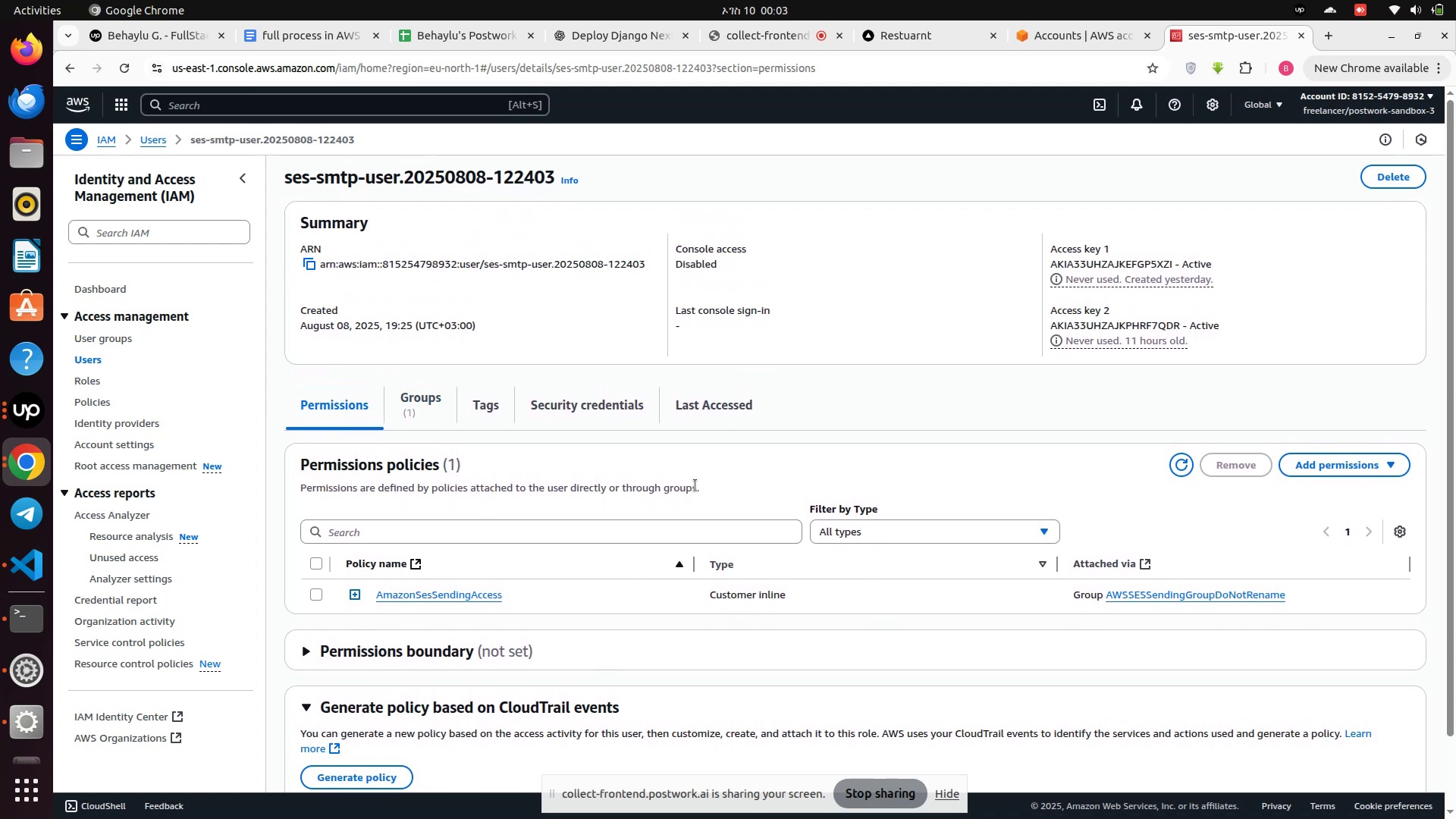 
left_click([93, 362])
 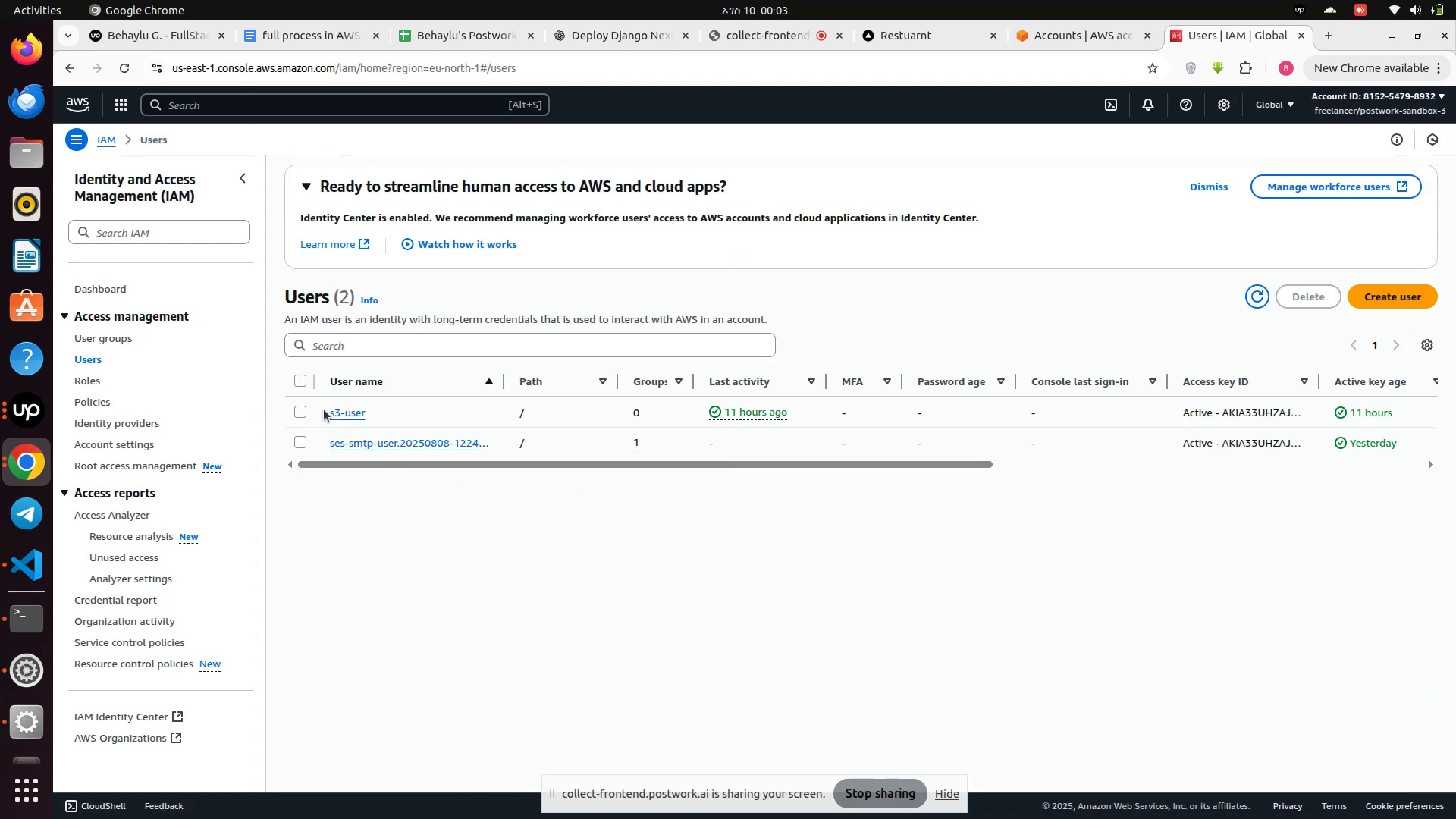 
left_click([393, 440])
 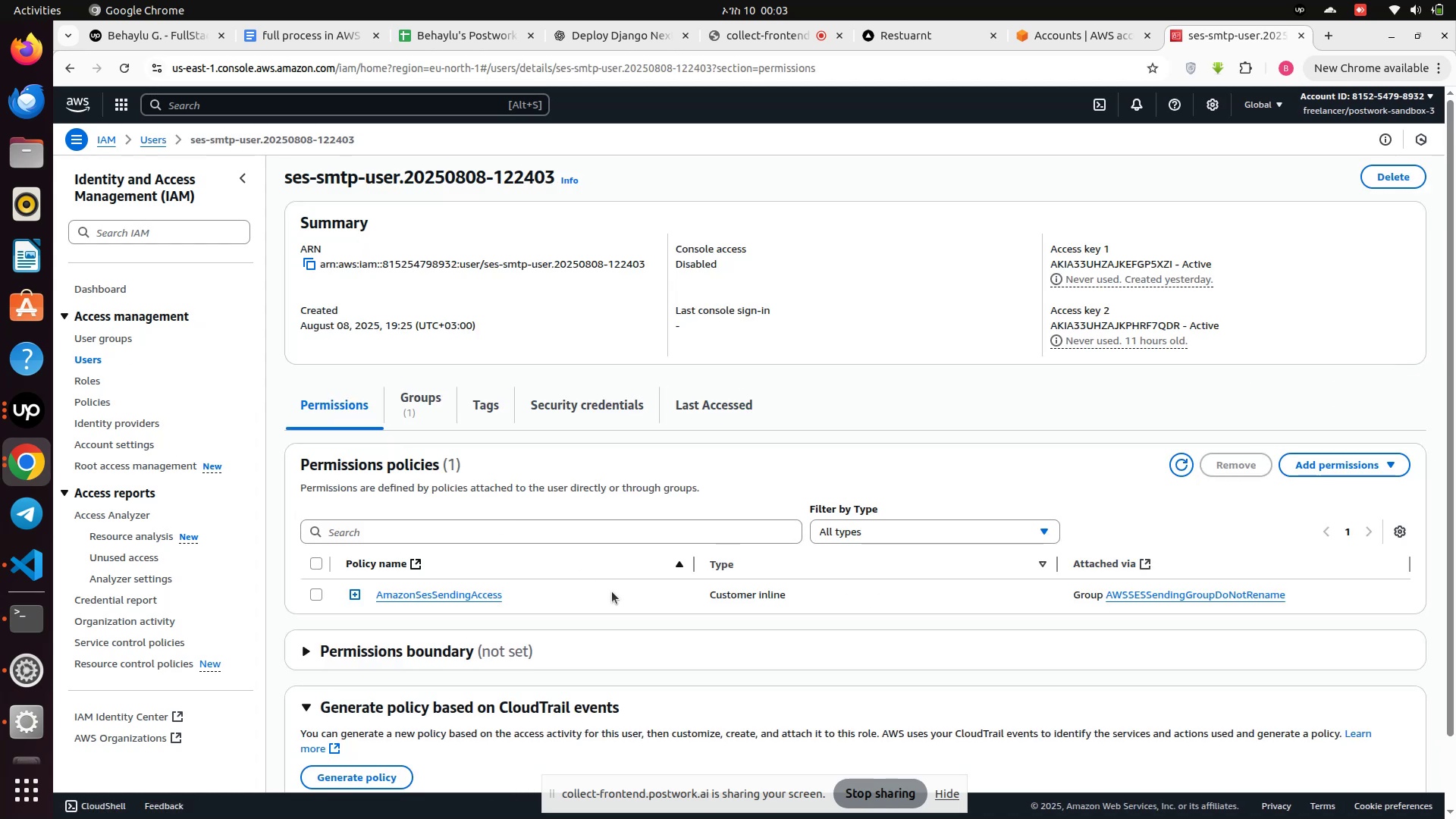 
scroll: coordinate [612, 592], scroll_direction: down, amount: 3.0
 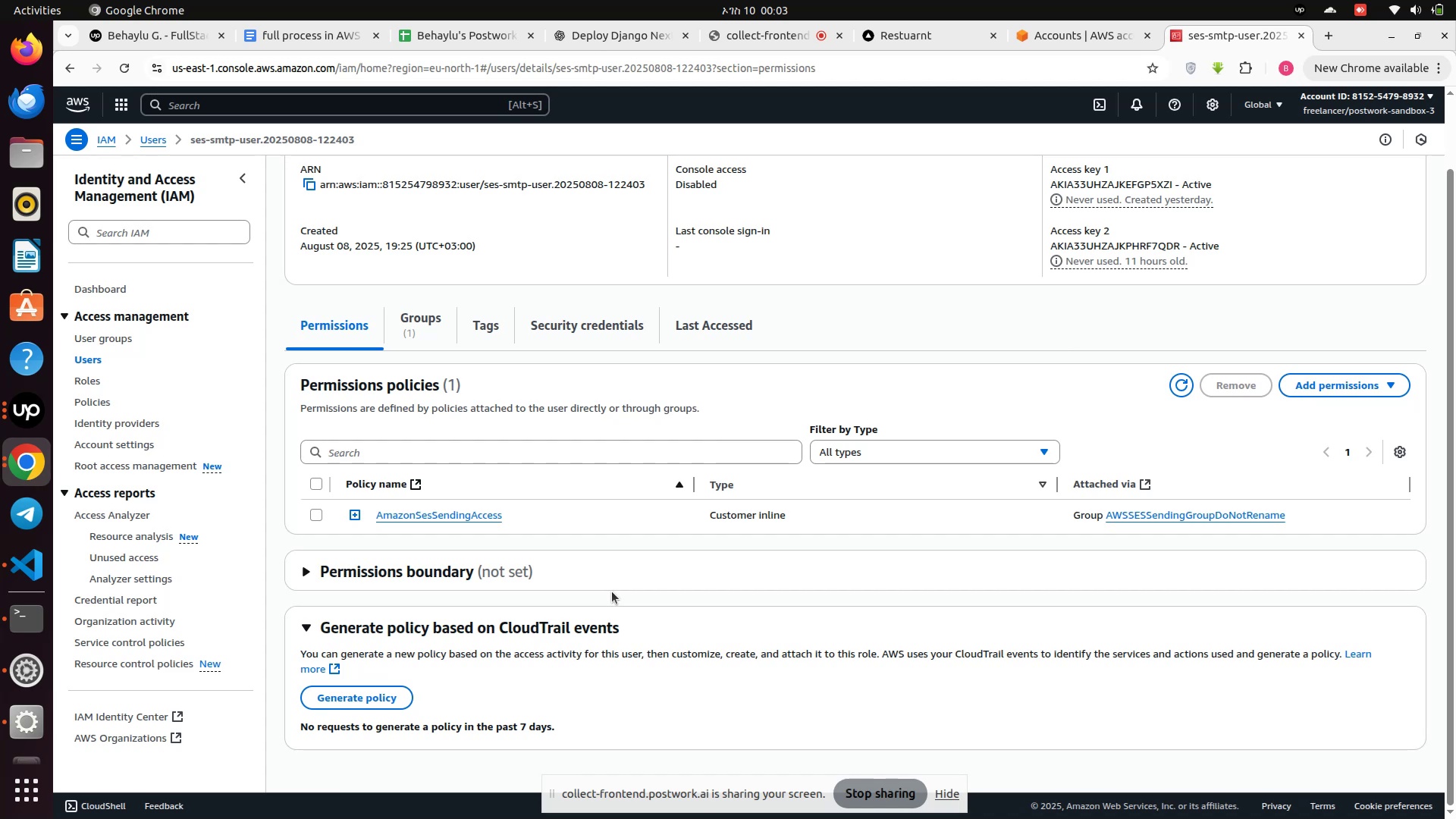 
scroll: coordinate [612, 592], scroll_direction: up, amount: 4.0
 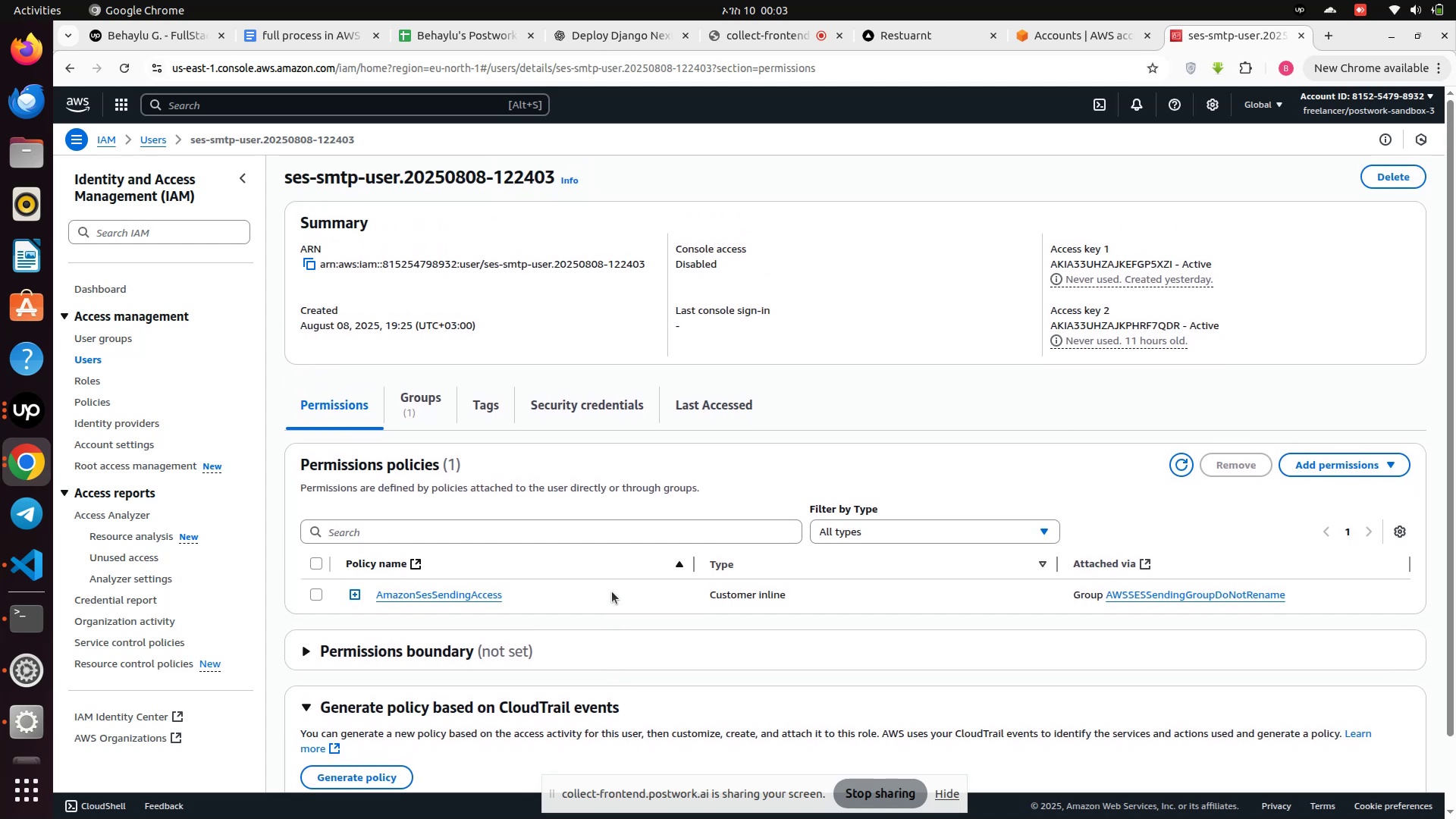 
scroll: coordinate [612, 592], scroll_direction: down, amount: 2.0
 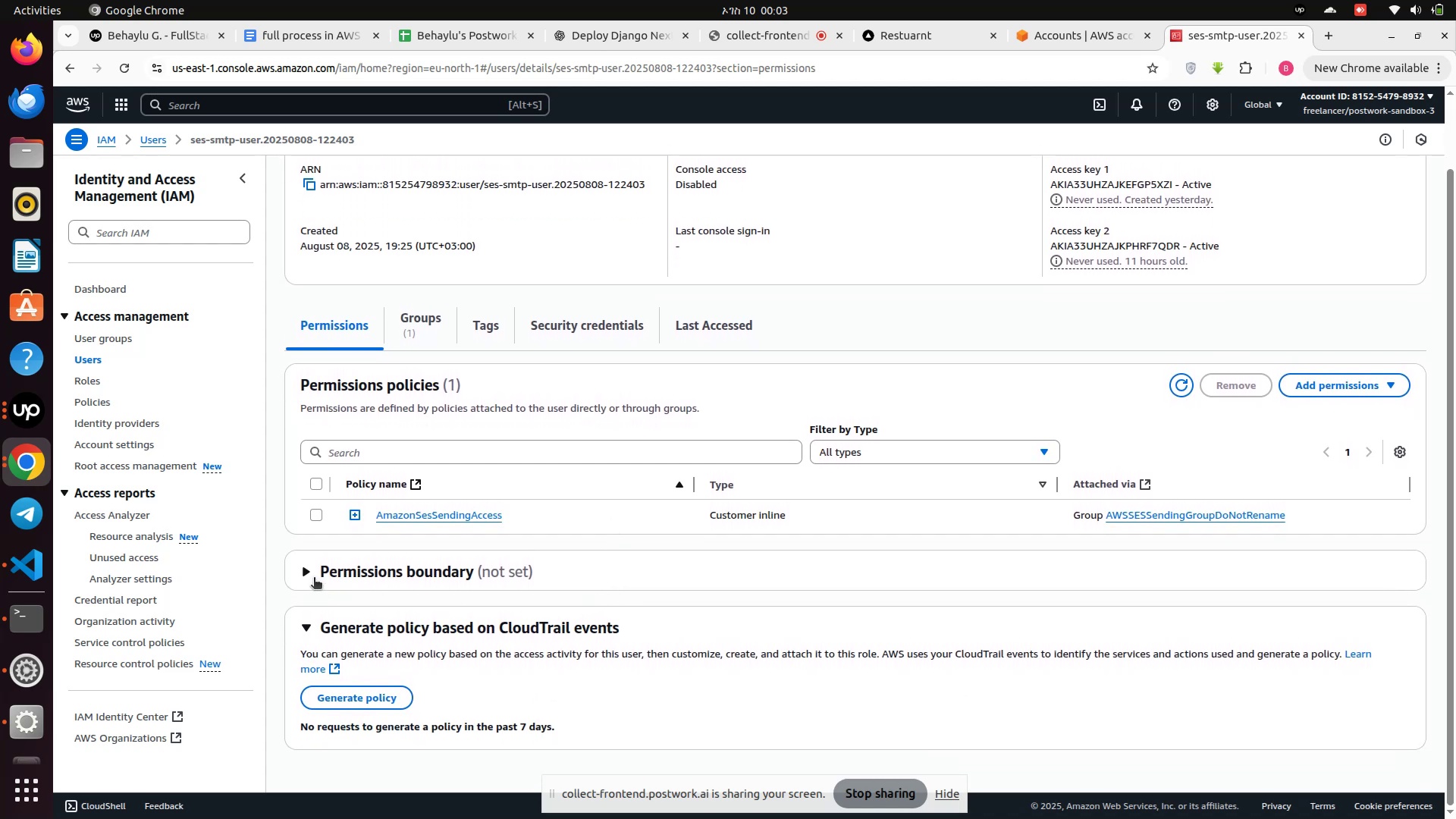 
left_click([309, 572])
 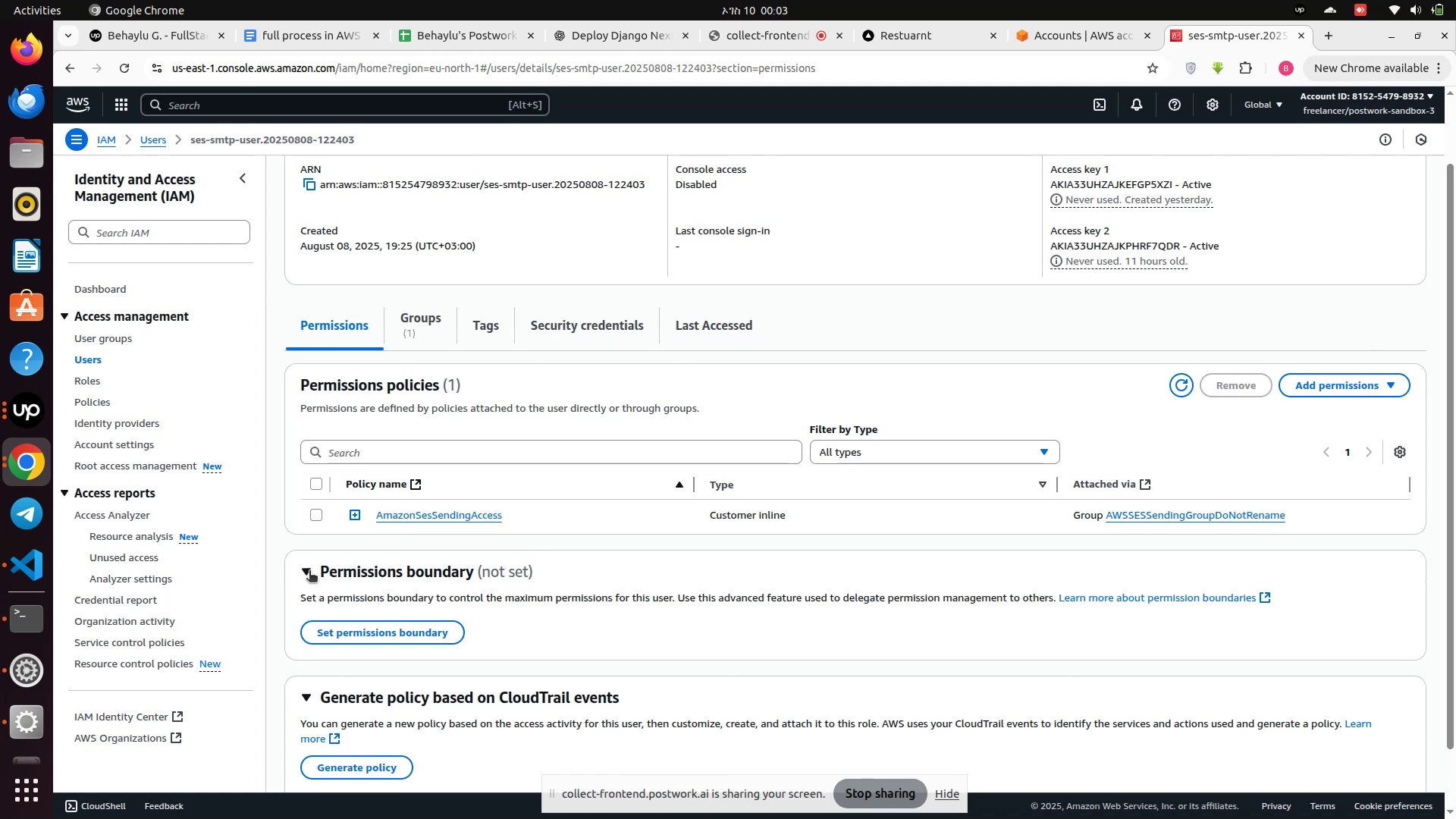 
left_click([309, 572])
 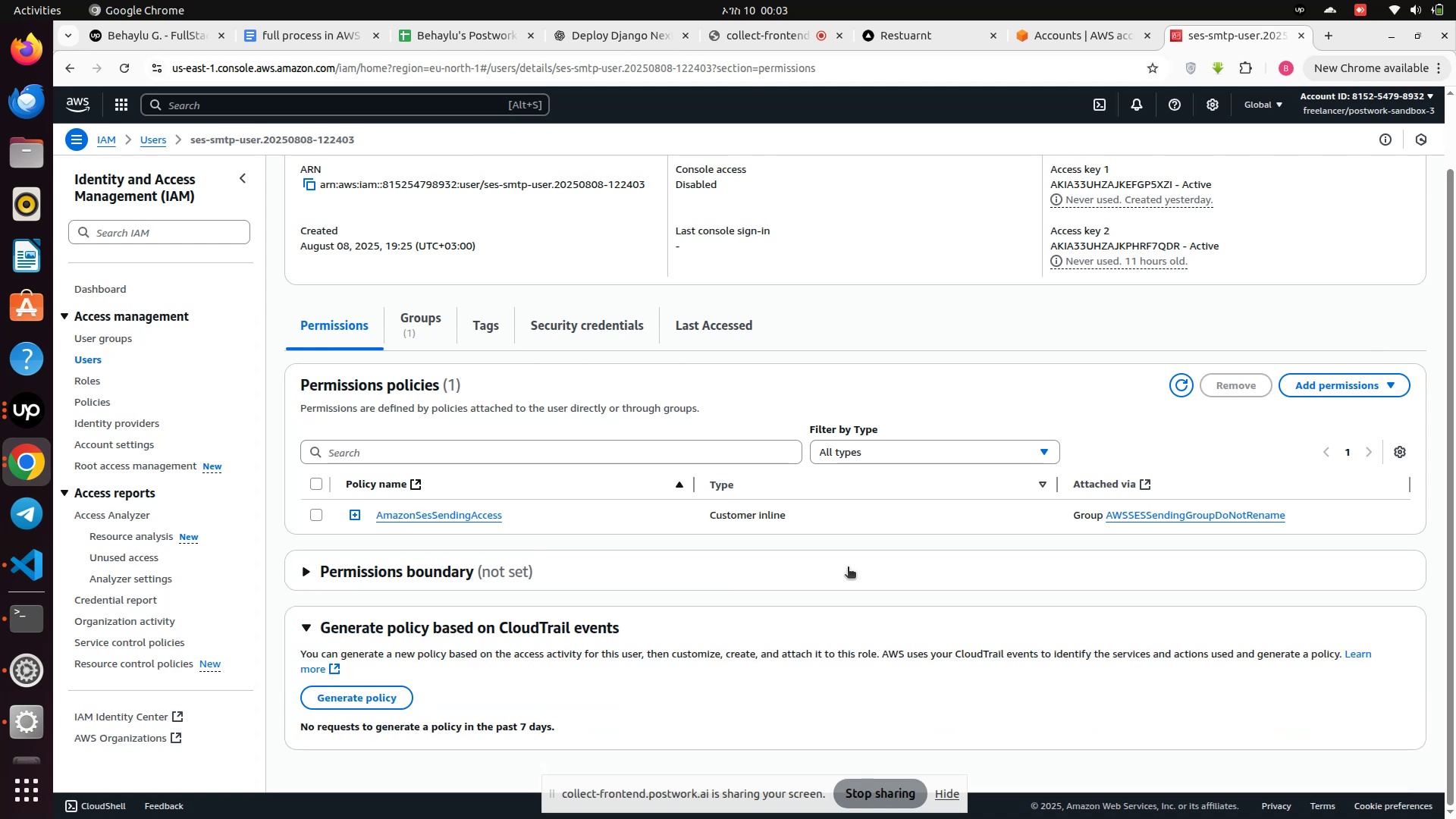 
scroll: coordinate [1082, 234], scroll_direction: up, amount: 7.0
 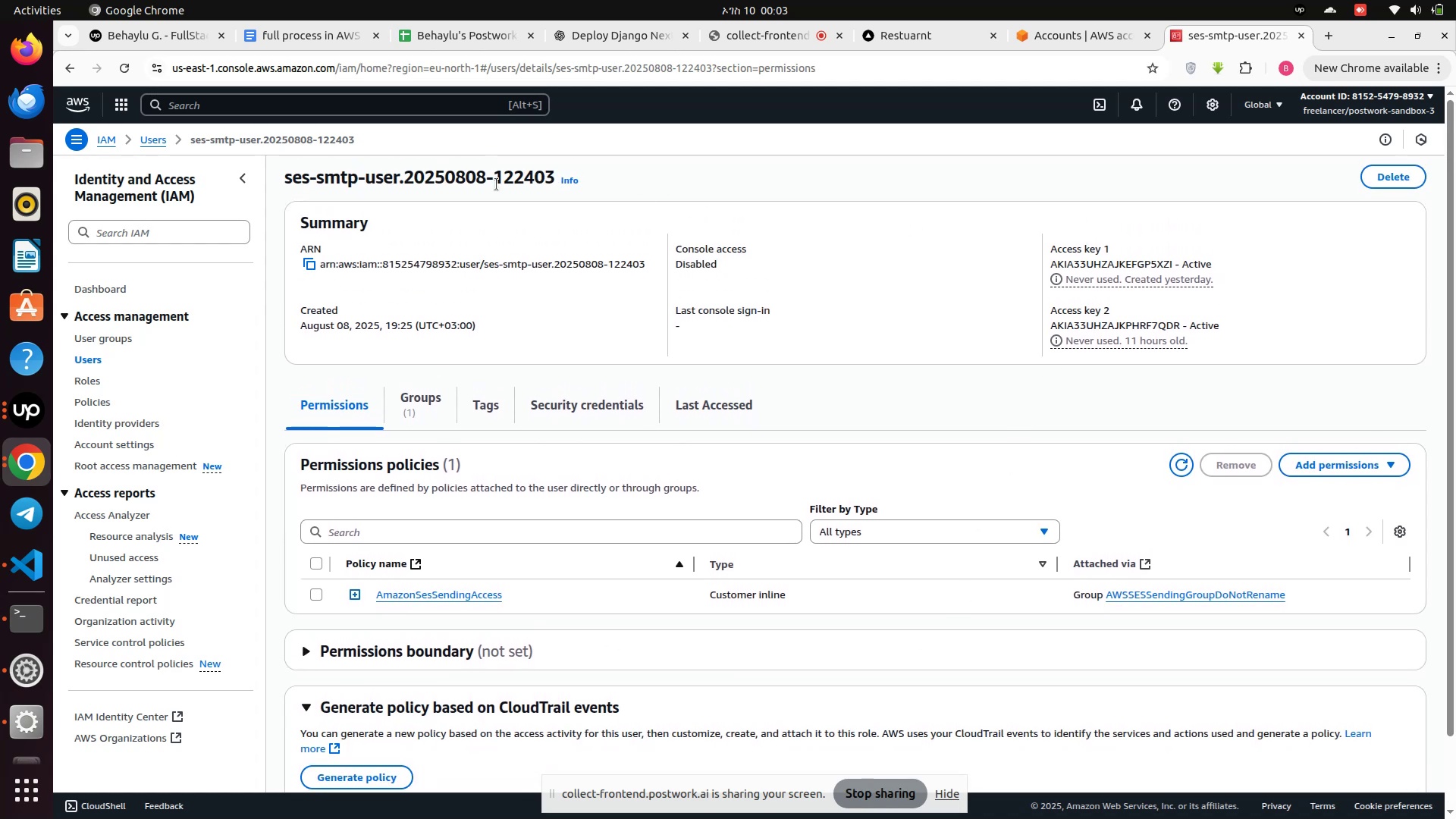 
left_click([471, 184])
 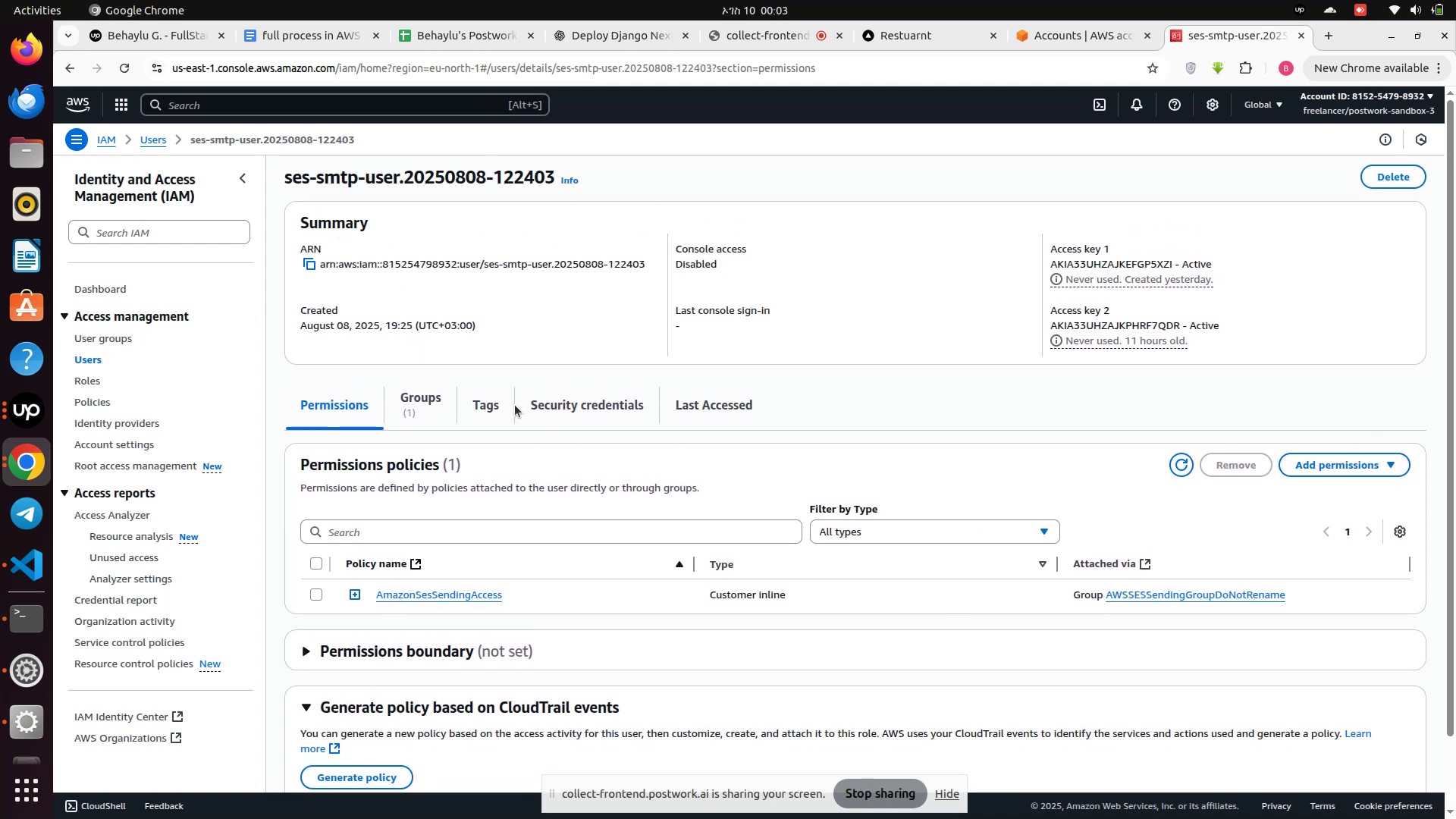 
left_click([588, 404])
 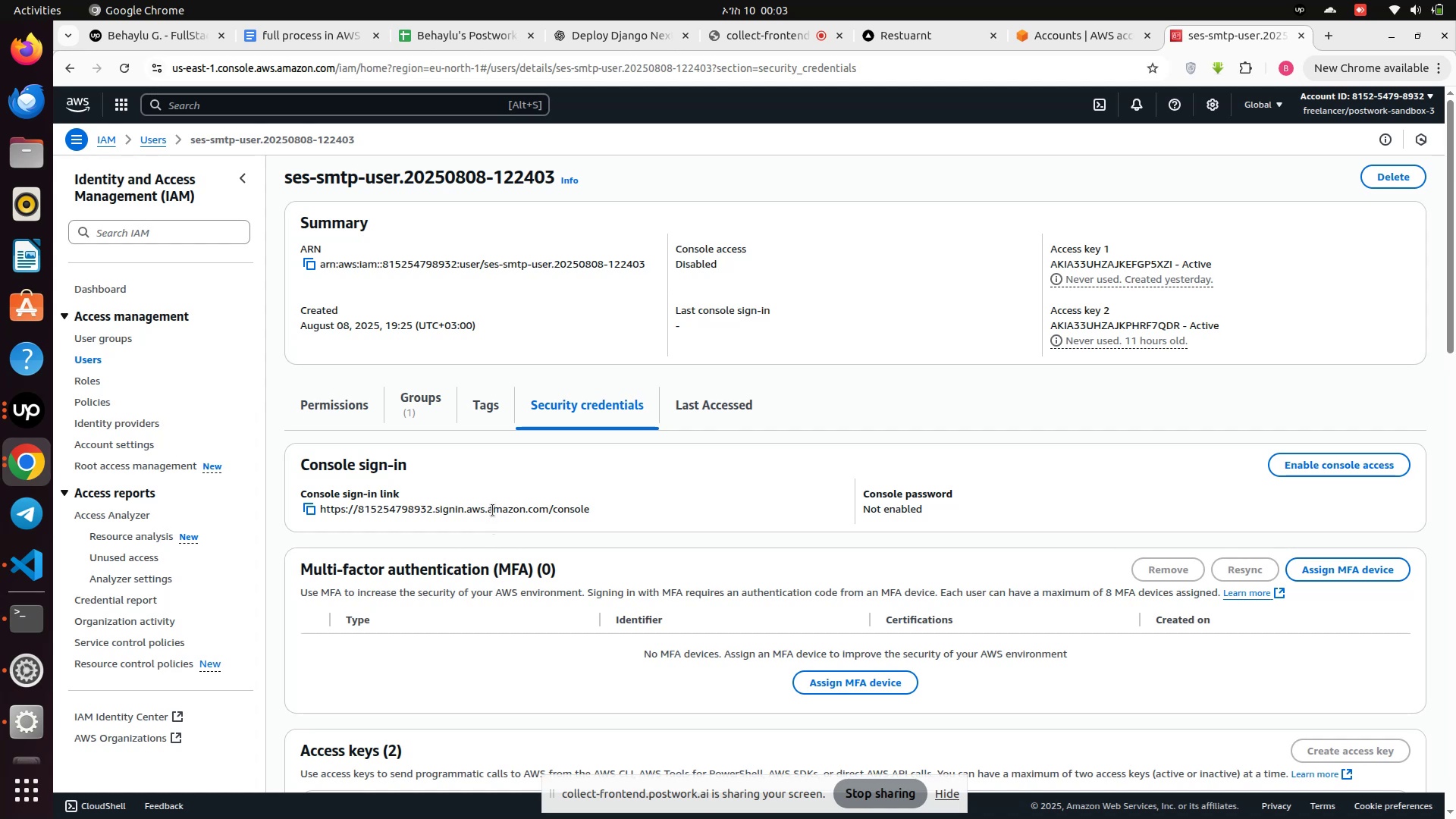 
wait(7.41)
 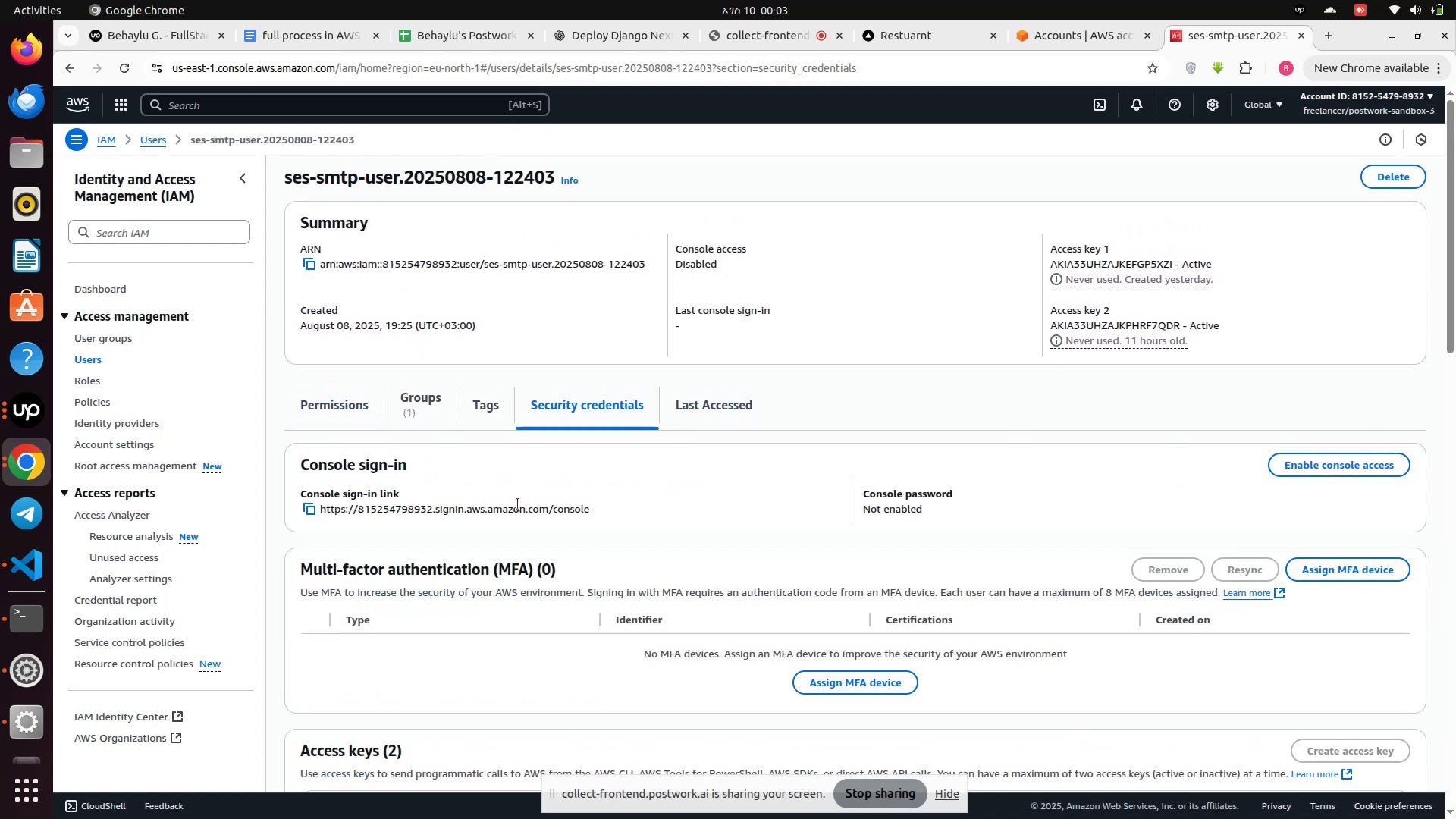 
left_click([694, 397])
 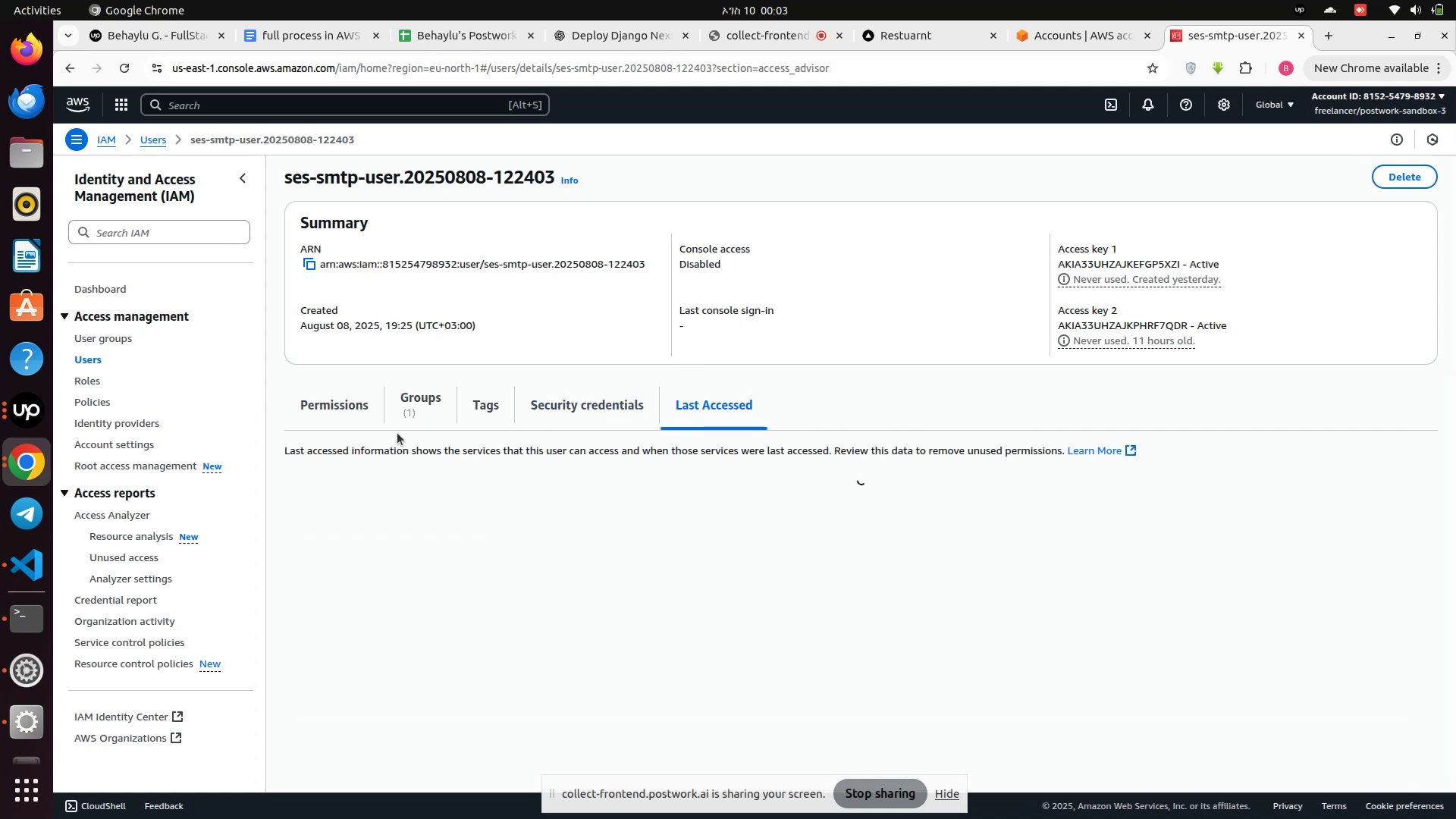 
left_click([337, 413])
 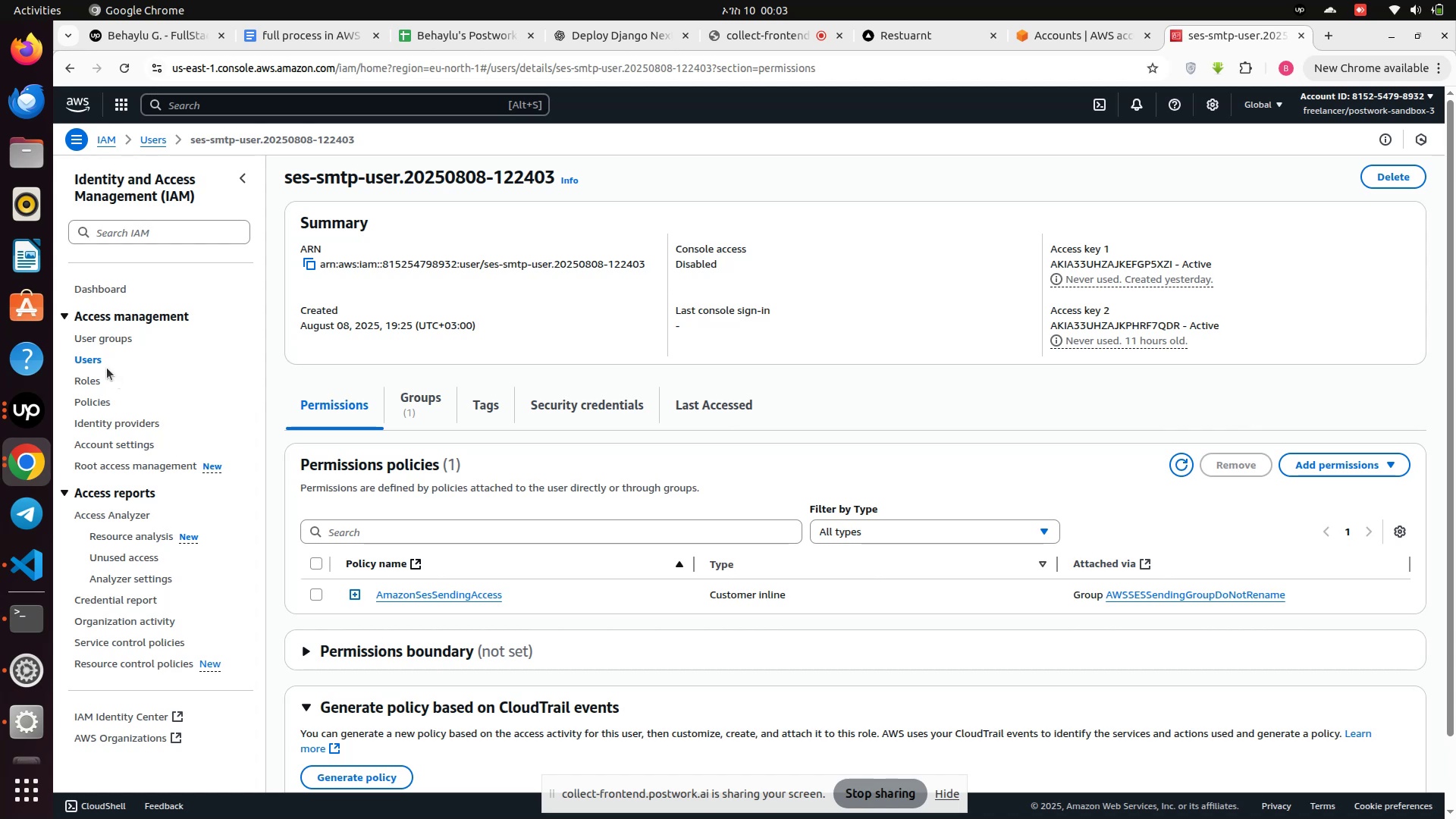 
wait(6.17)
 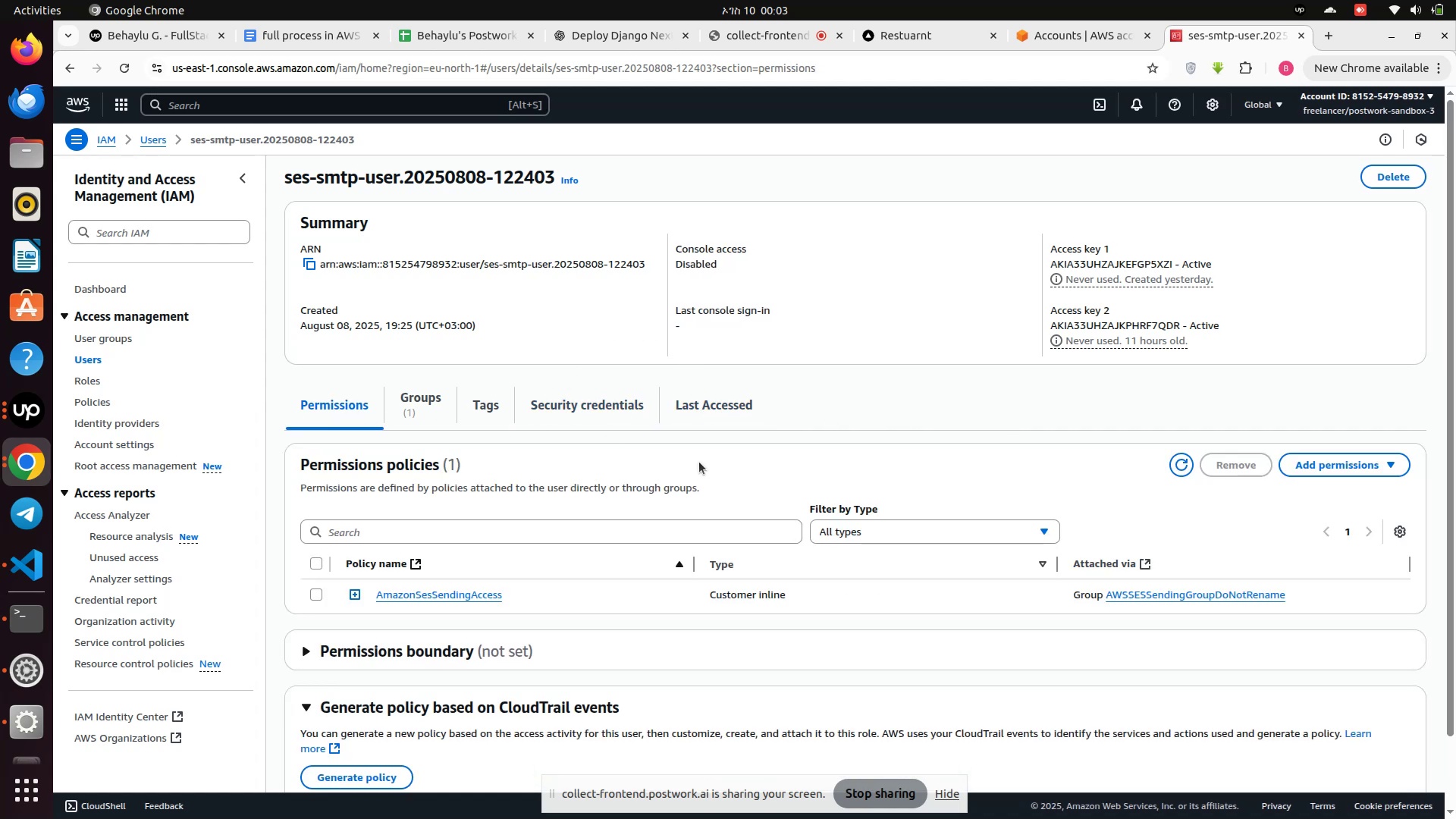 
left_click([96, 360])
 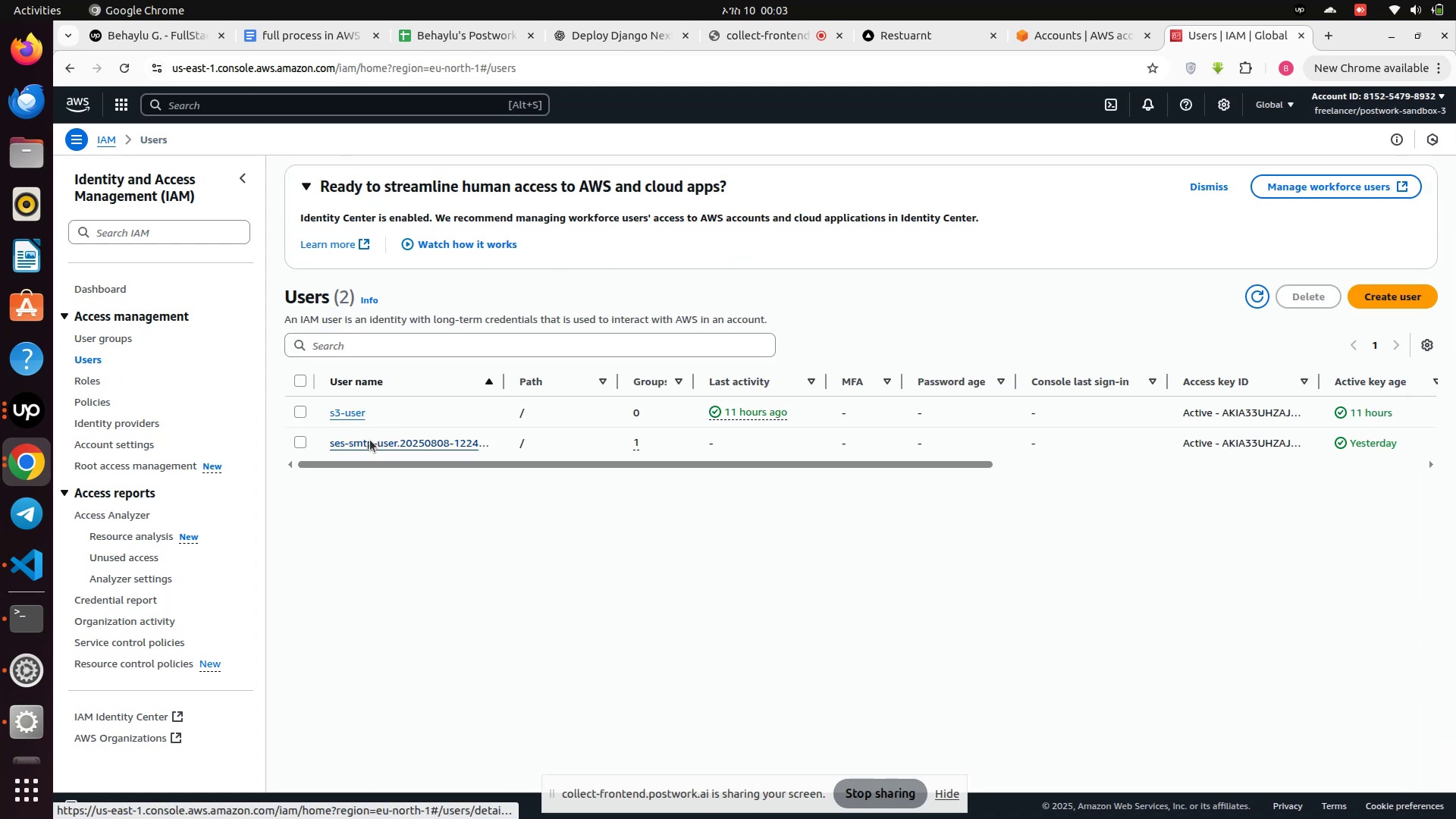 
wait(11.14)
 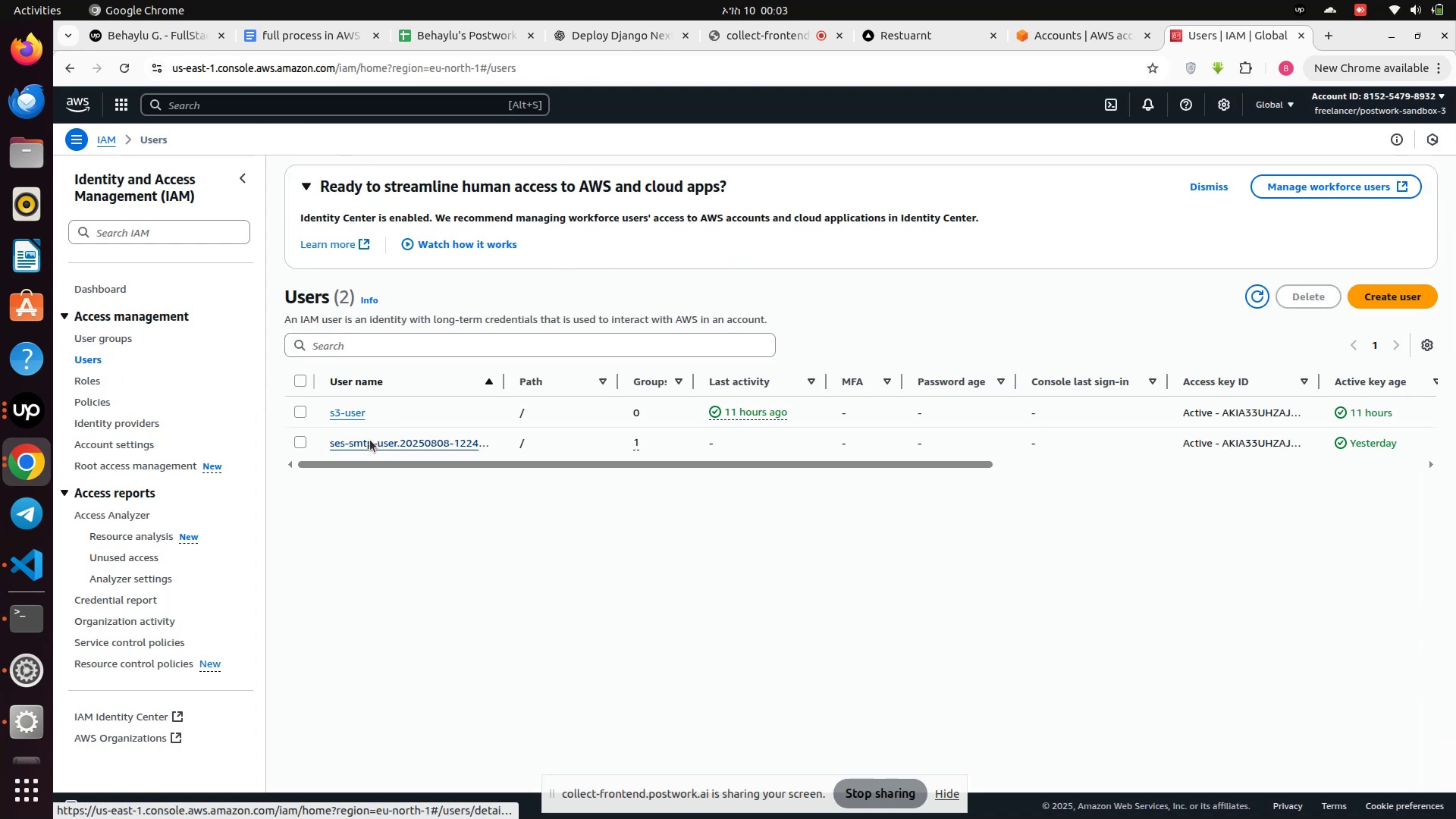 
left_click([456, 447])
 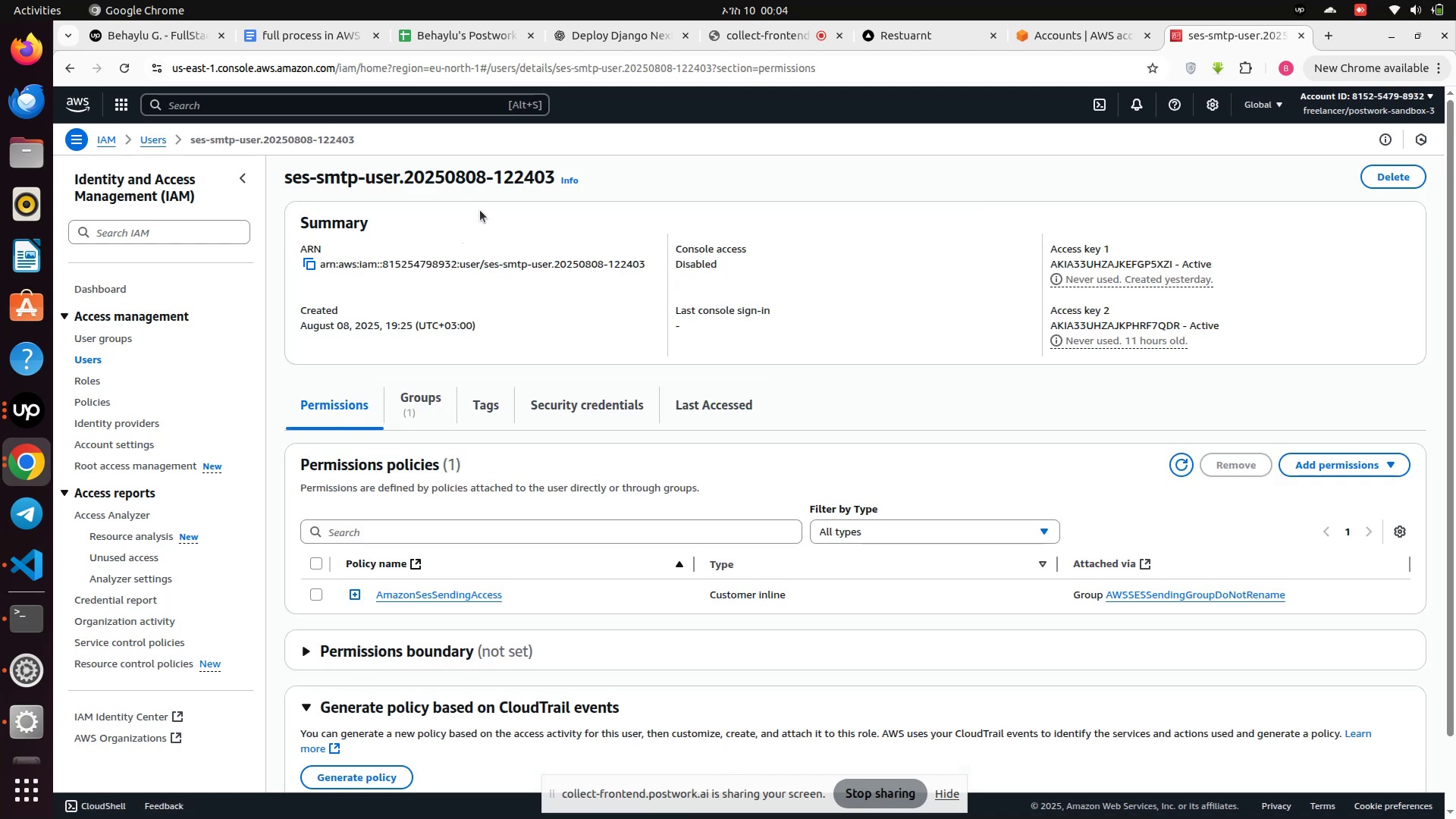 
wait(8.31)
 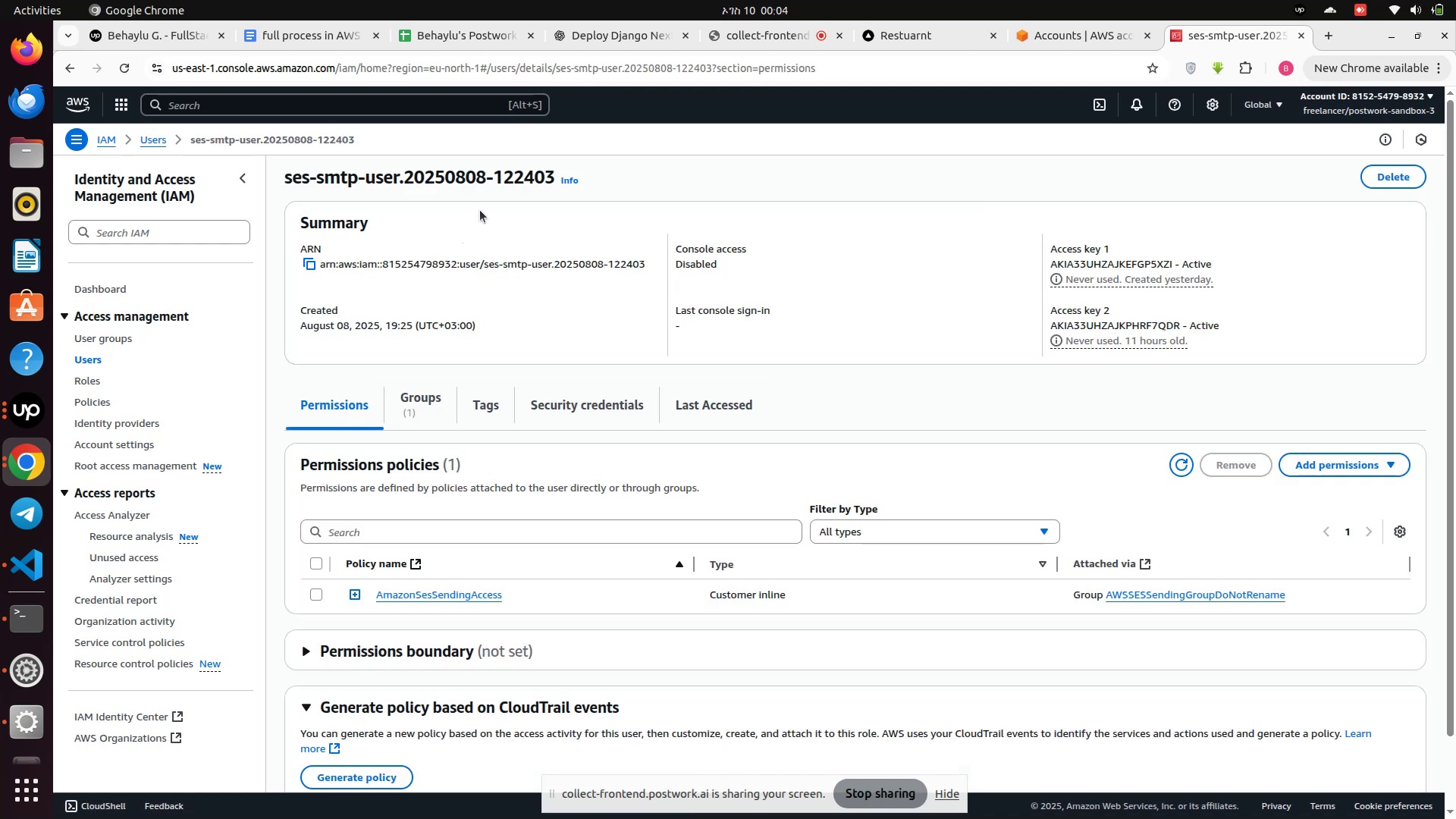 
scroll: coordinate [443, 465], scroll_direction: down, amount: 3.0
 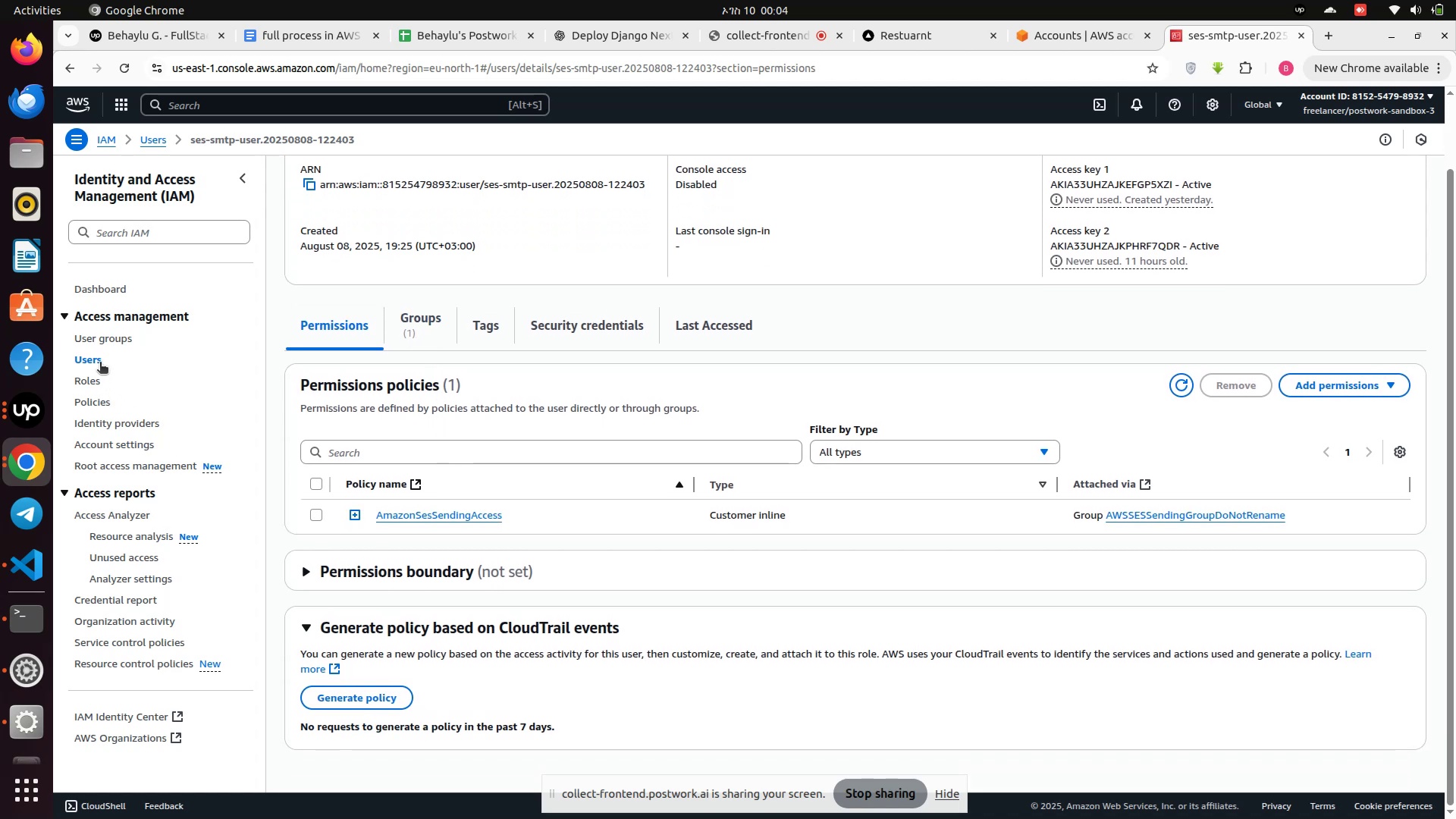 
left_click([99, 356])
 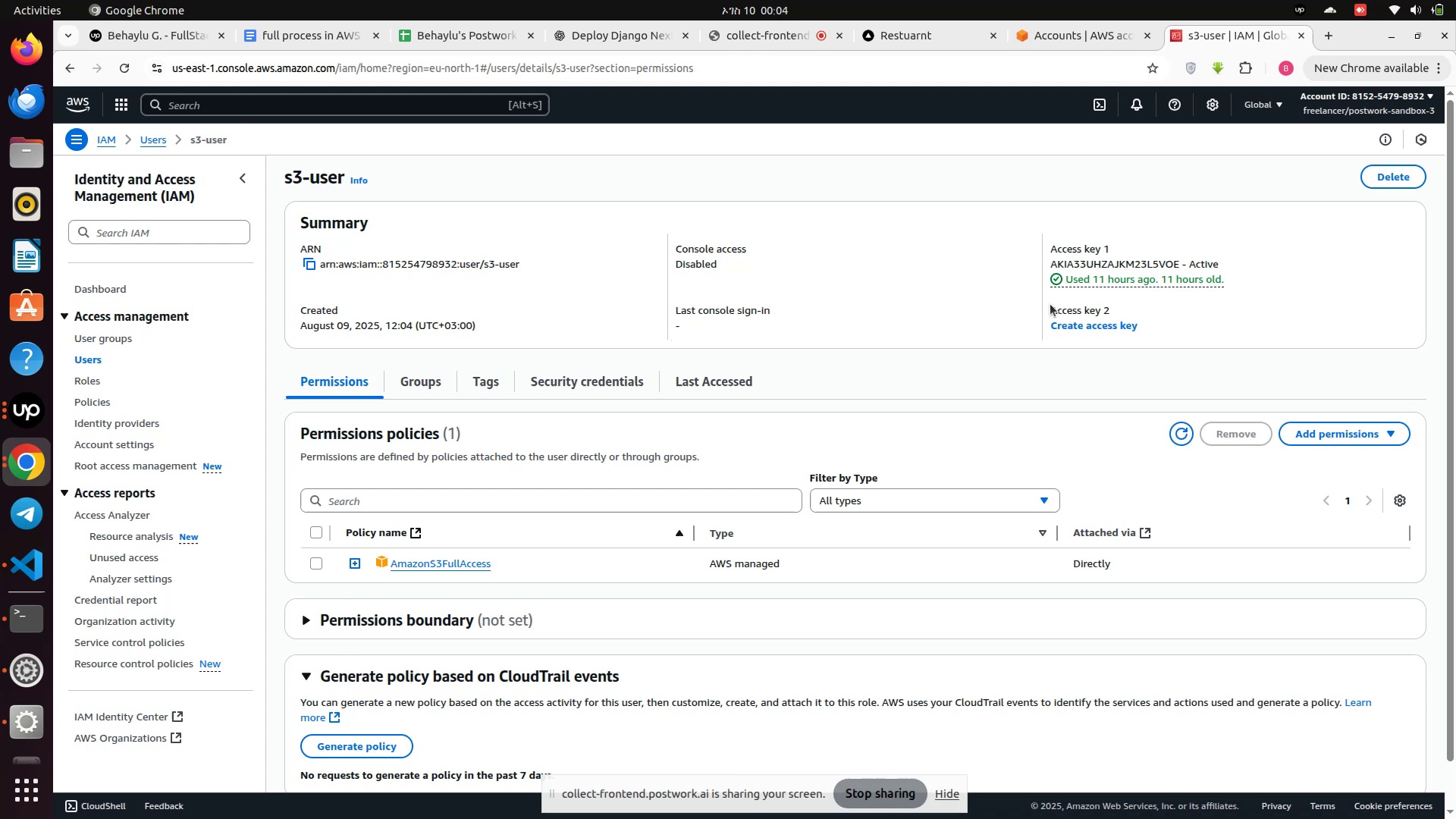 
wait(10.15)
 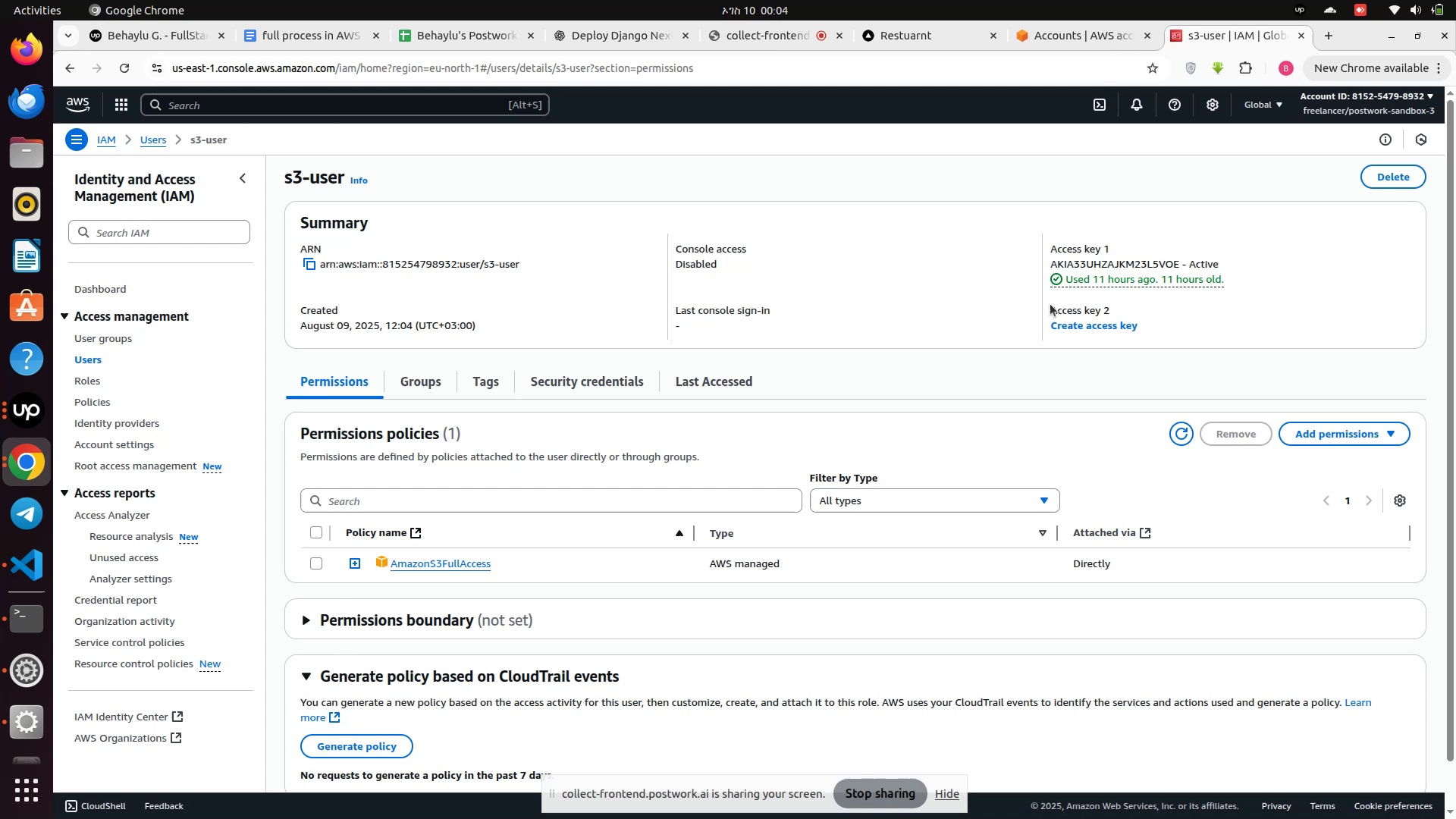 
left_click([83, 355])
 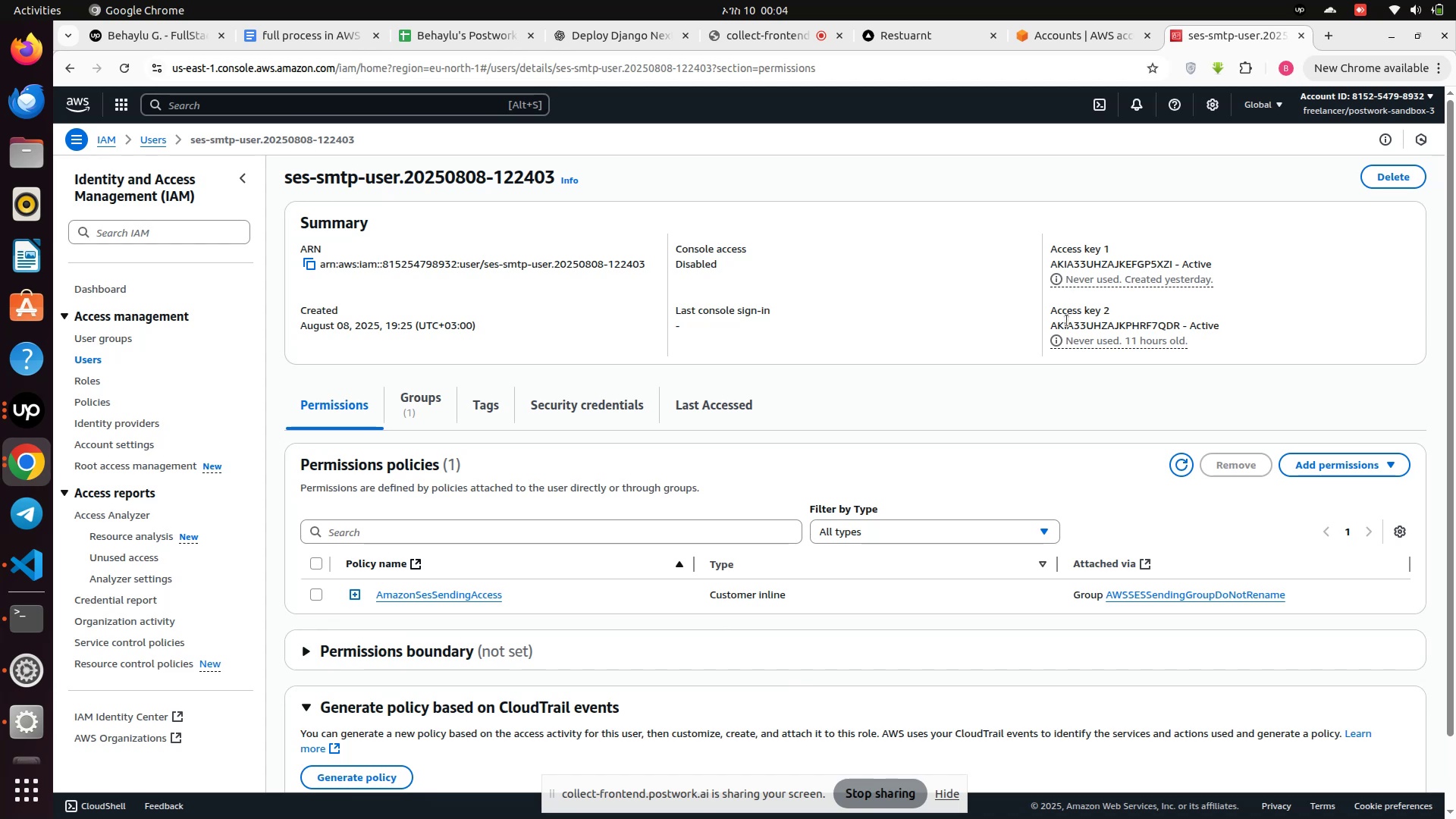 
wait(11.06)
 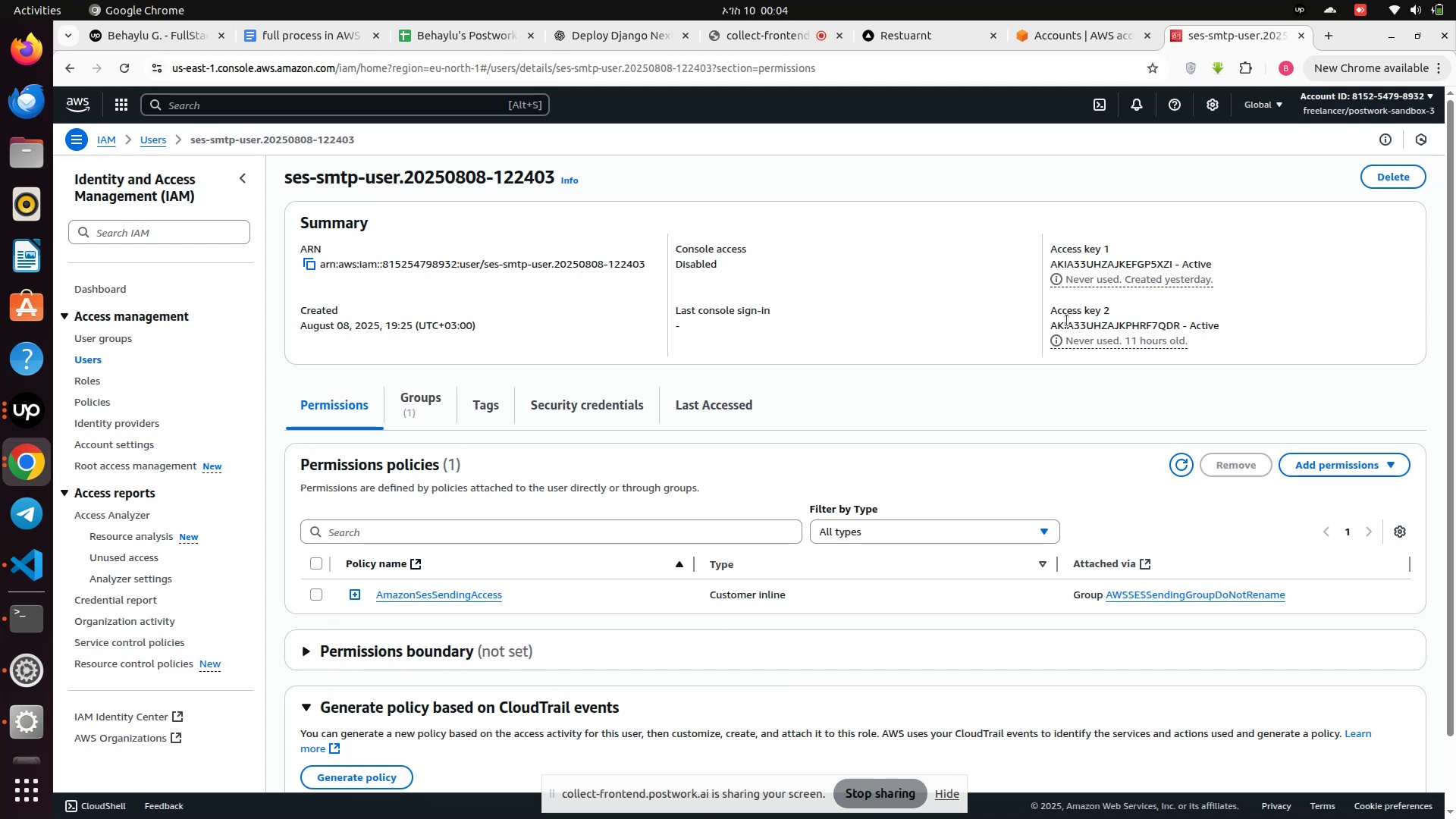 
left_click([82, 359])
 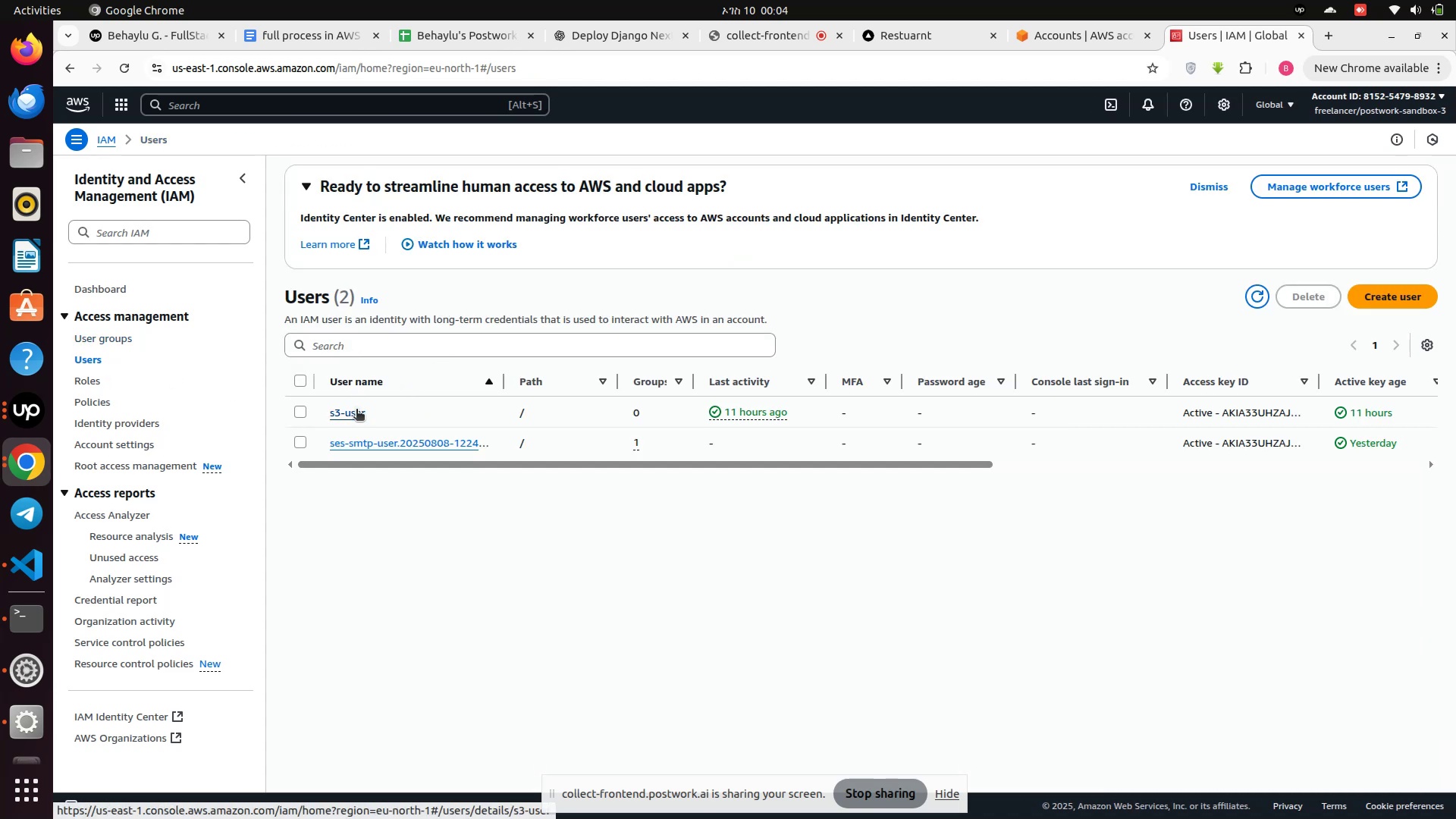 
left_click([372, 441])
 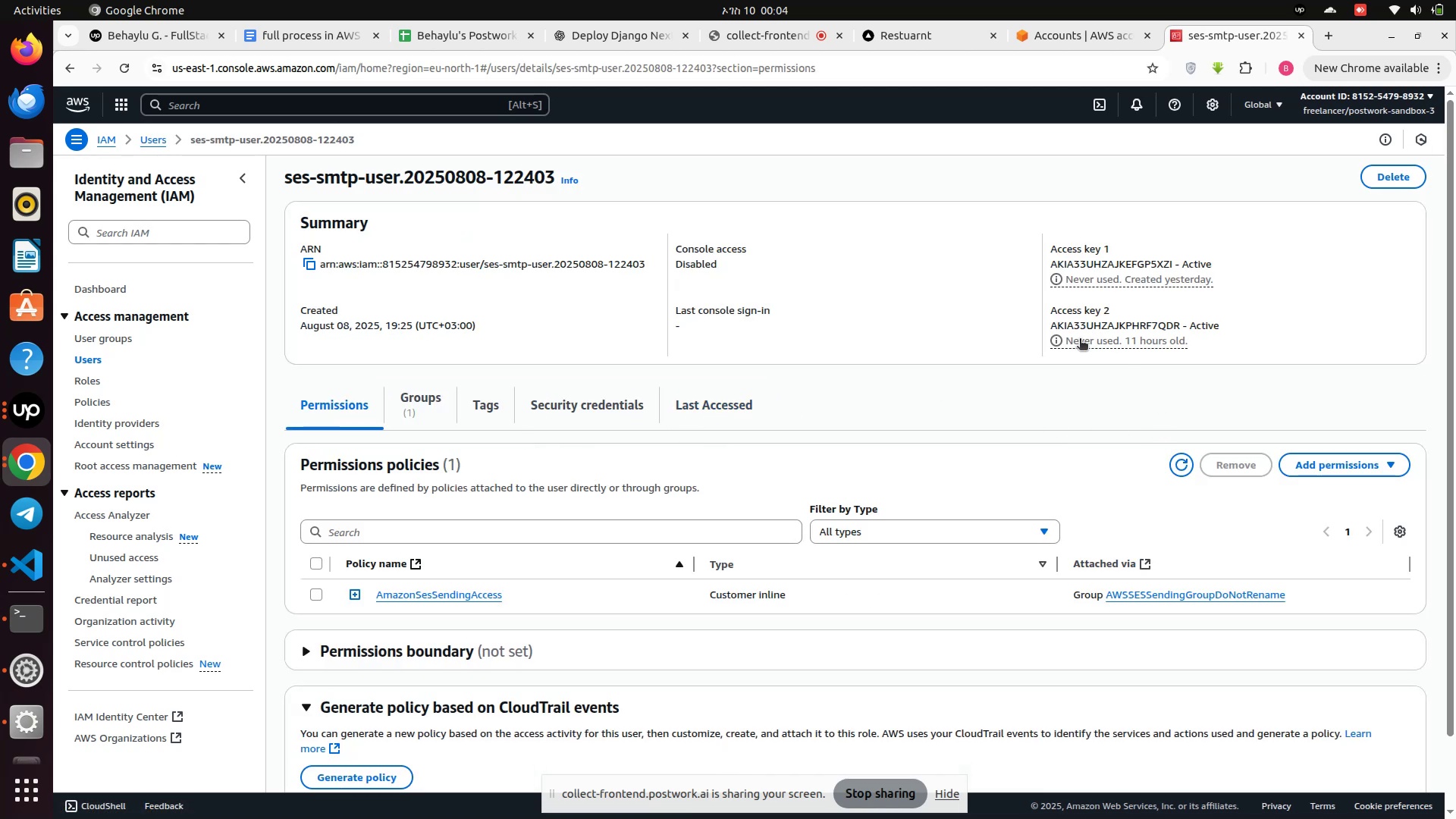 
left_click([1055, 340])
 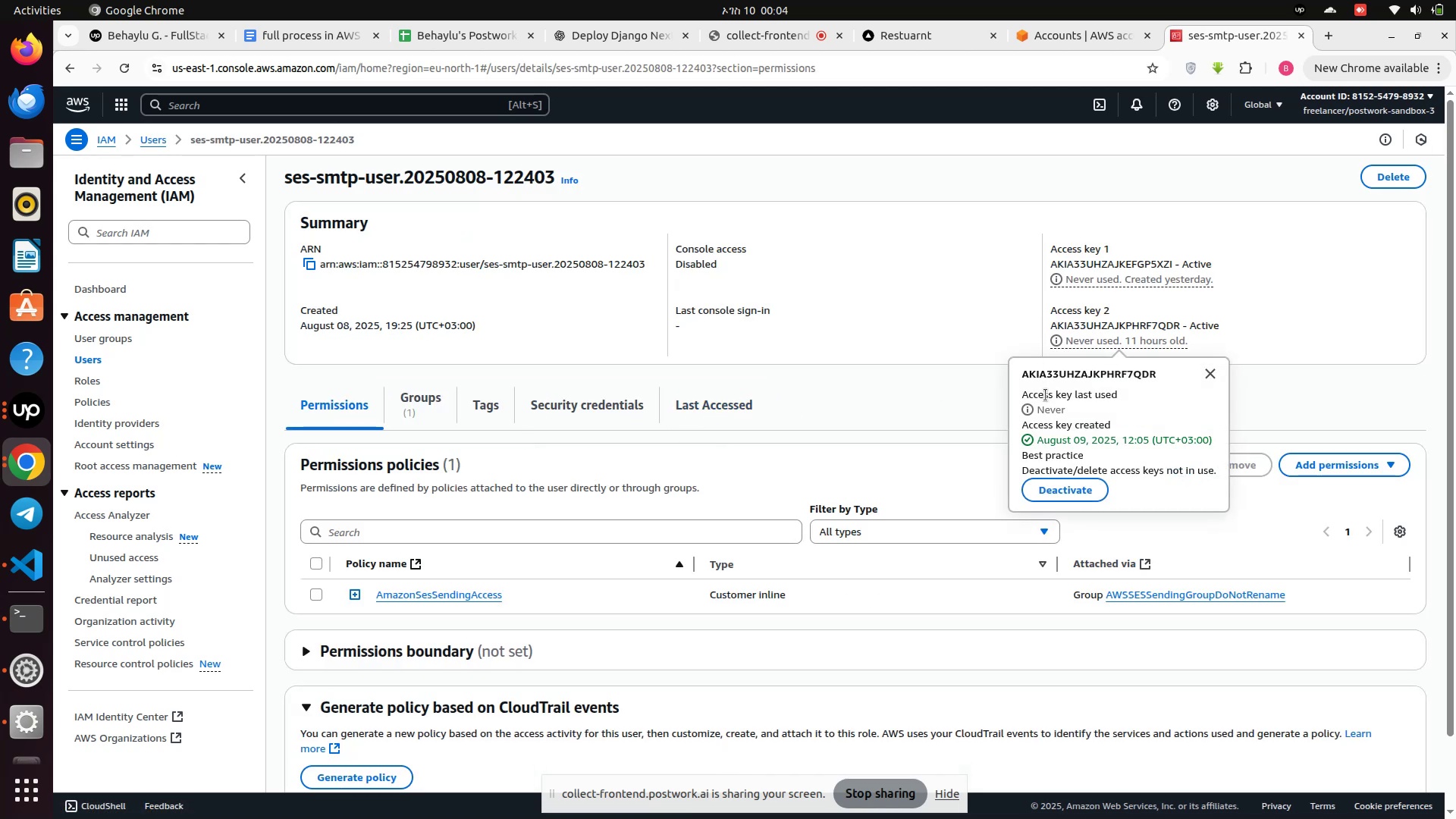 
wait(6.07)
 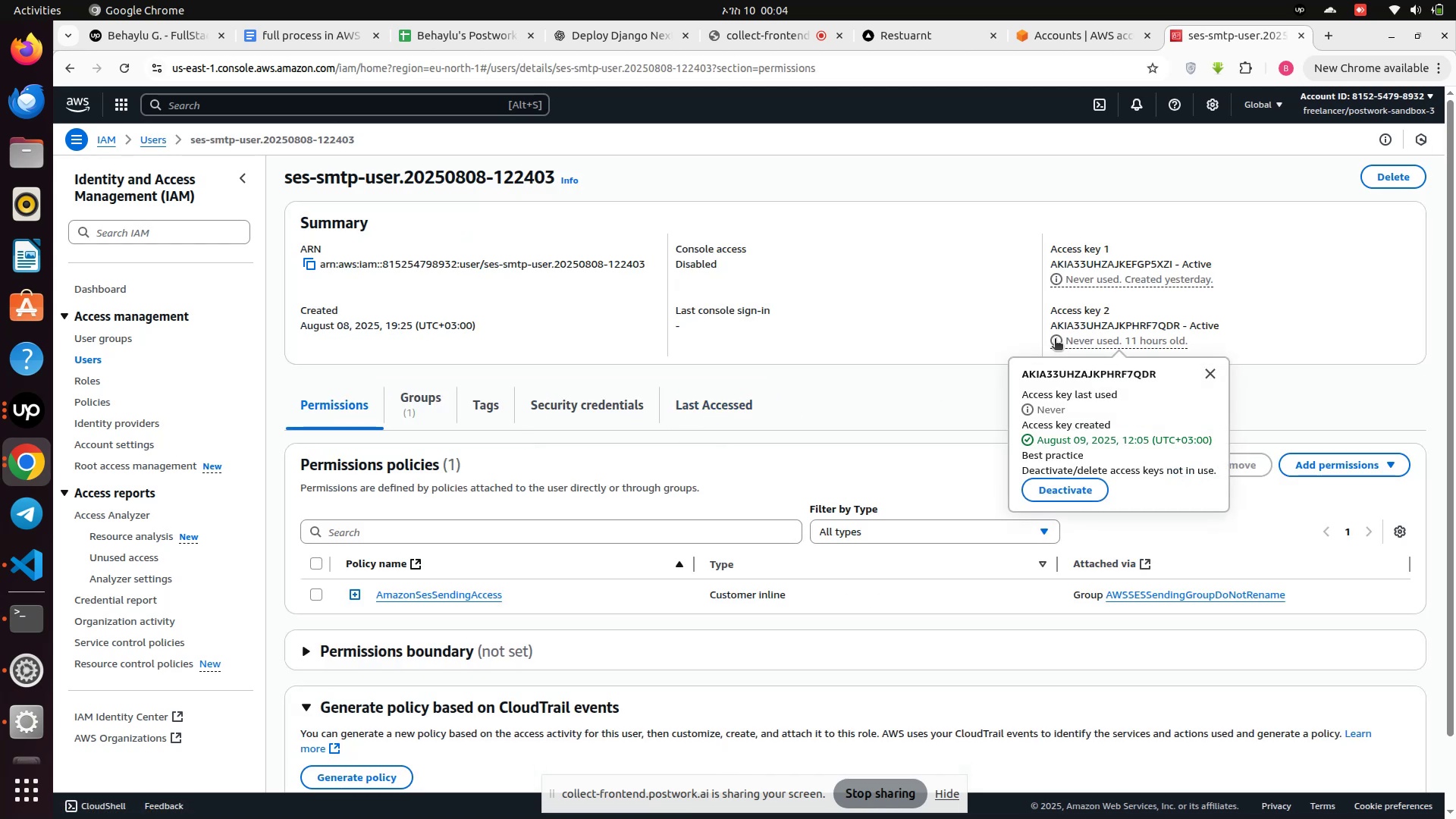 
left_click([1087, 277])
 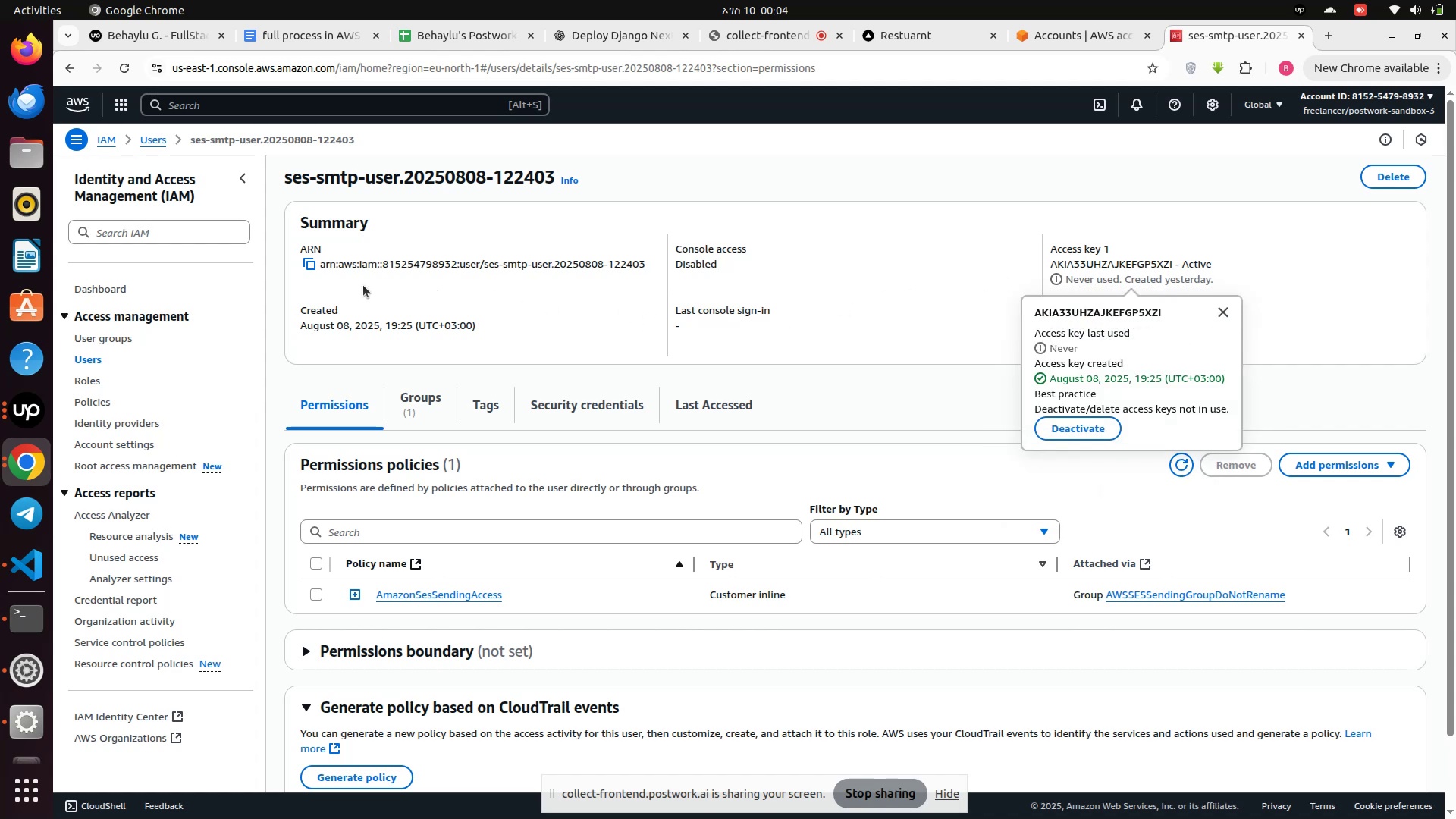 
scroll: coordinate [934, 320], scroll_direction: down, amount: 1.0
 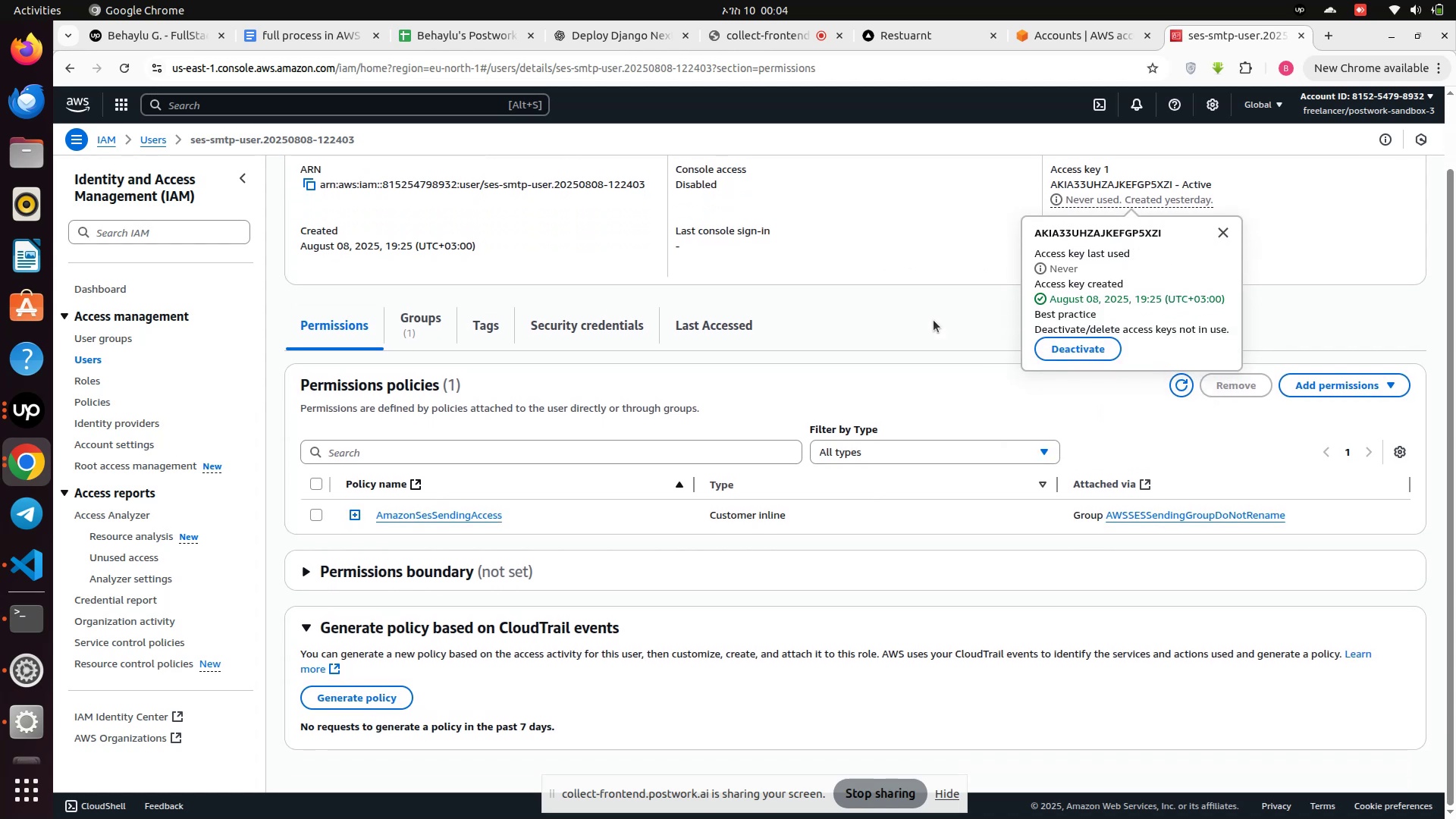 
scroll: coordinate [934, 320], scroll_direction: up, amount: 3.0
 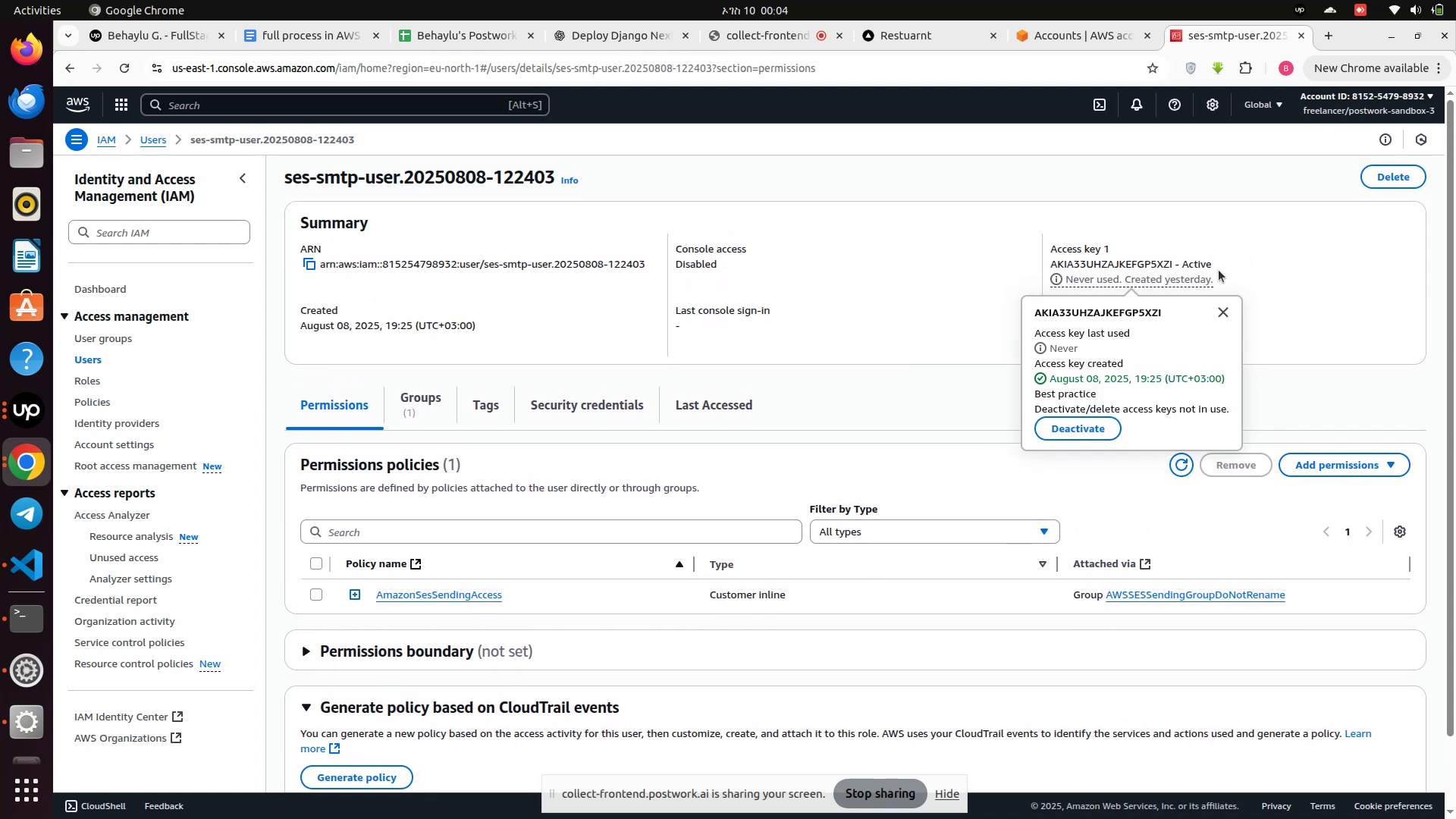 
left_click([1219, 270])
 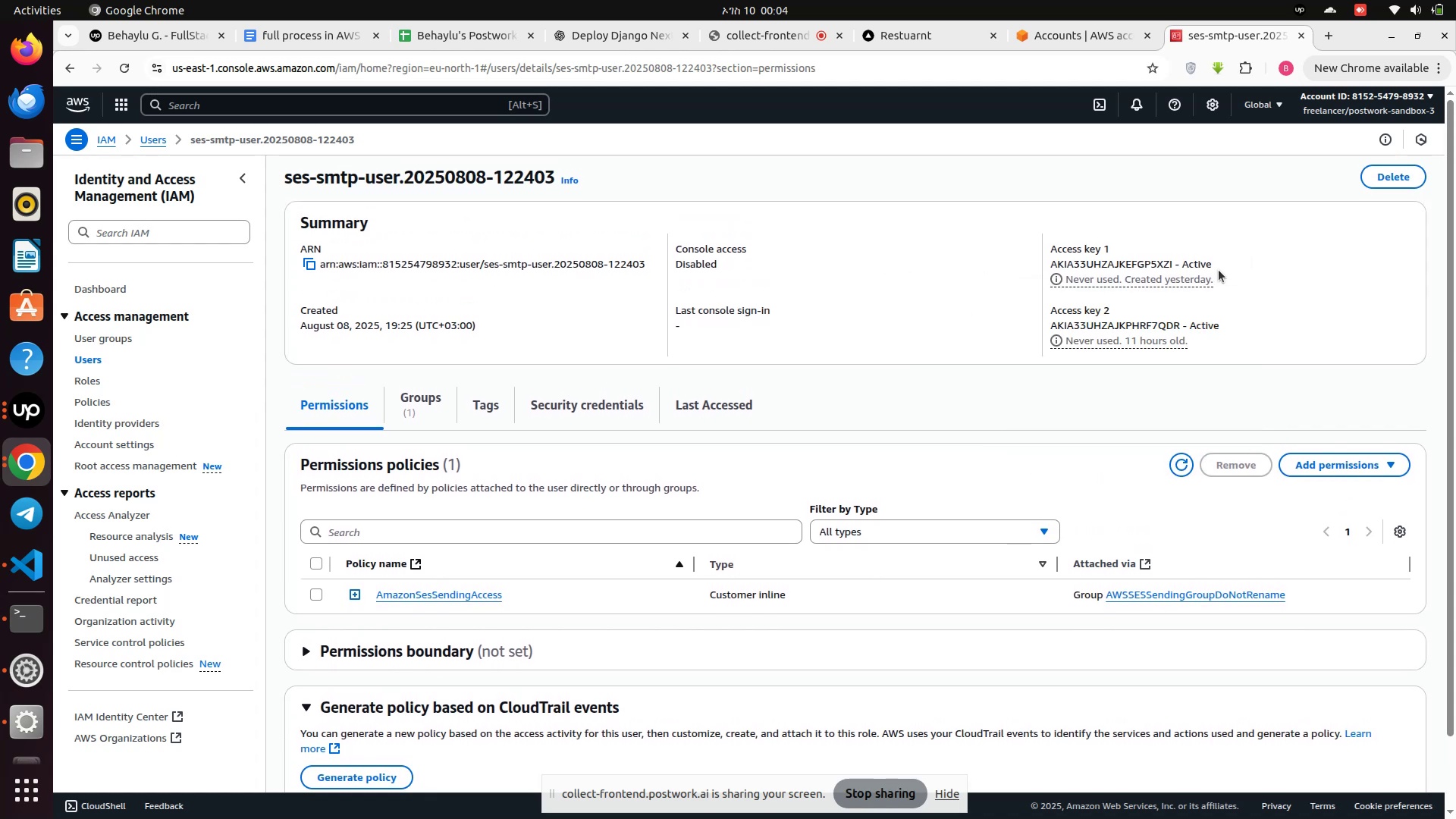 
left_click([1219, 270])
 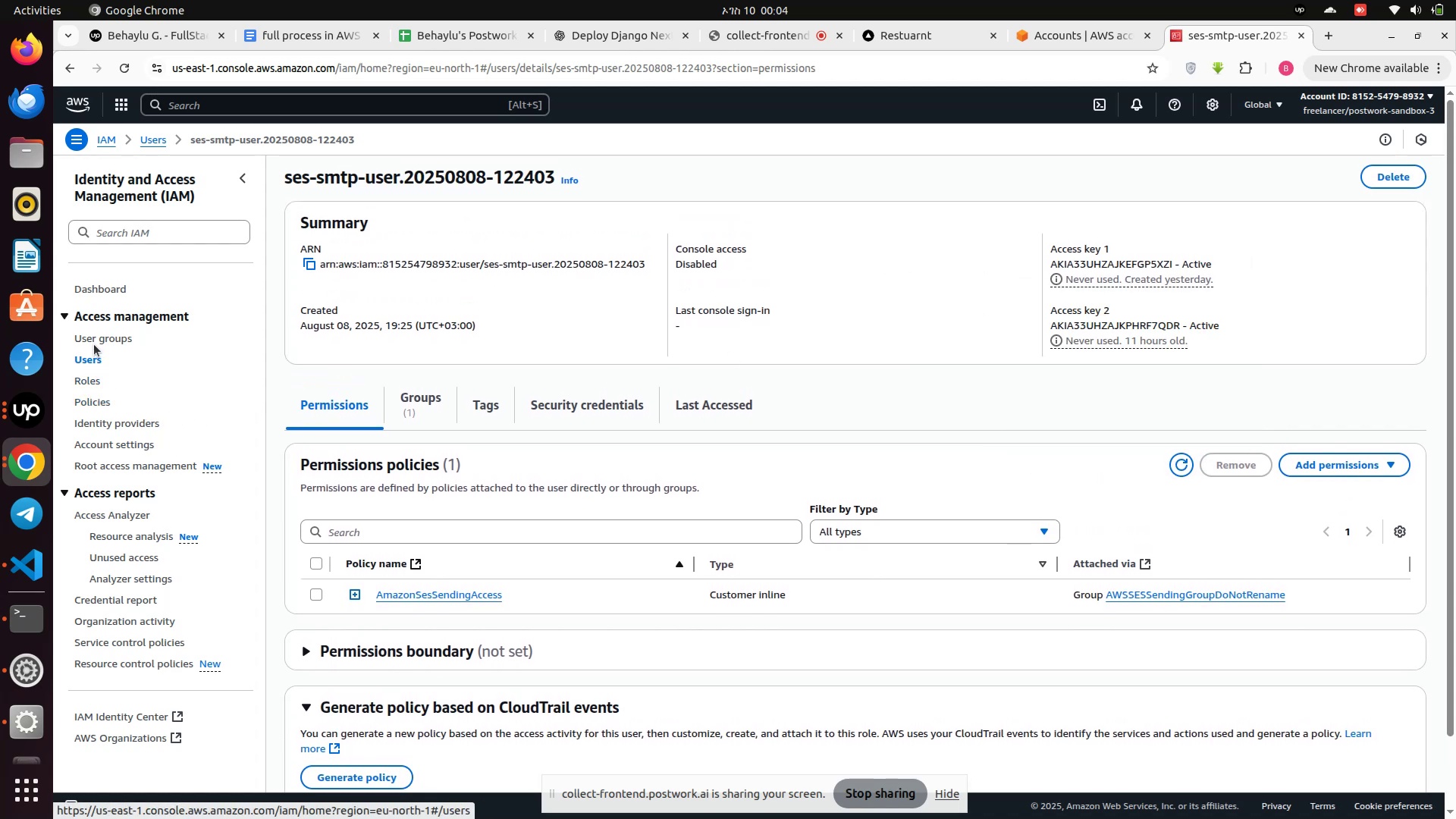 
left_click([91, 356])
 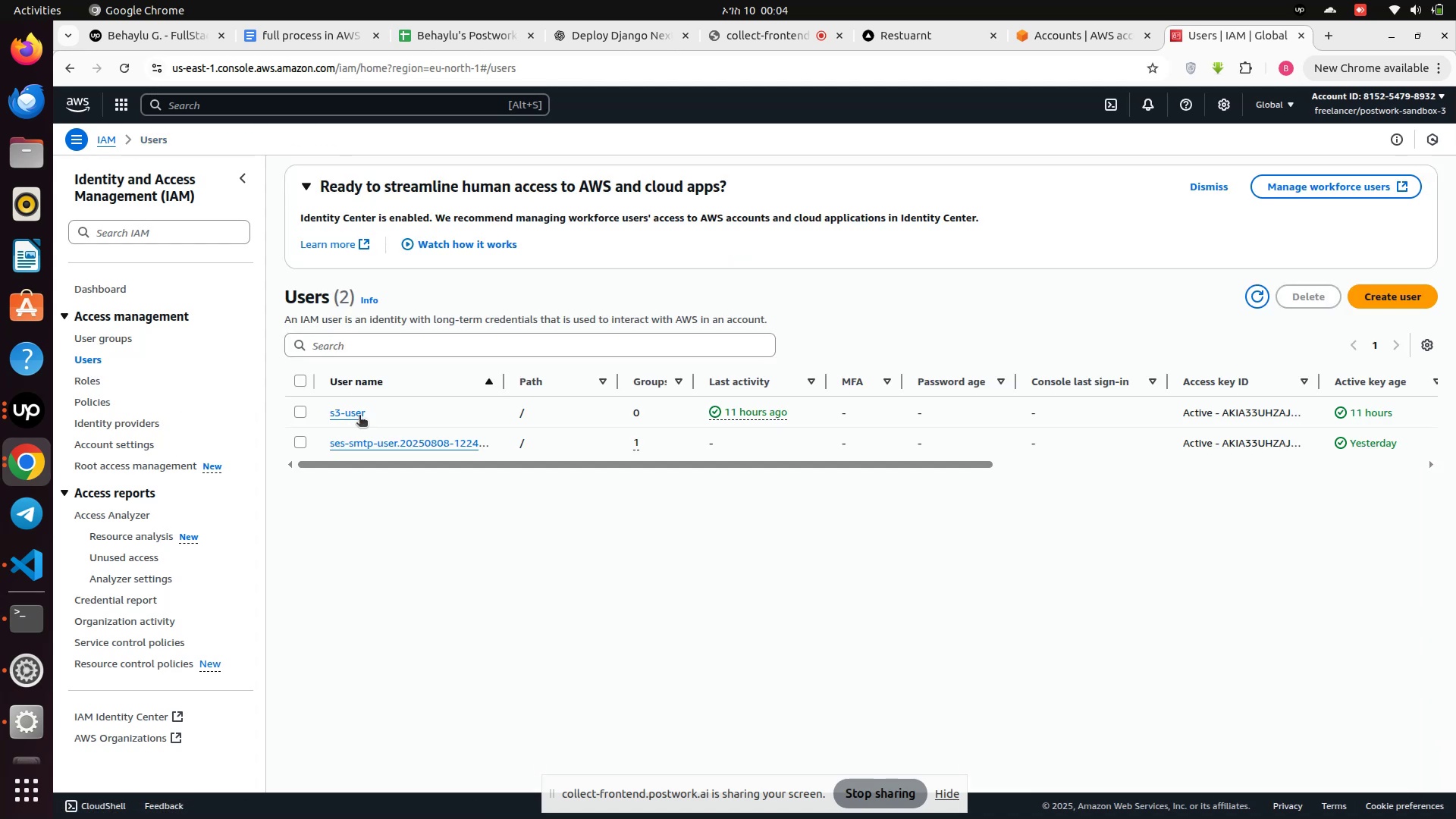 
left_click([359, 413])
 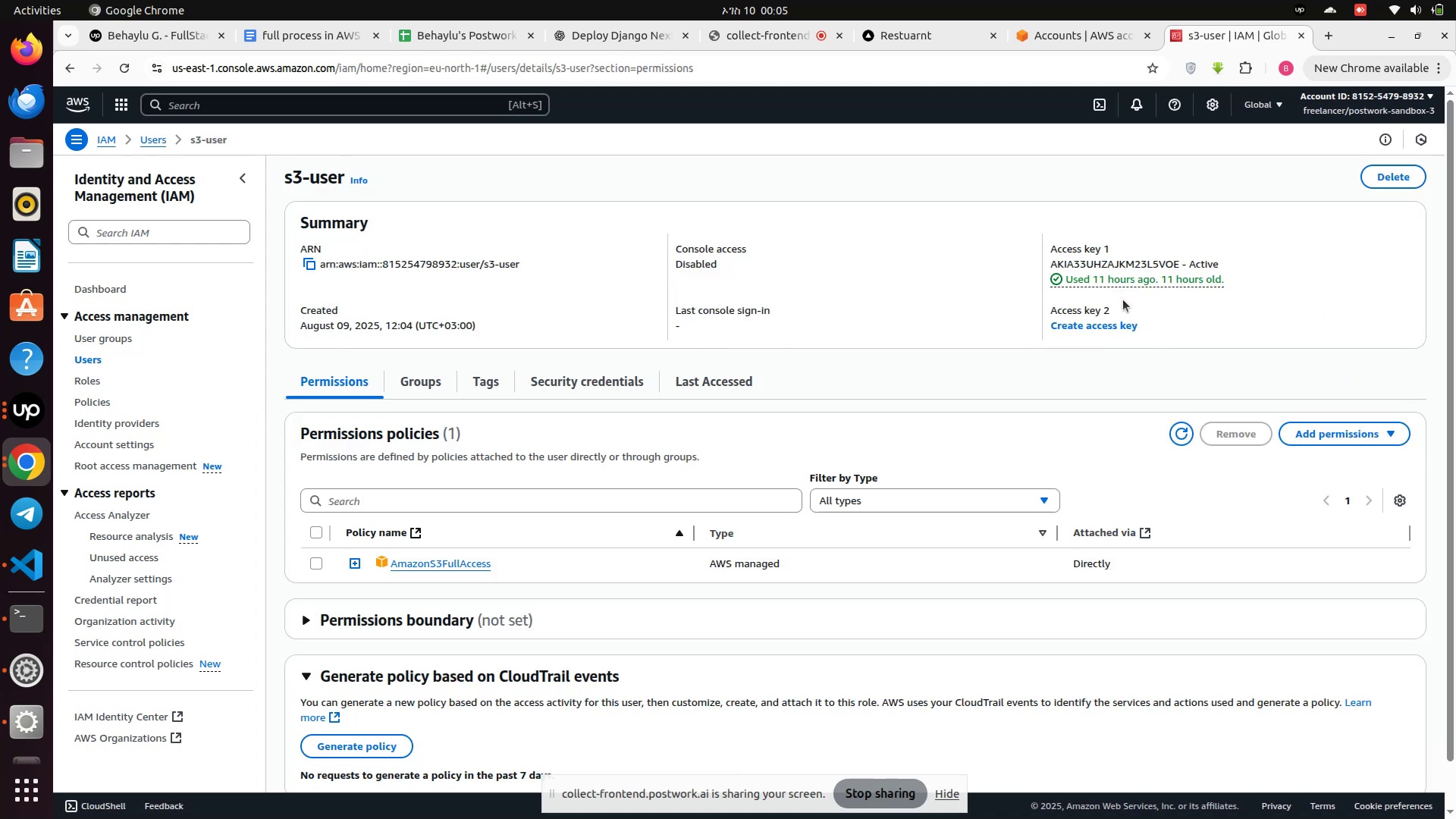 
wait(5.86)
 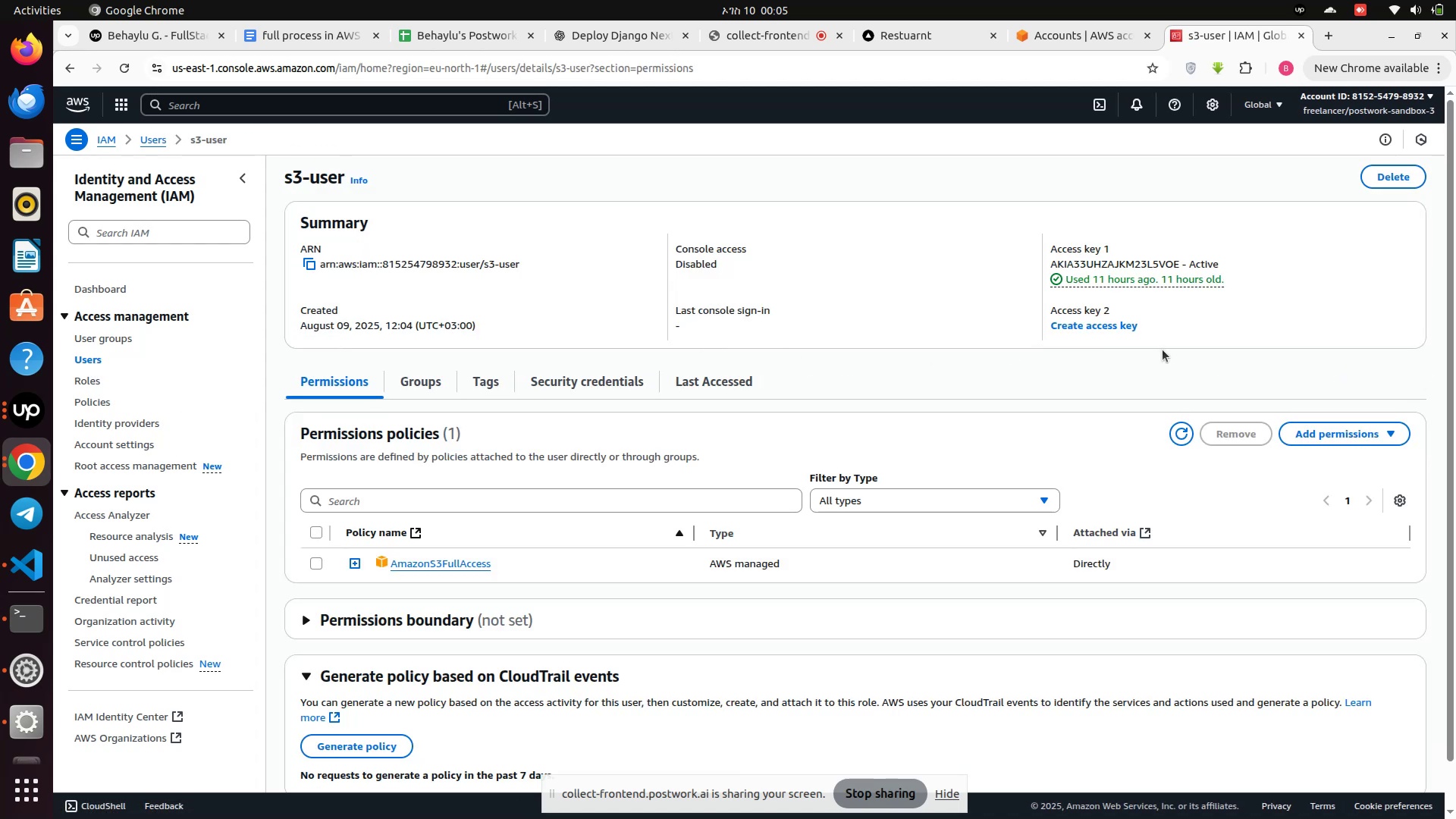 
left_click([1088, 282])
 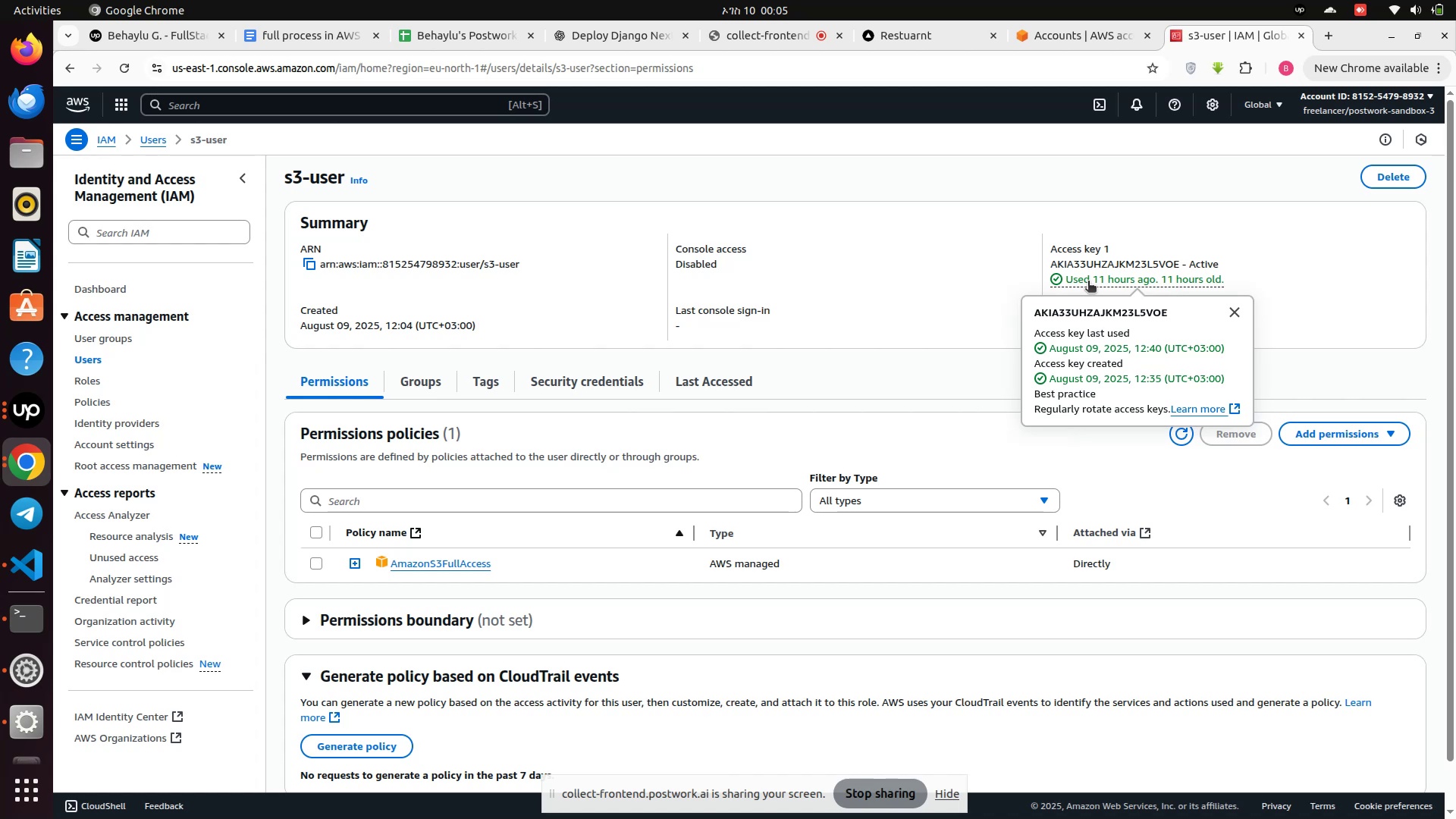 
left_click([1088, 282])
 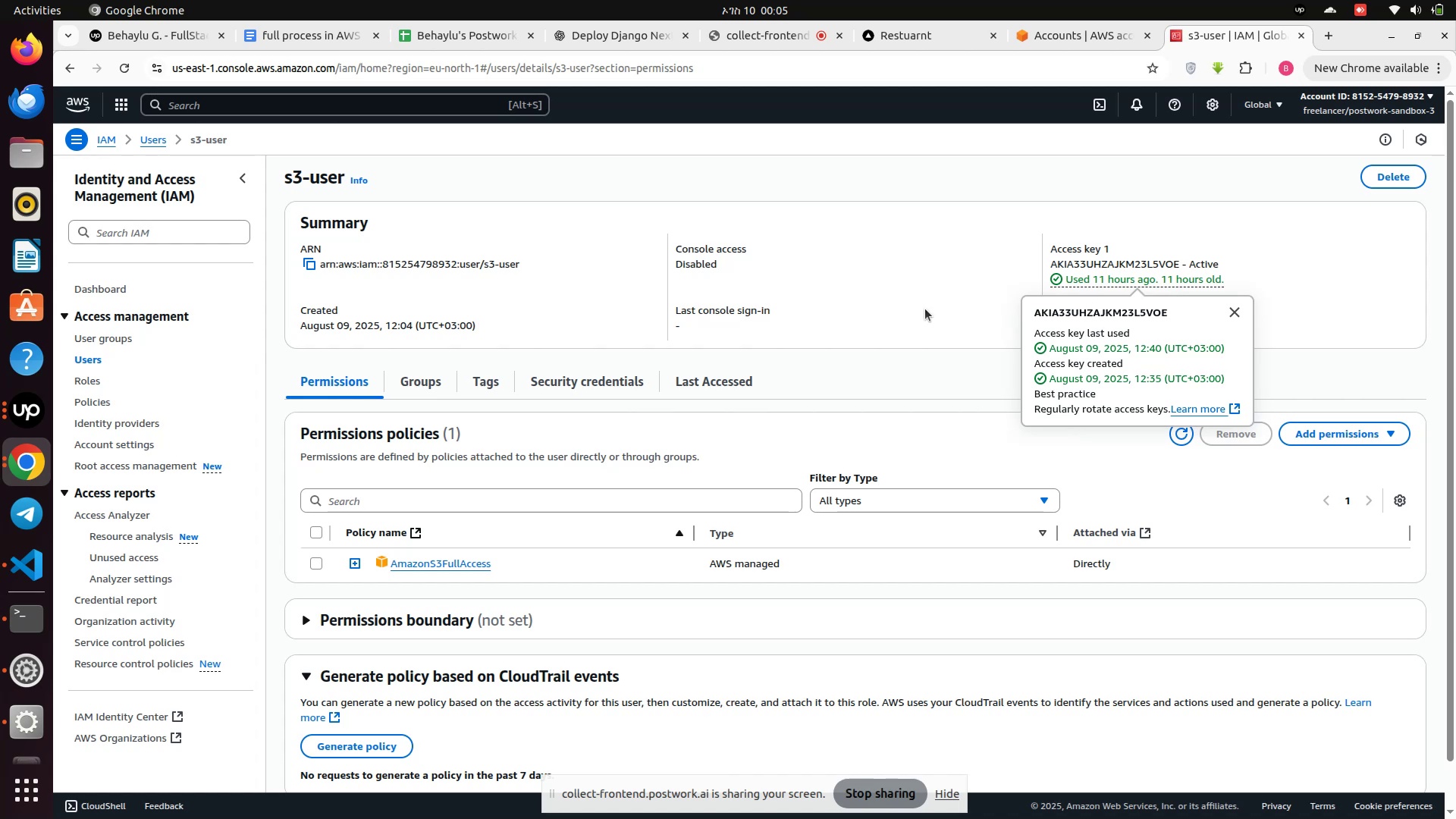 
left_click([925, 308])
 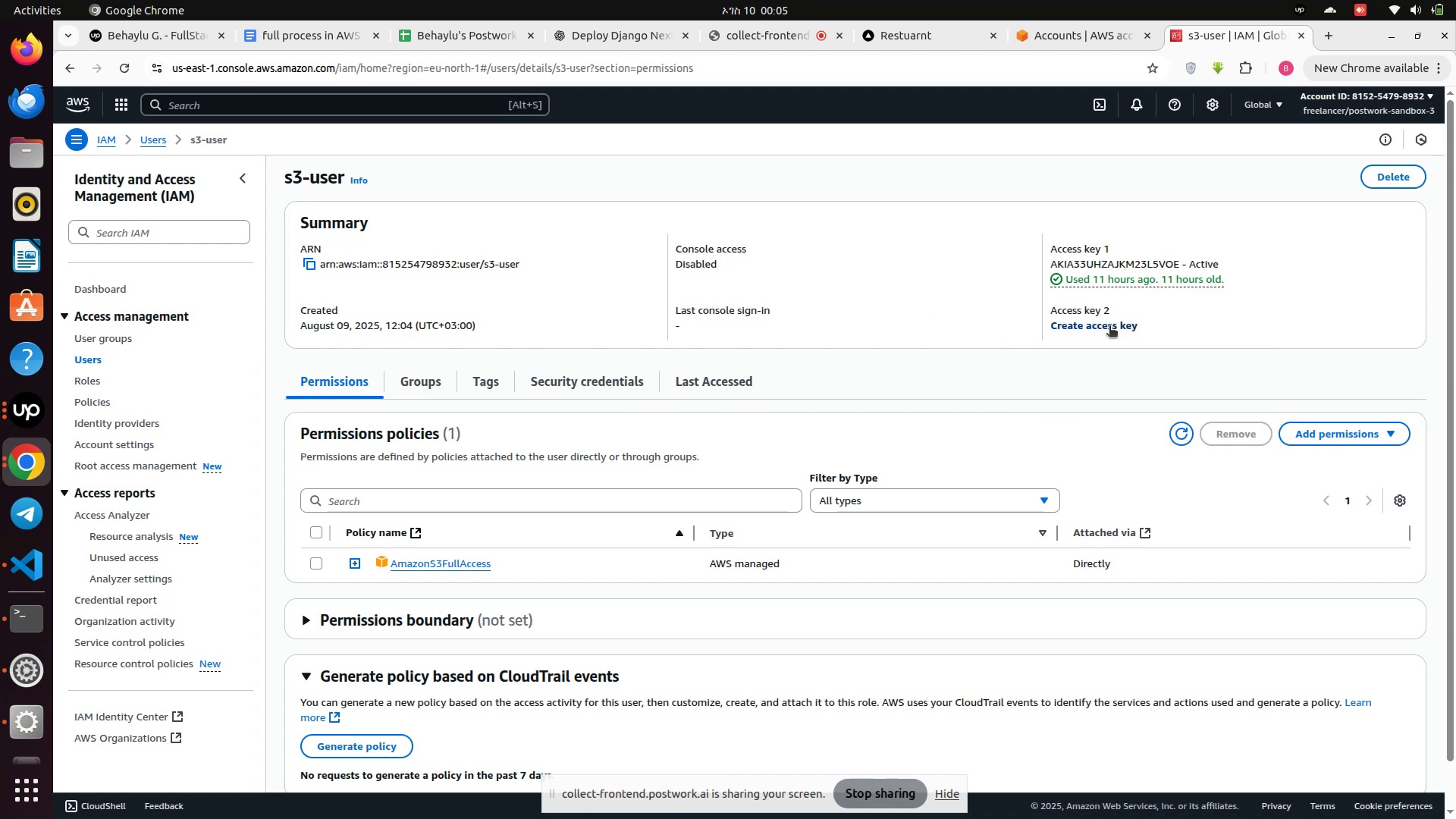 
left_click([1109, 327])
 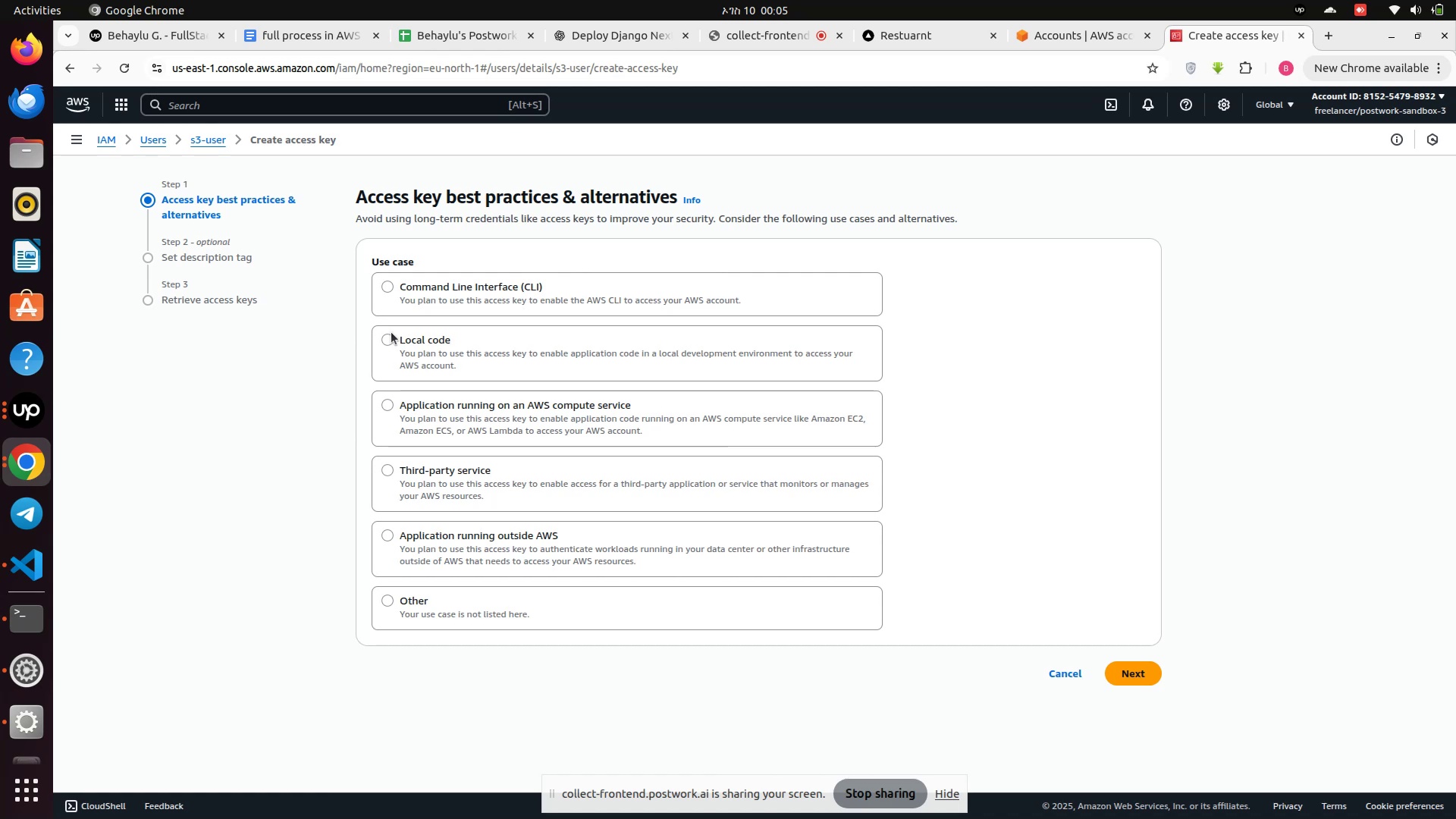 
wait(14.52)
 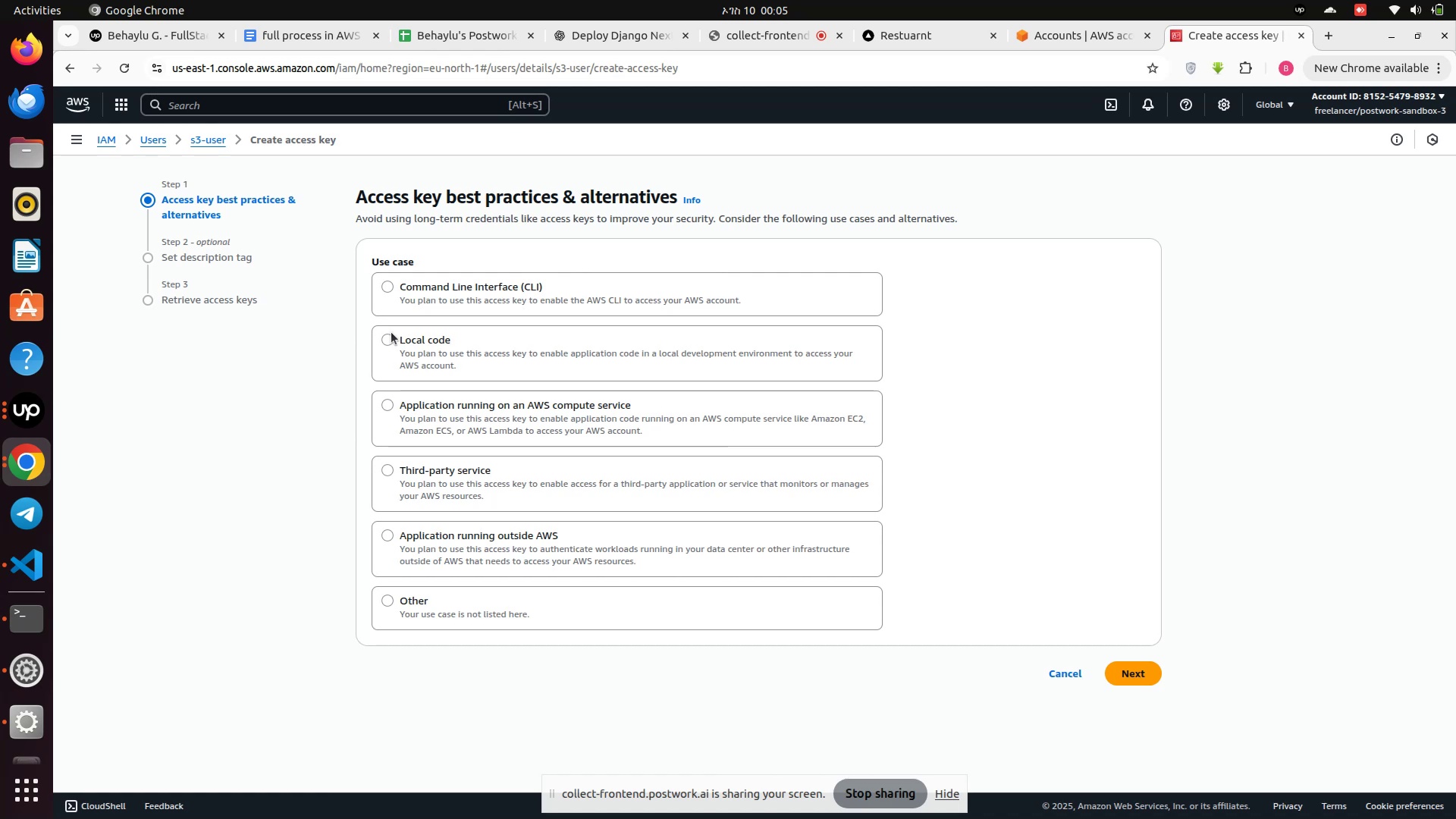 
left_click([387, 599])
 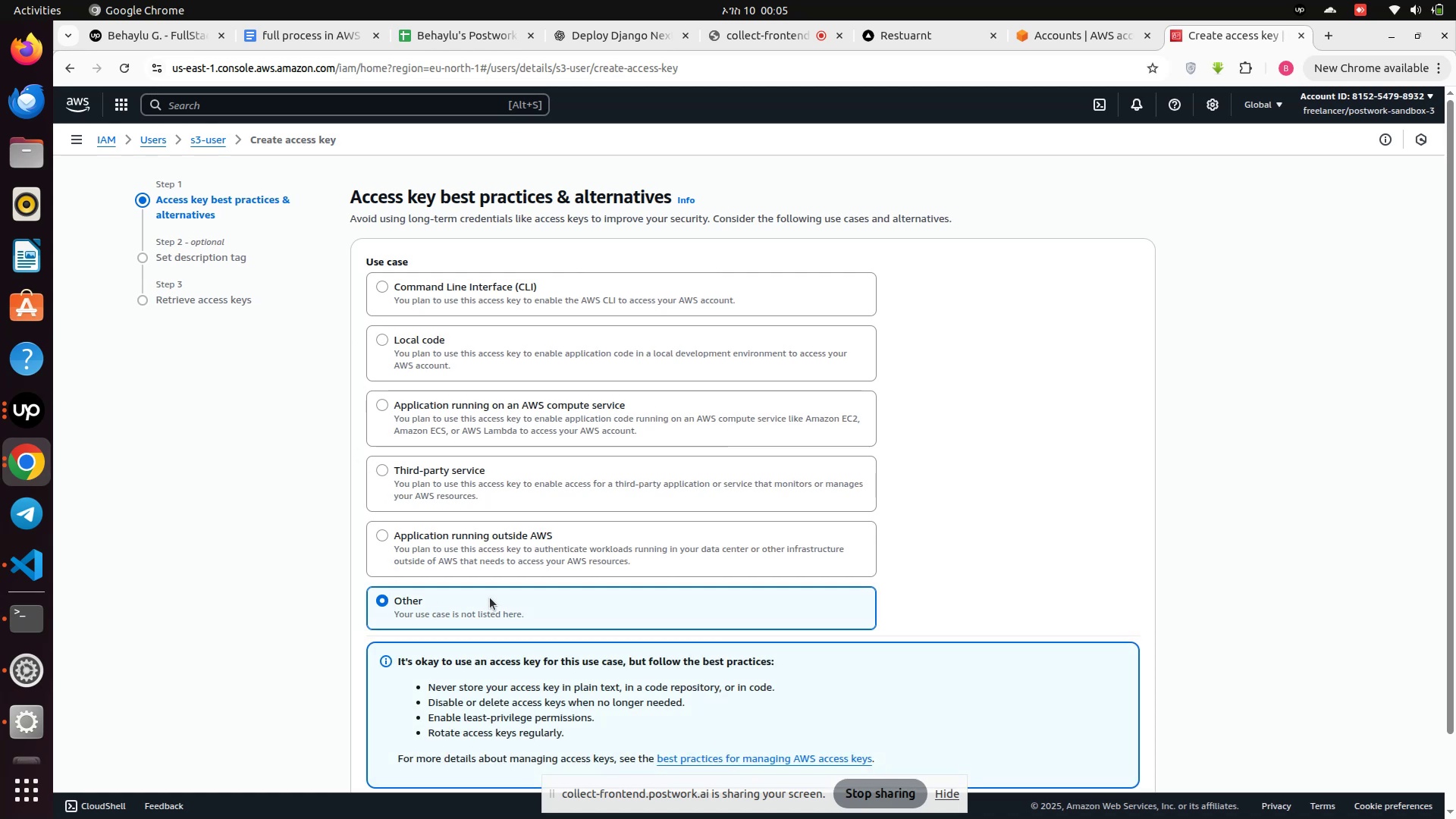 
scroll: coordinate [518, 584], scroll_direction: down, amount: 5.0
 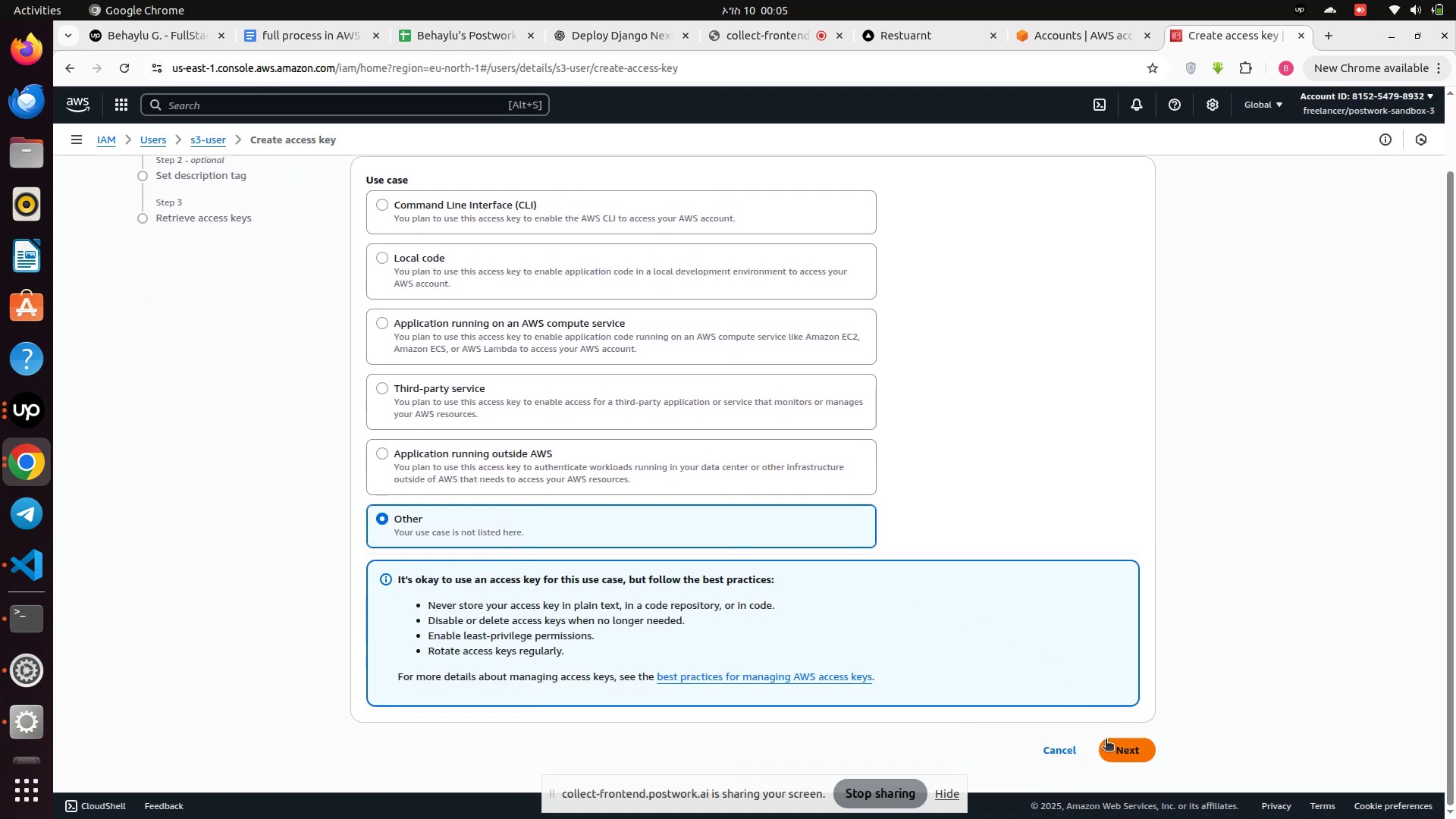 
left_click([1140, 758])
 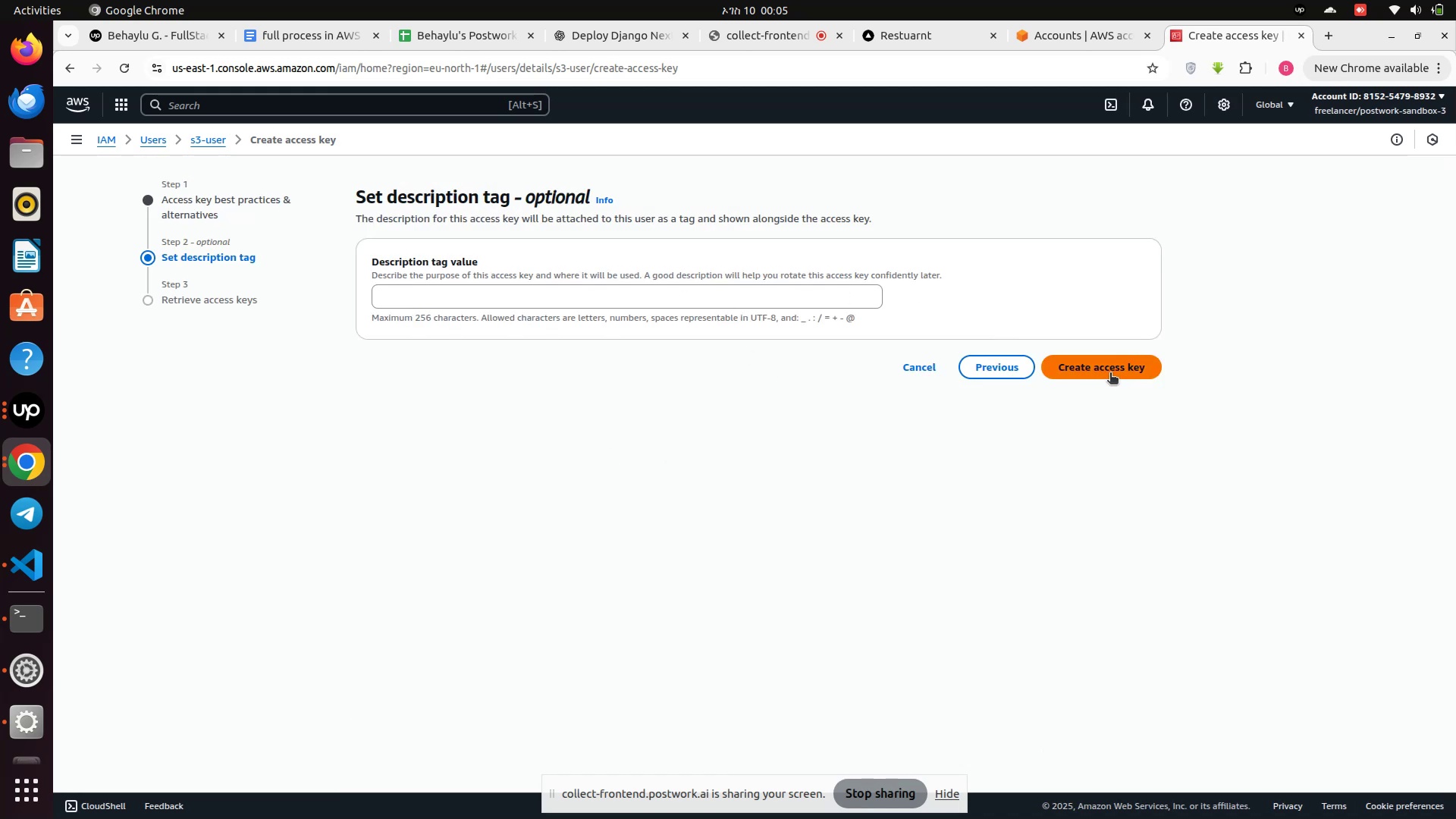 
left_click([1110, 373])
 